 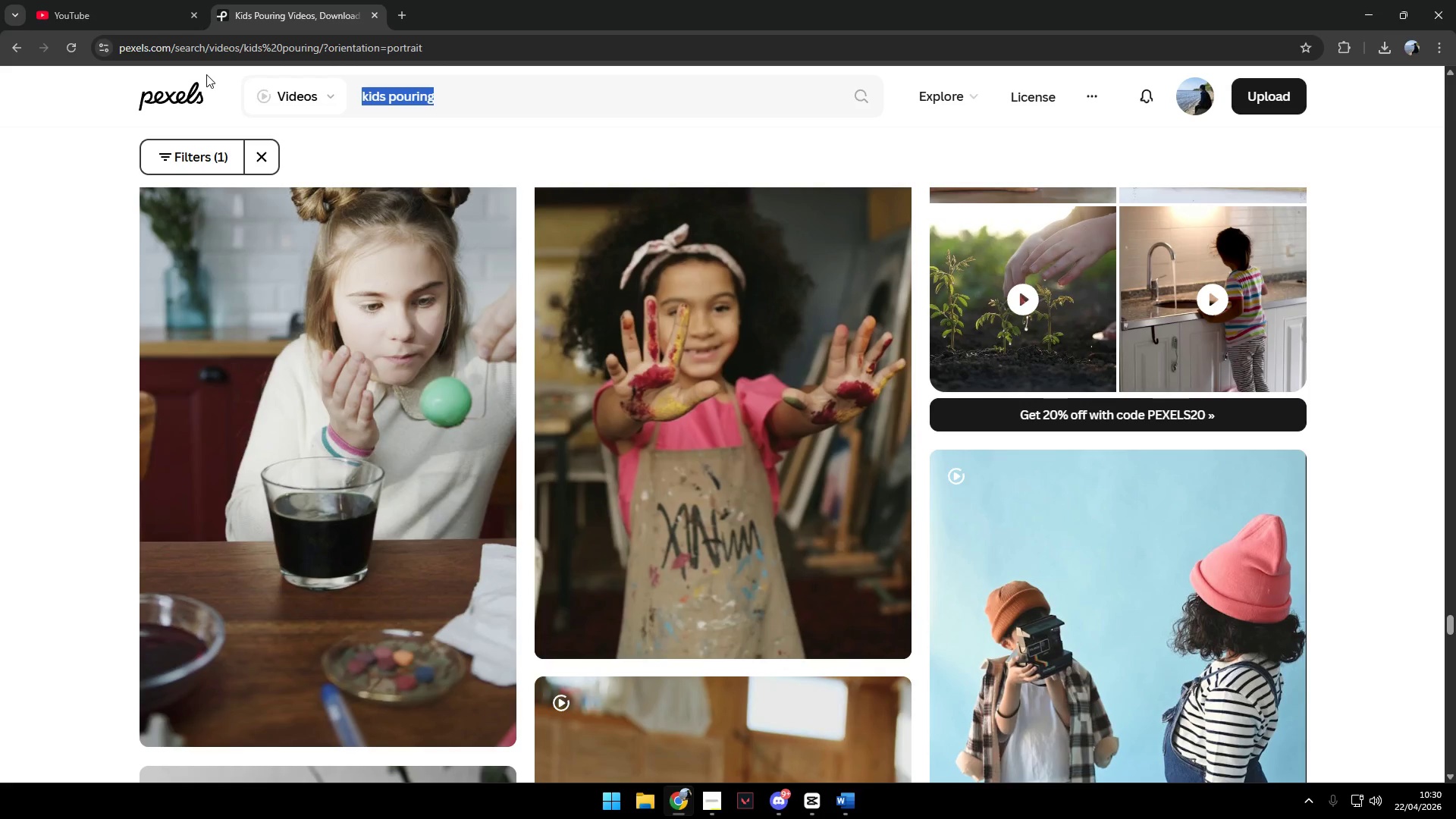 
type(kindergarden)
 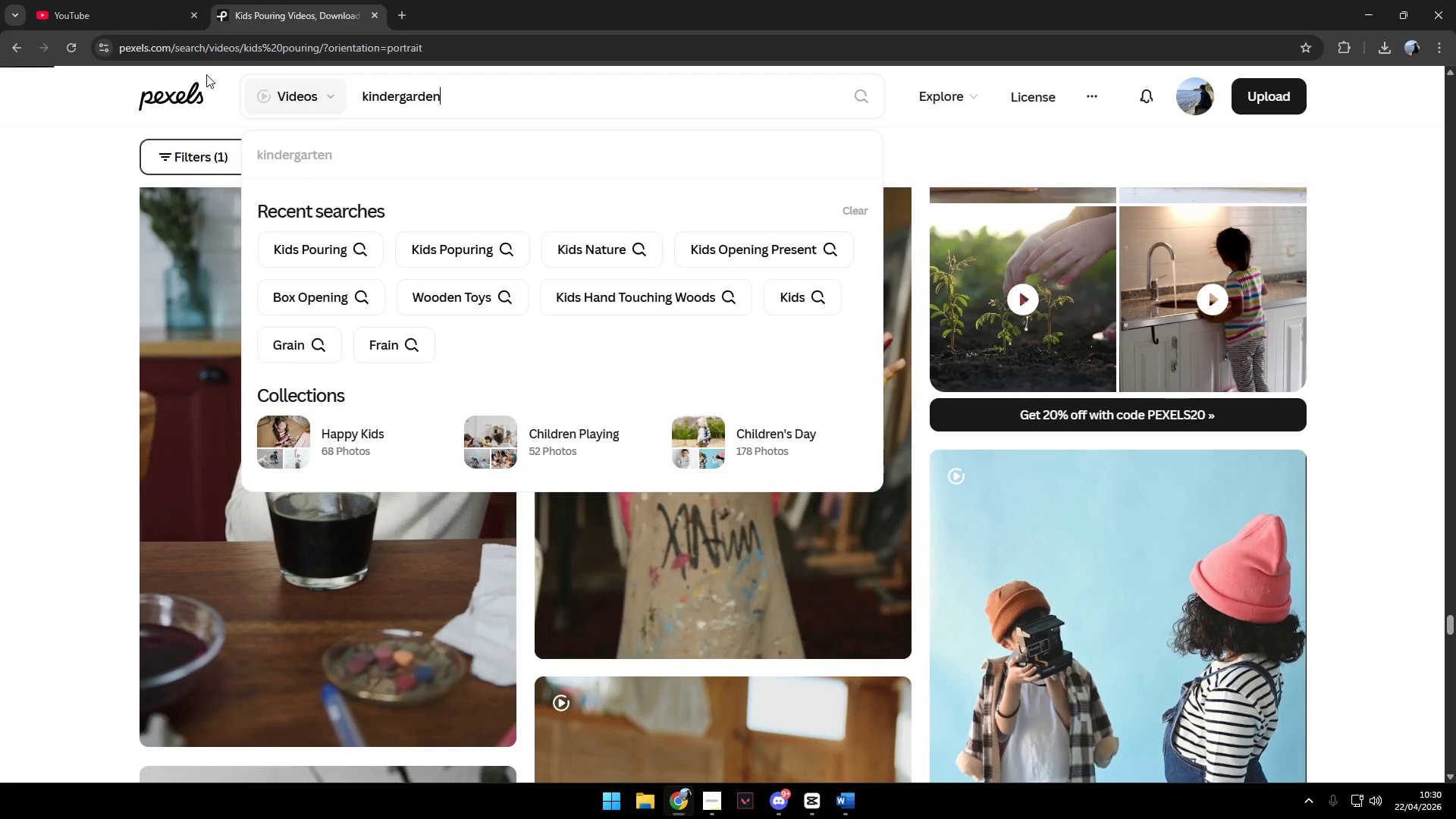 
key(Enter)
 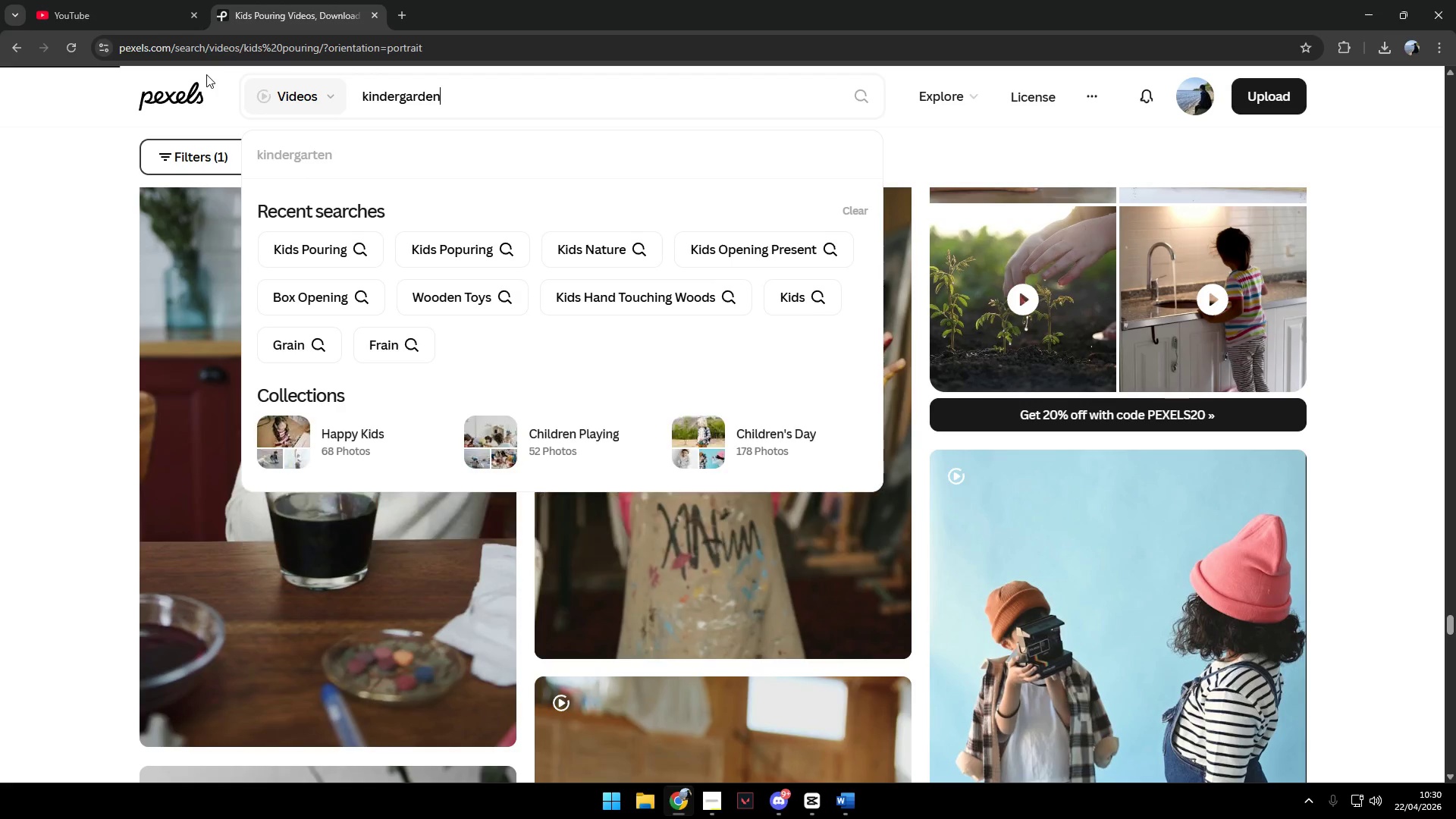 
key(Enter)
 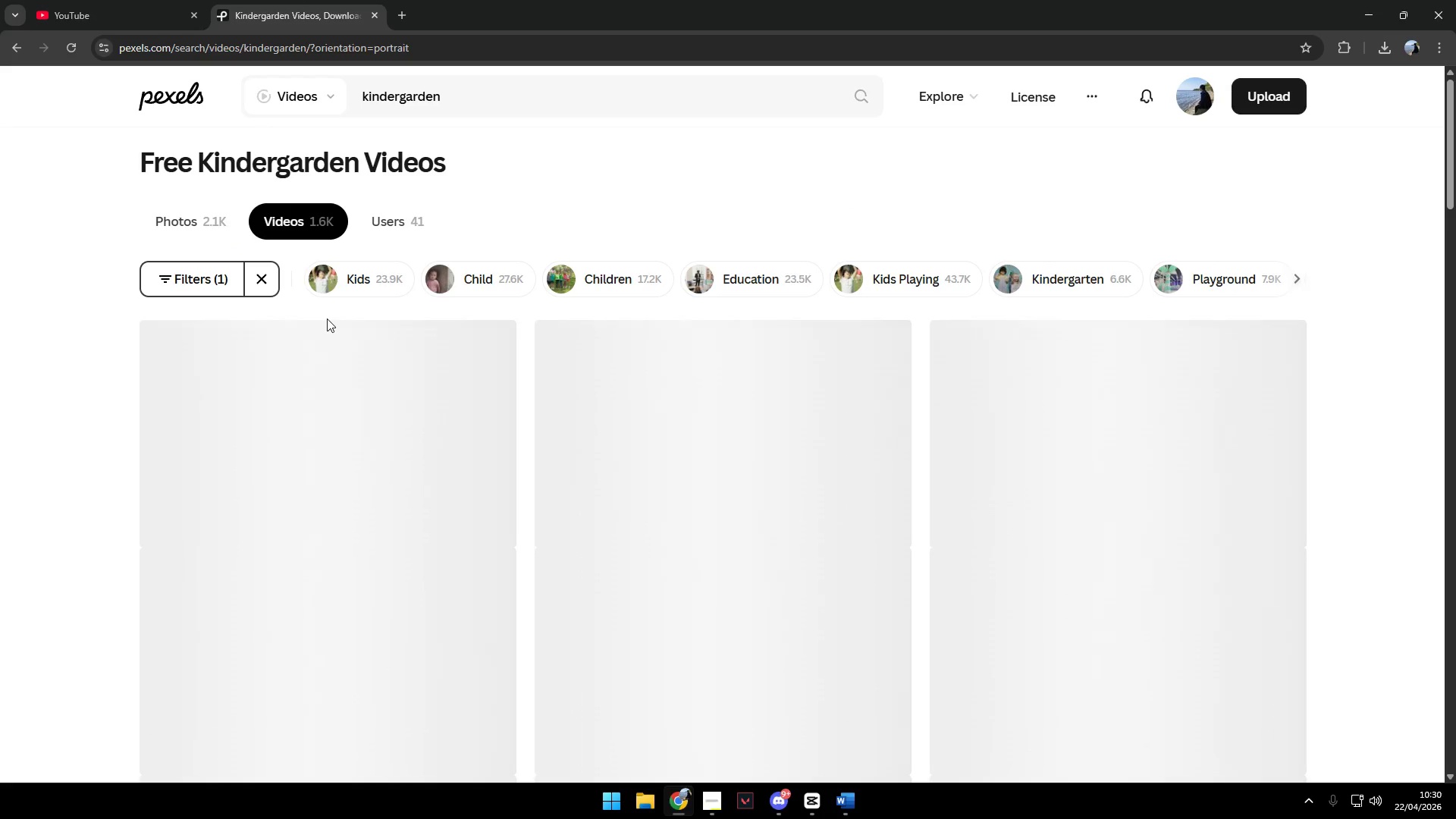 
scroll: coordinate [973, 500], scroll_direction: down, amount: 26.0
 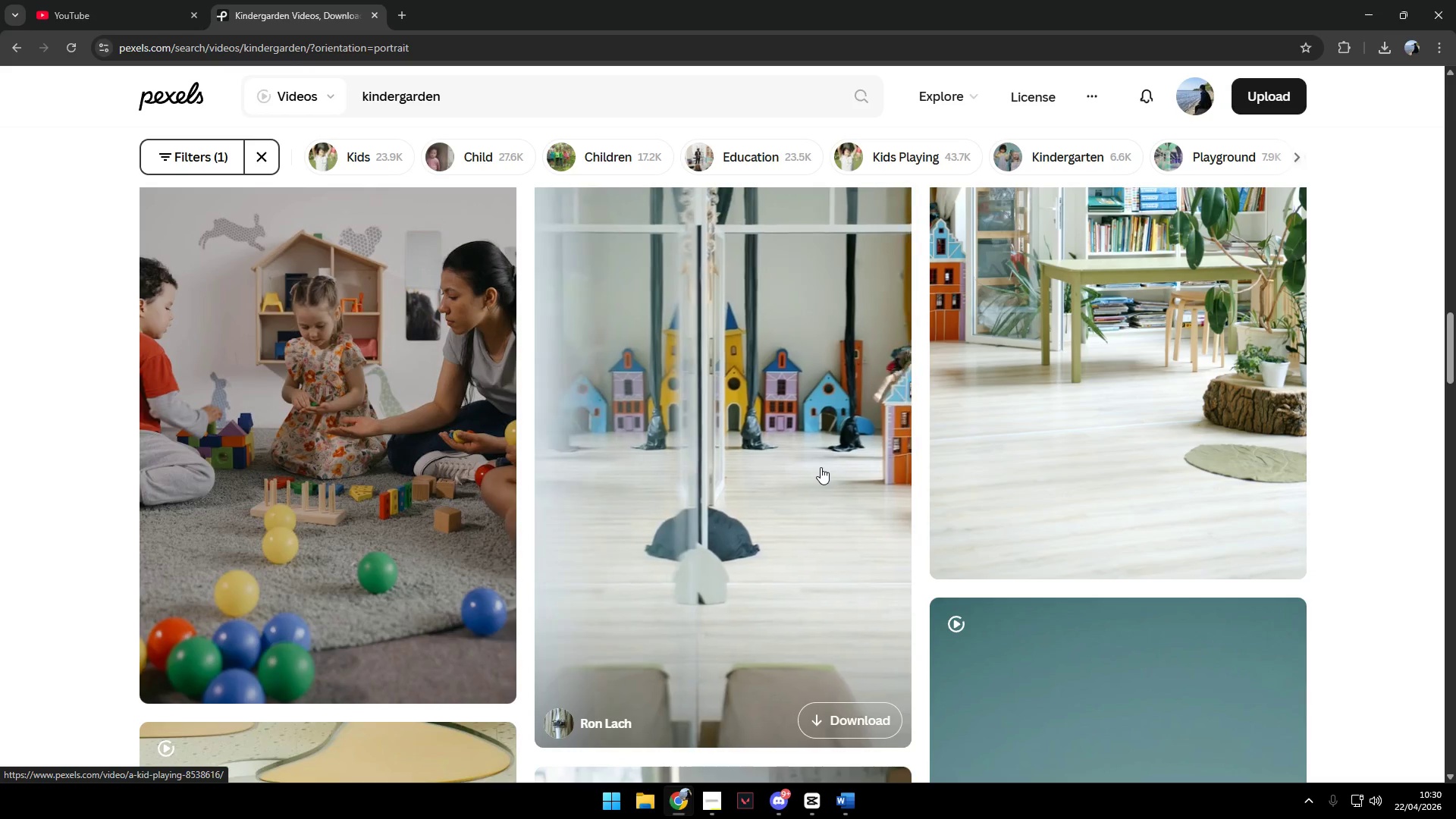 
wait(5.87)
 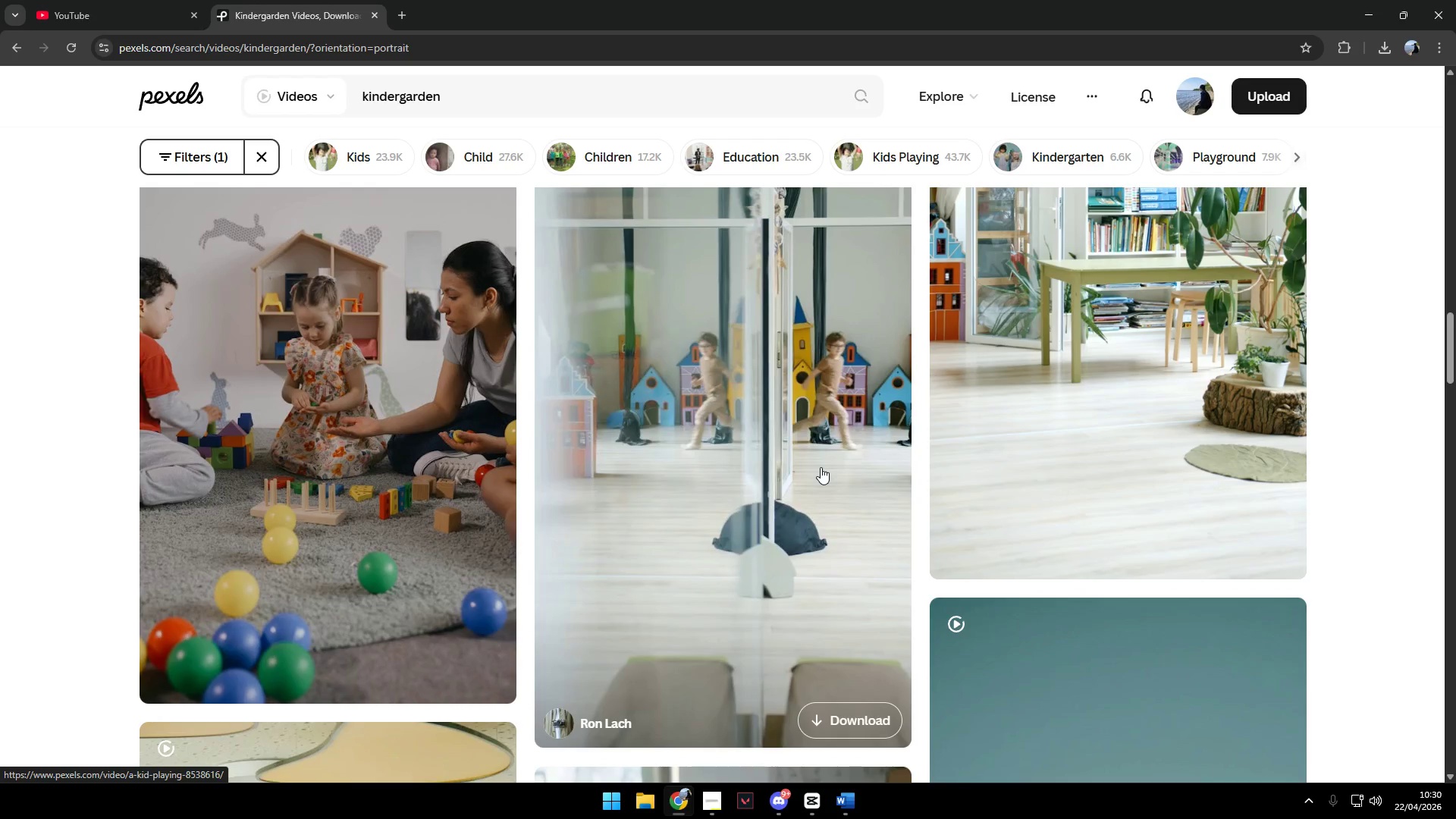 
scroll: coordinate [809, 470], scroll_direction: down, amount: 48.0
 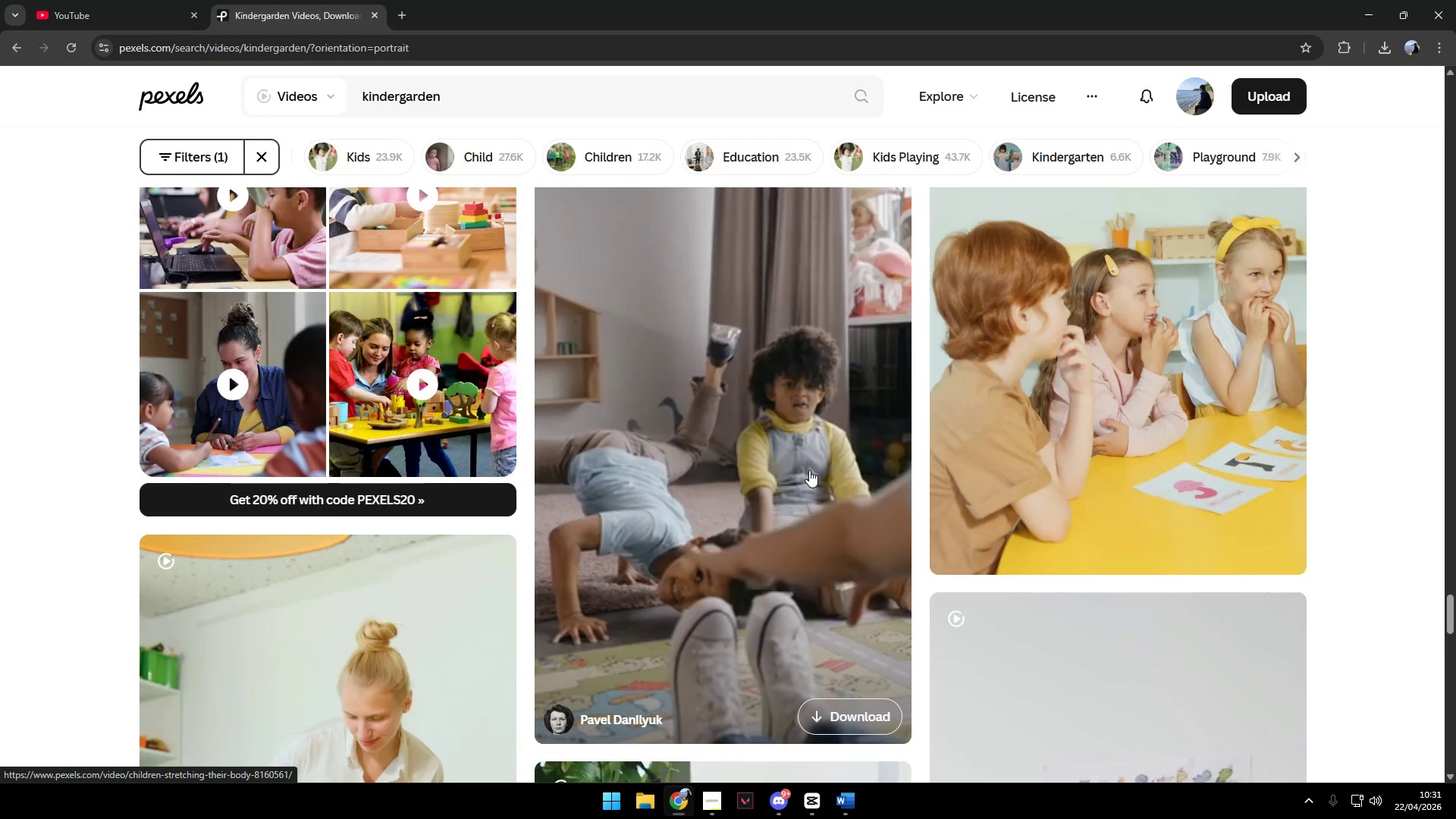 
wait(8.88)
 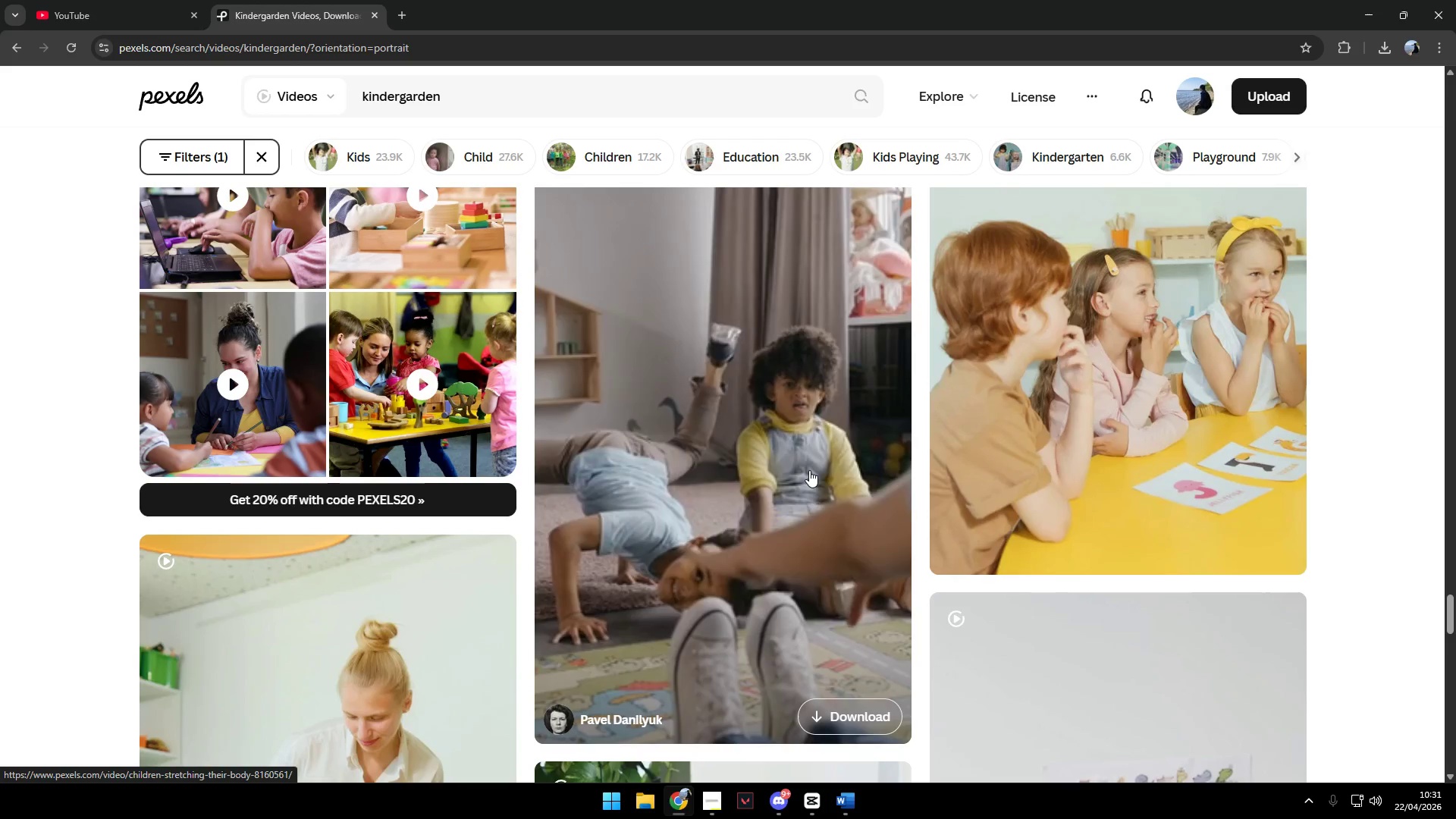 
scroll: coordinate [801, 472], scroll_direction: down, amount: 34.0
 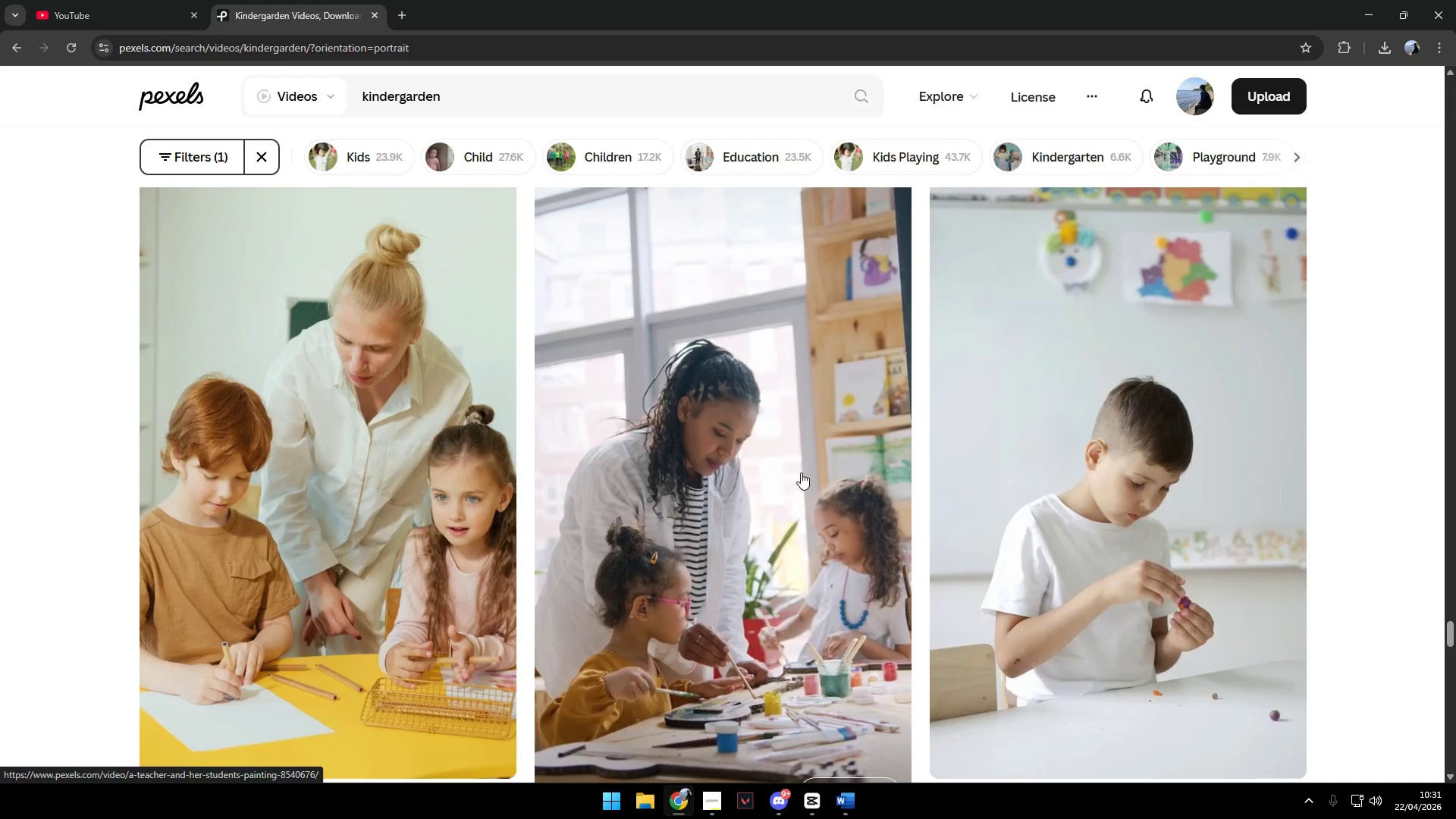 
wait(10.09)
 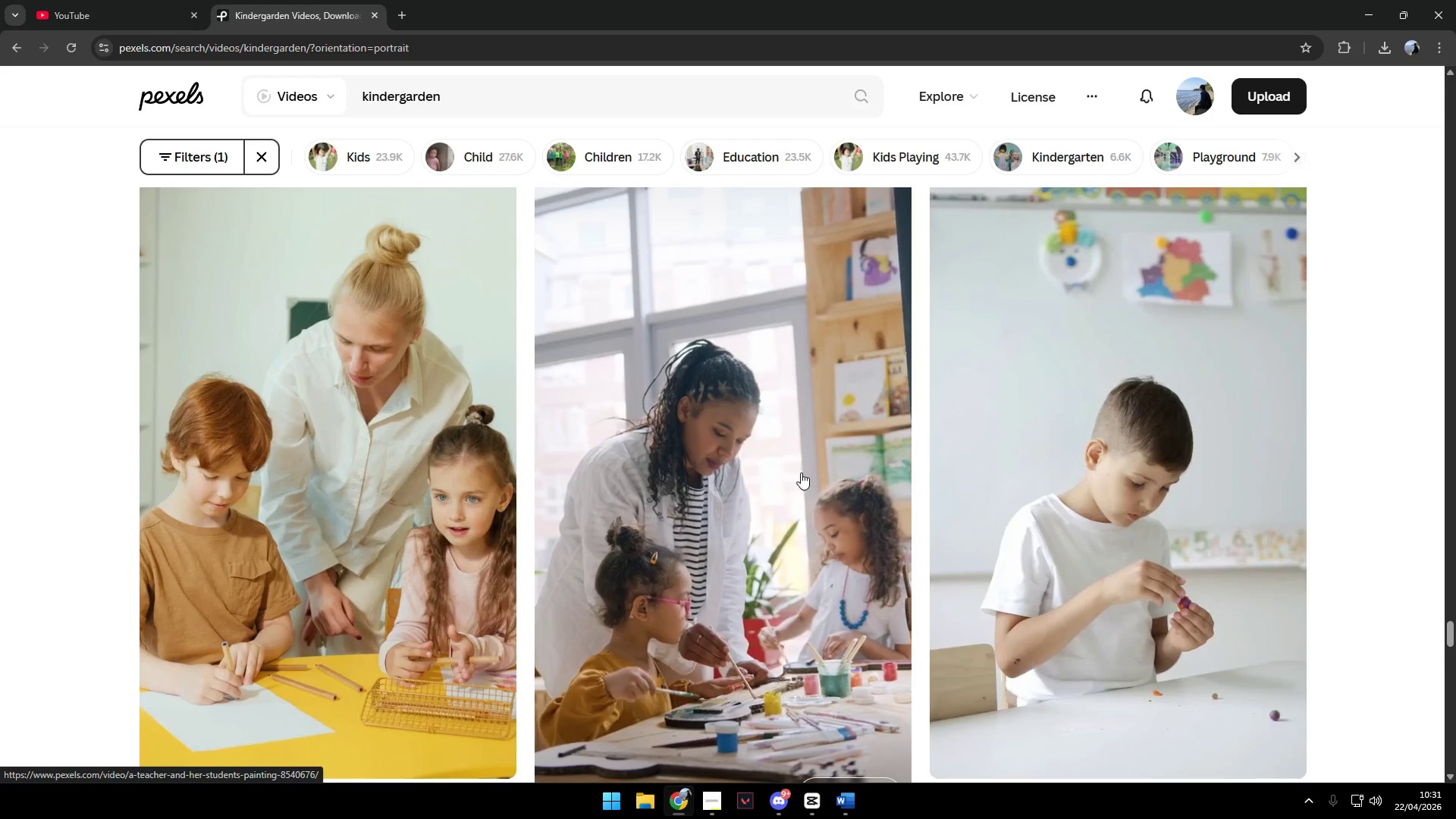 
scroll: coordinate [796, 475], scroll_direction: down, amount: 18.0
 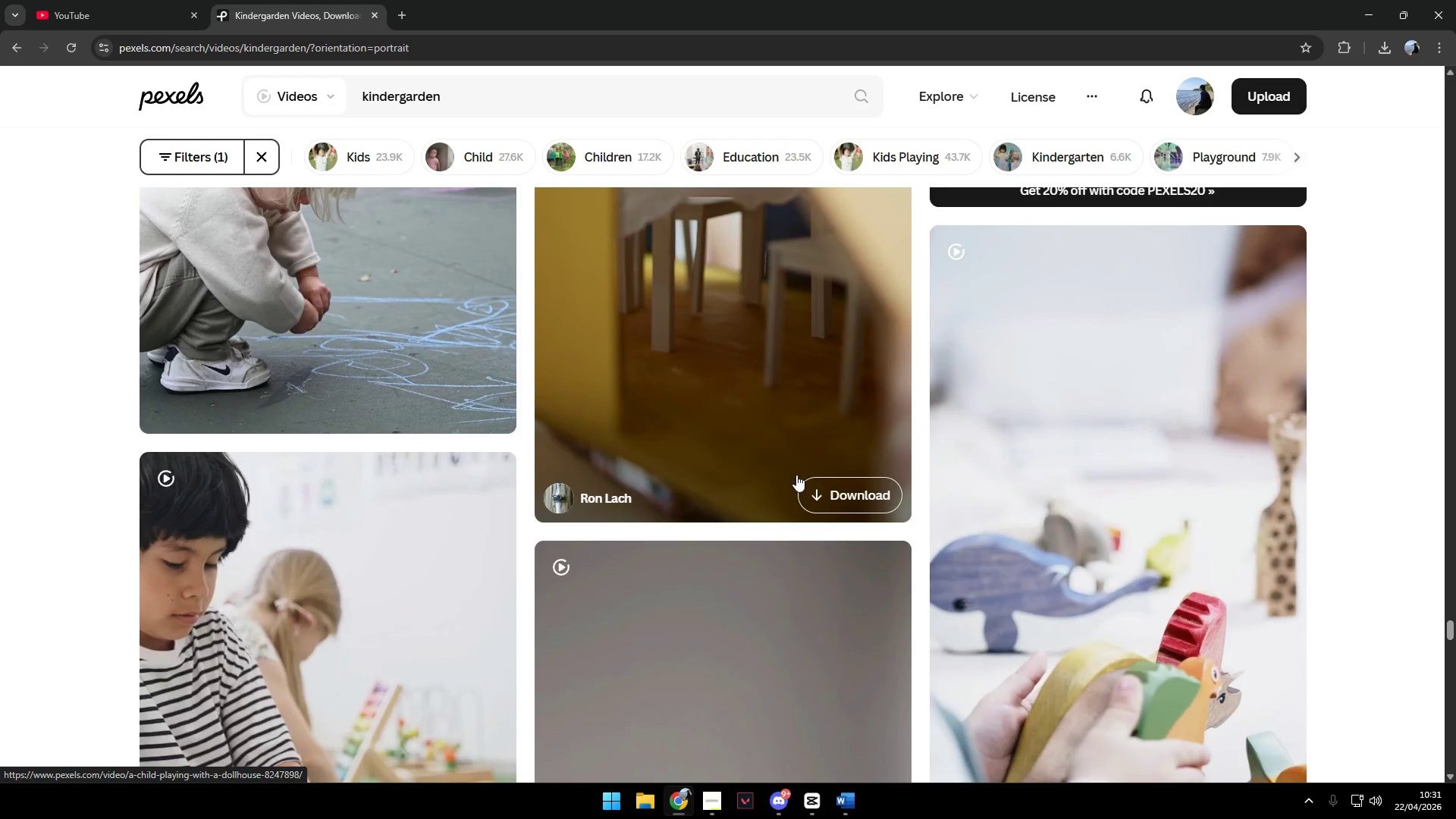 
scroll: coordinate [796, 475], scroll_direction: up, amount: 2.0
 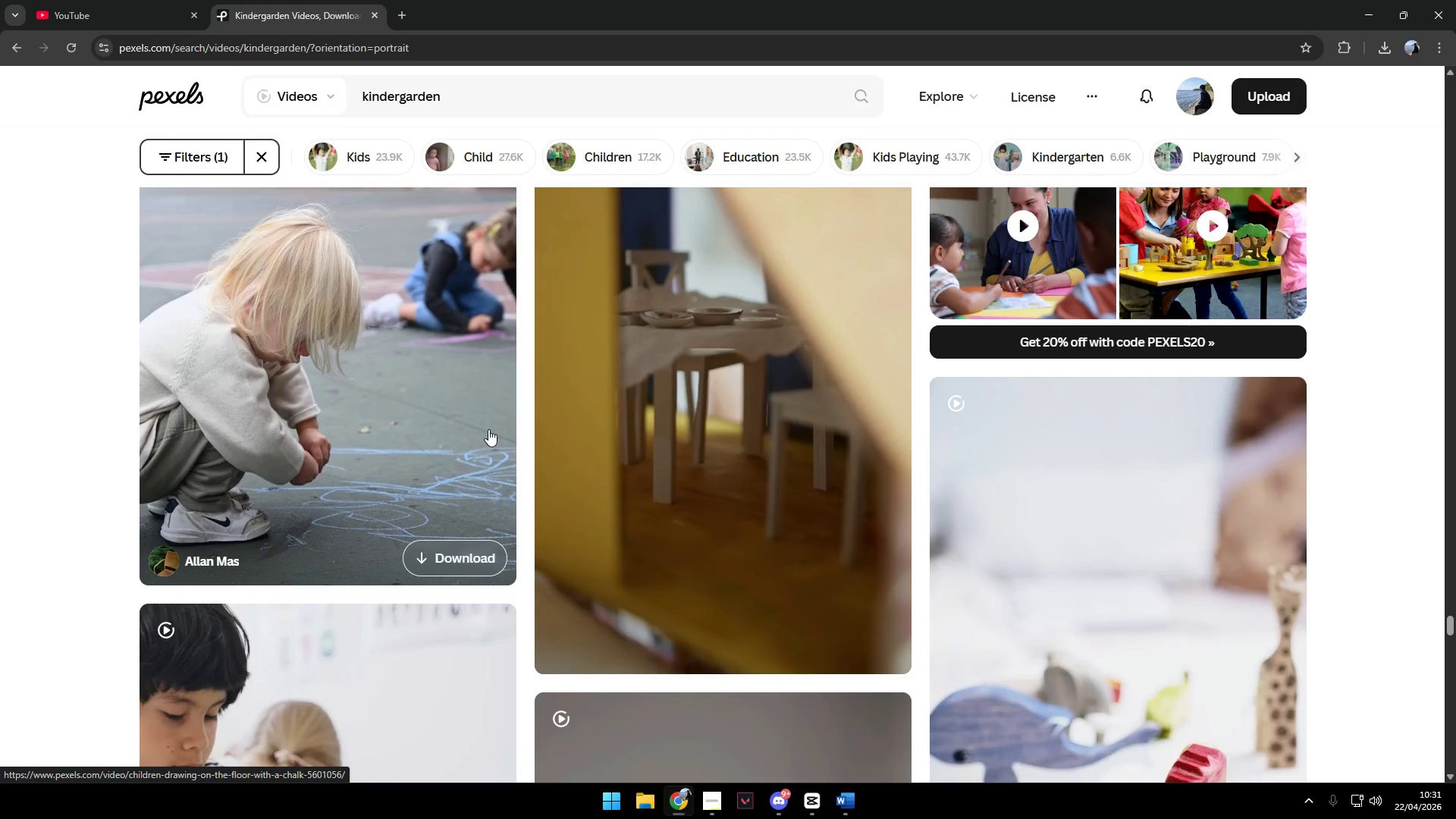 
scroll: coordinate [480, 416], scroll_direction: down, amount: 8.0
 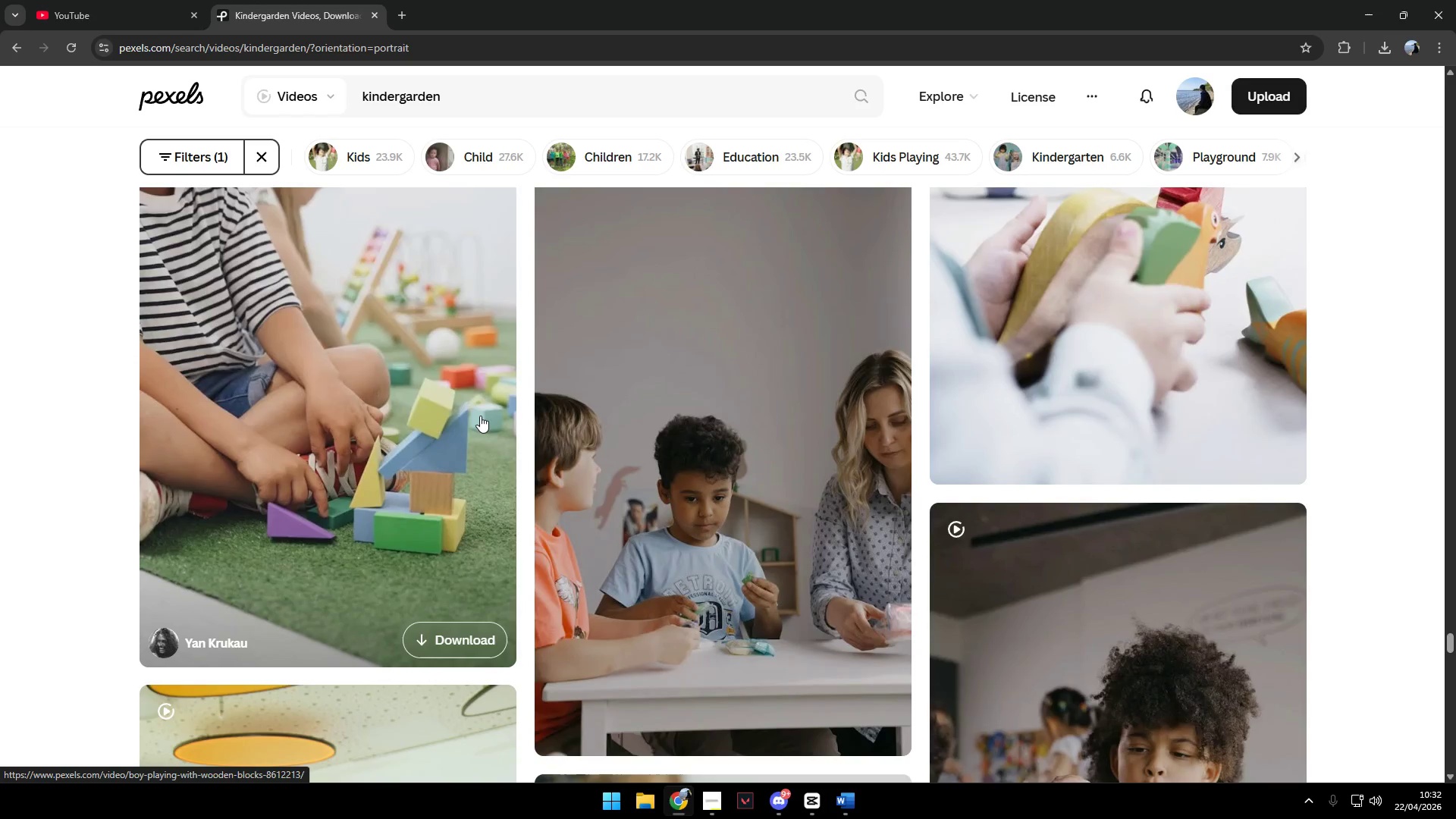 
scroll: coordinate [480, 416], scroll_direction: up, amount: 2.0
 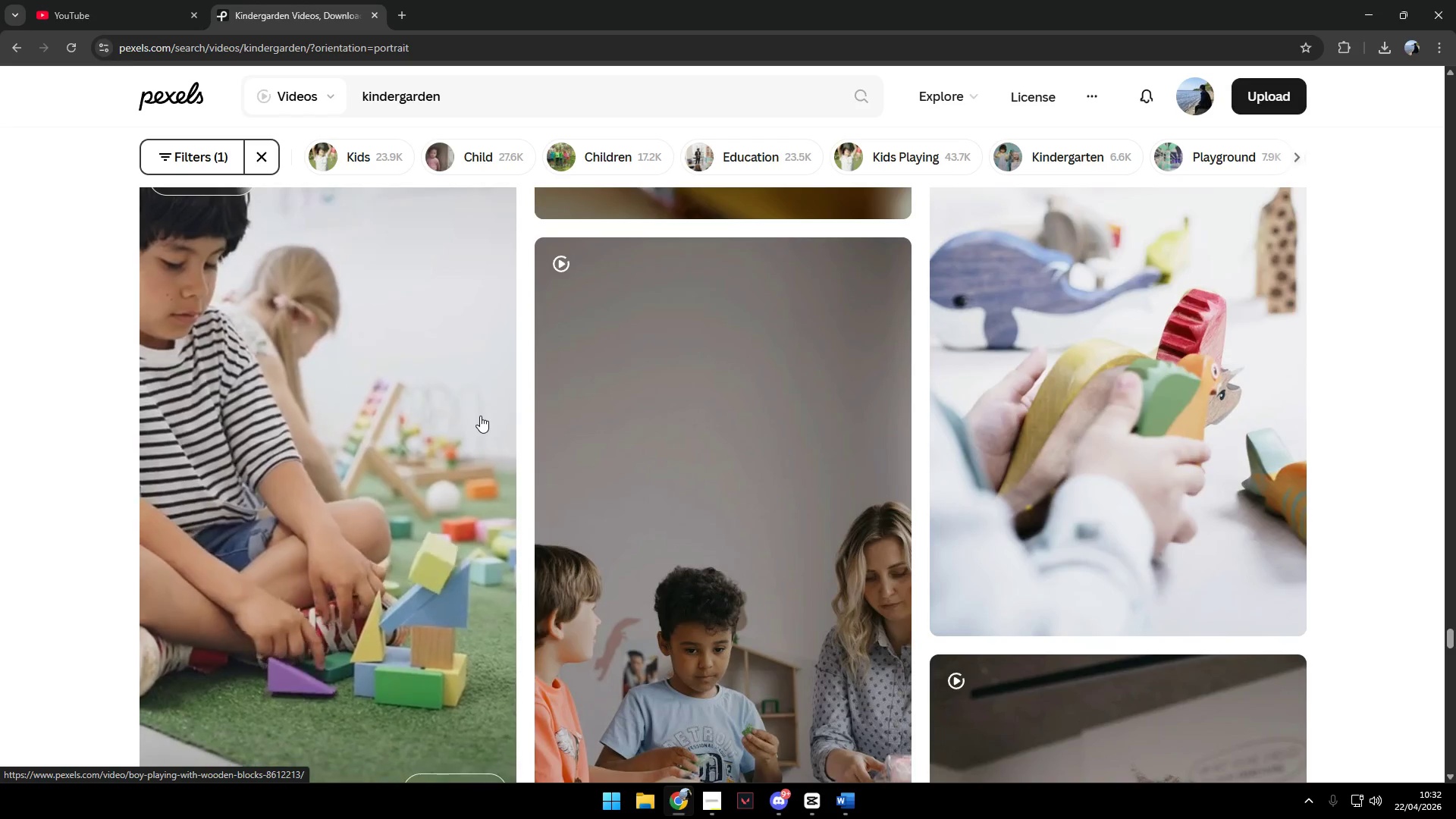 
scroll: coordinate [781, 504], scroll_direction: down, amount: 5.0
 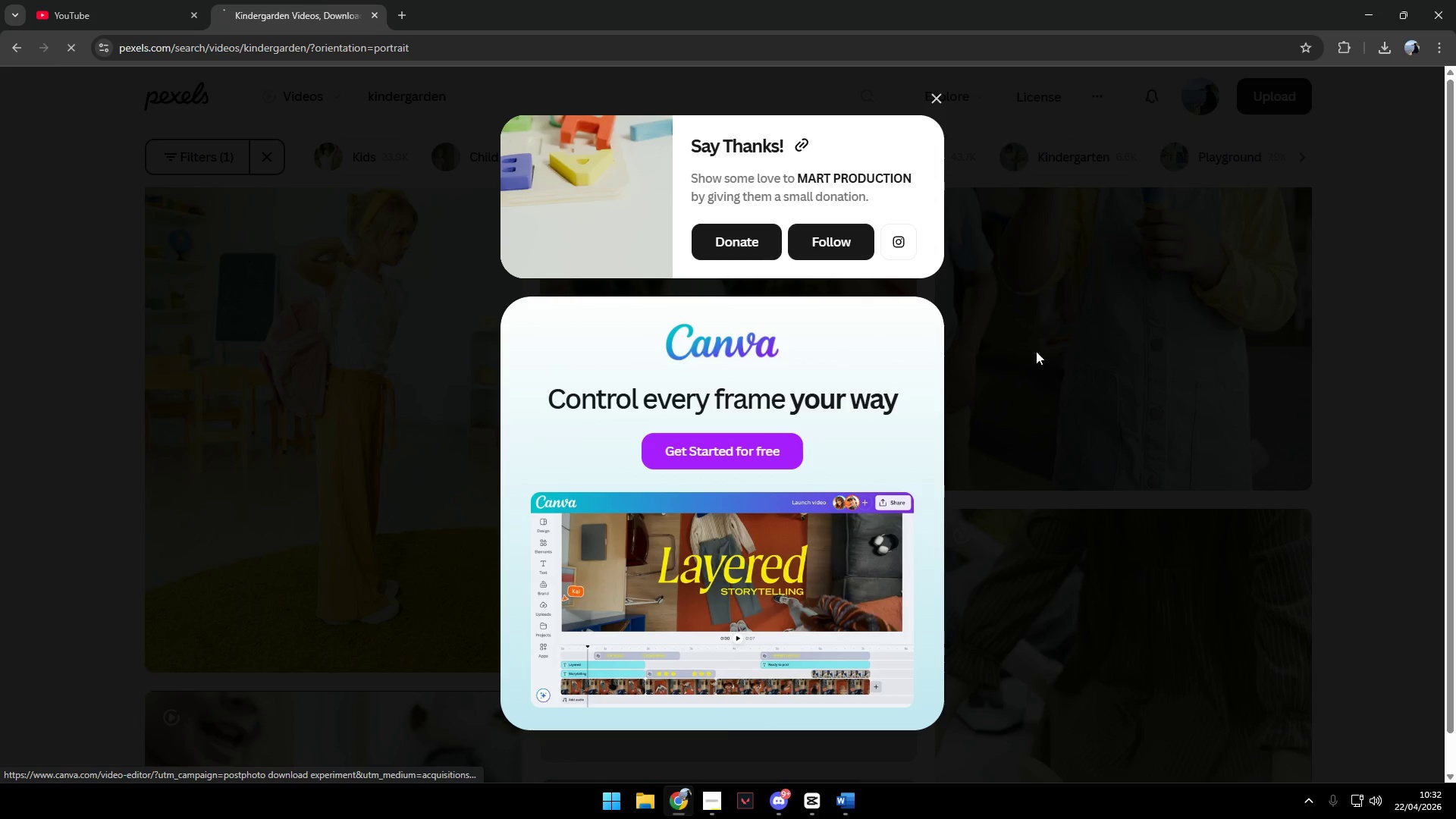 
left_click([936, 91])
 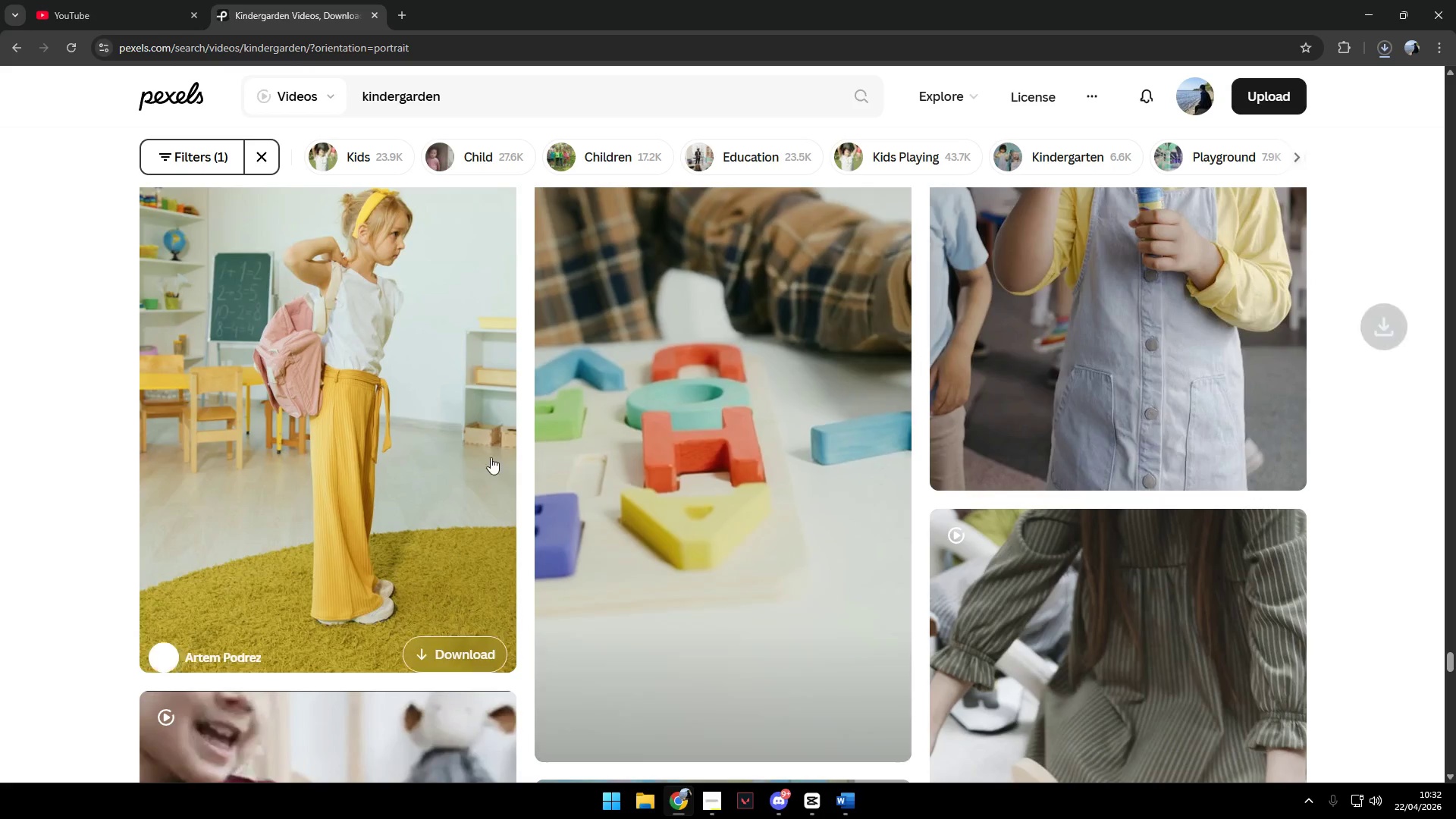 
scroll: coordinate [458, 462], scroll_direction: down, amount: 16.0
 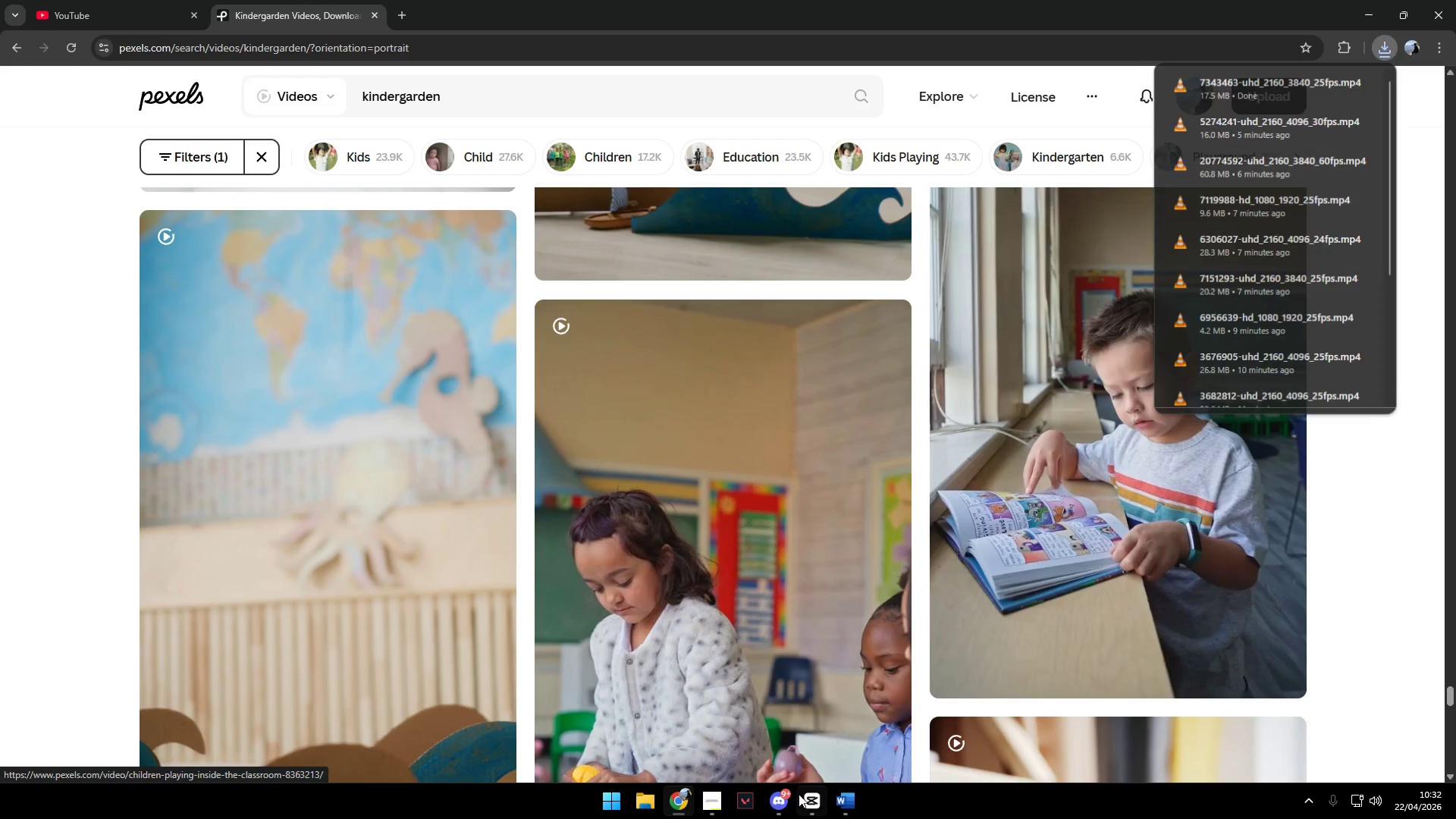 
left_click([808, 798])
 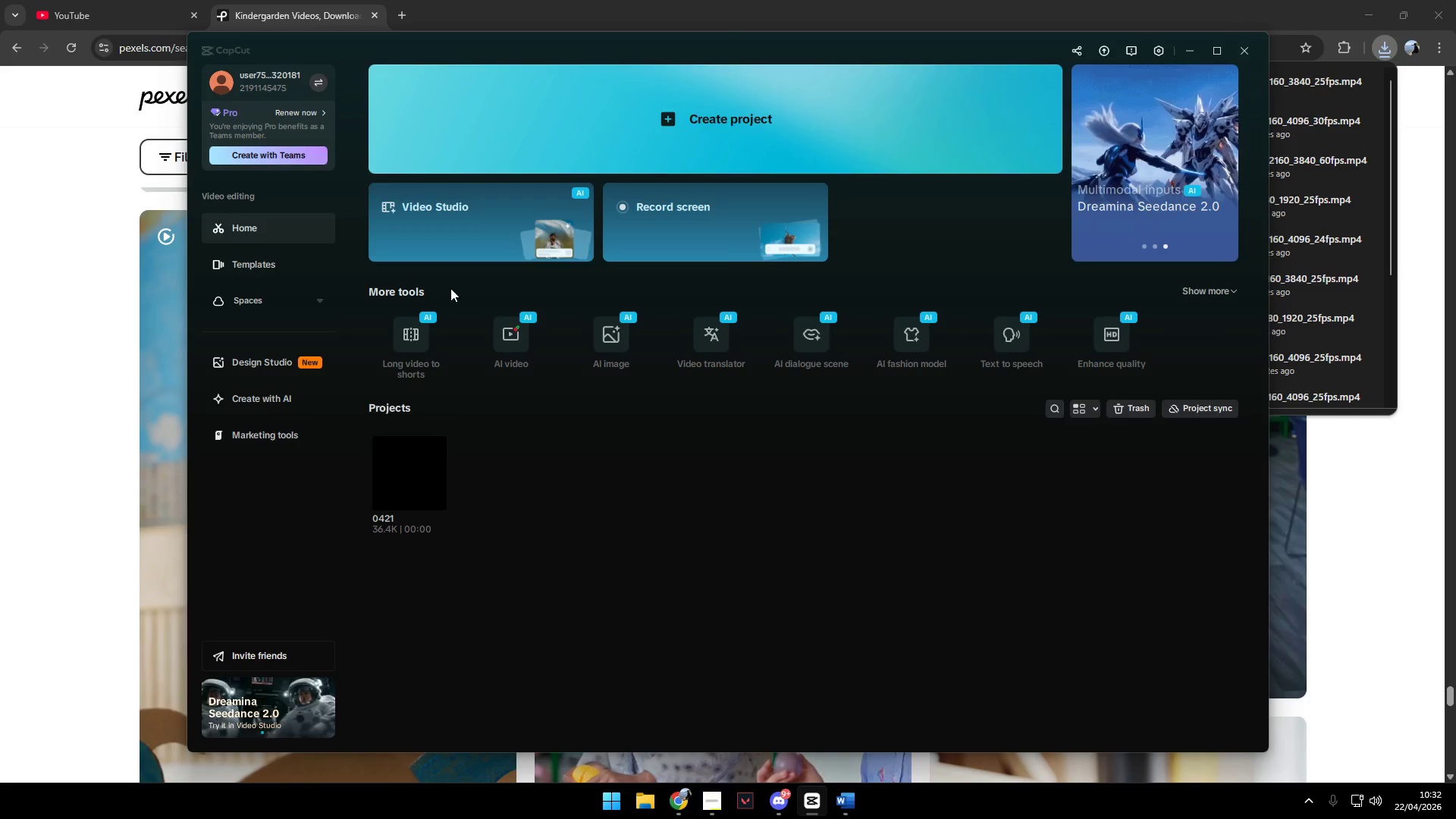 
left_click([493, 99])
 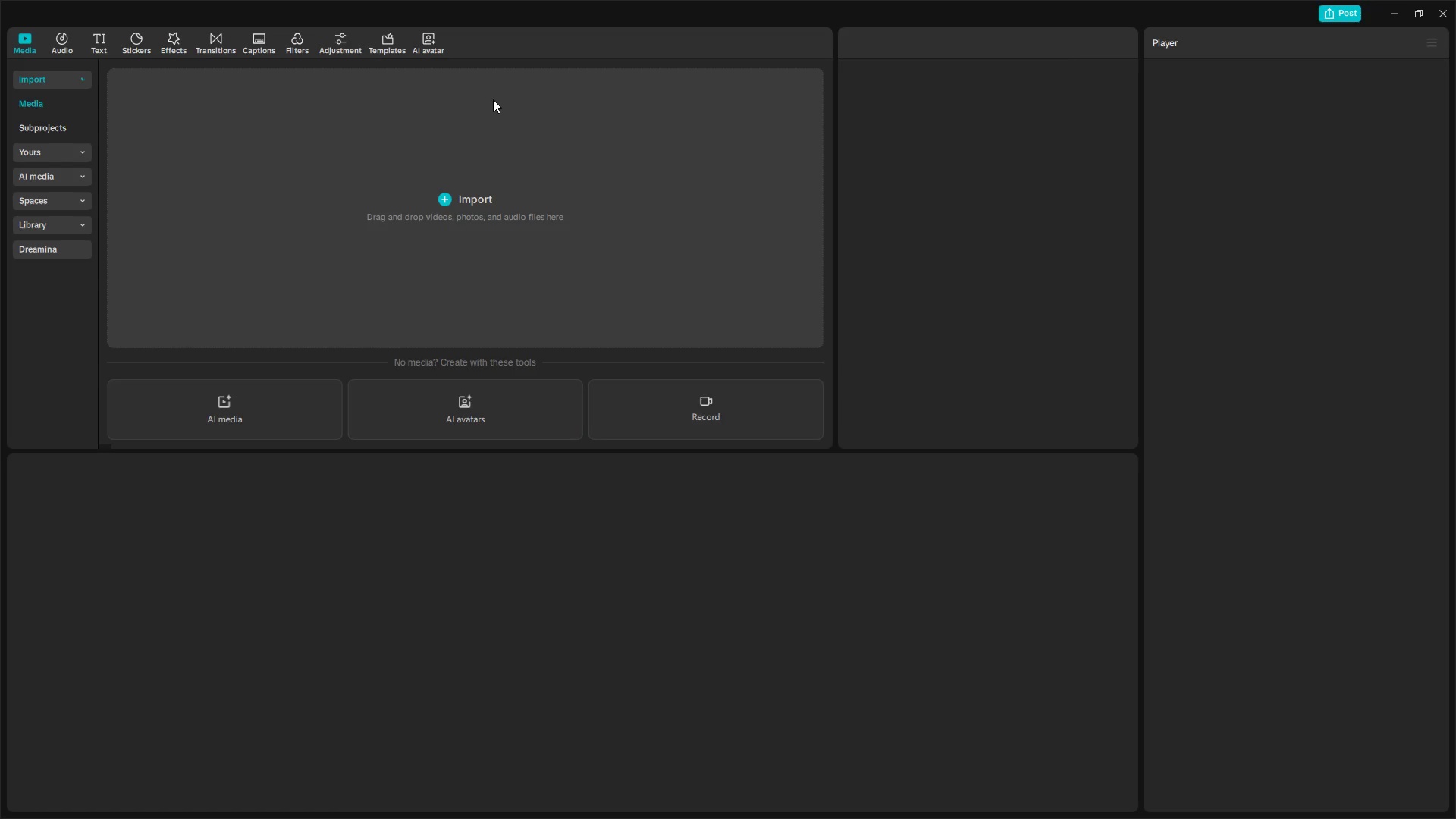 
left_click([407, 209])
 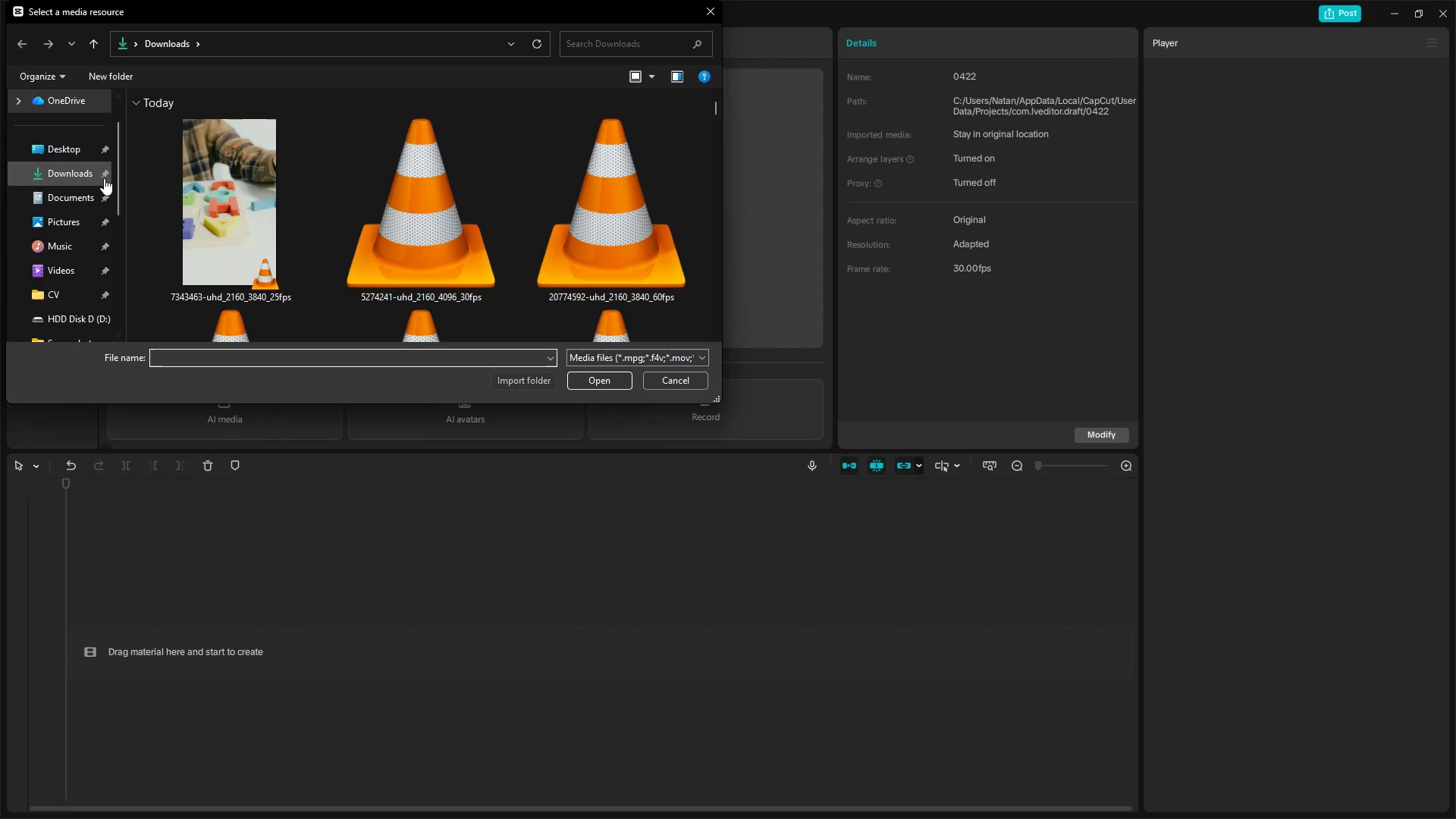 
left_click([70, 163])
 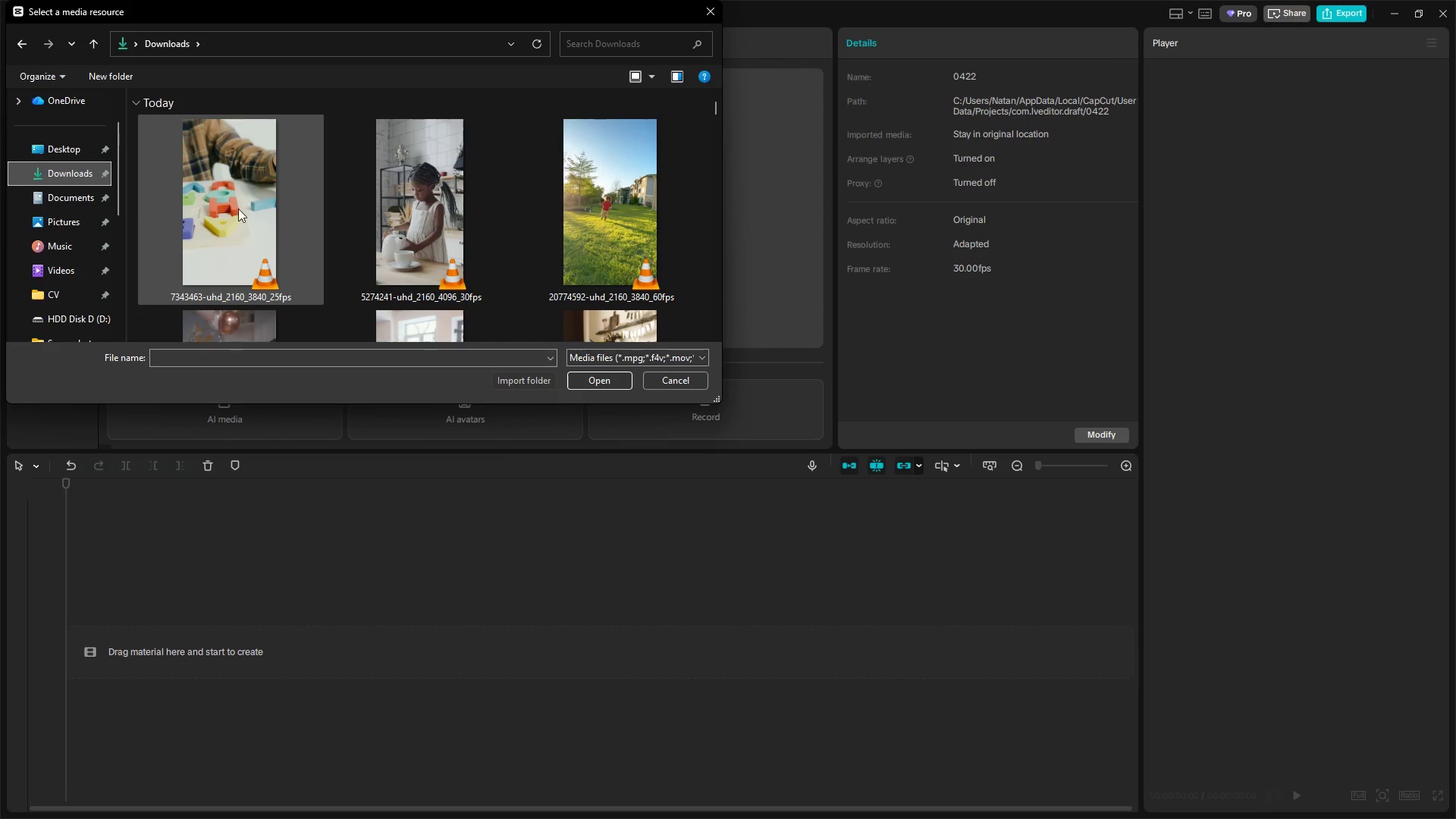 
left_click([236, 200])
 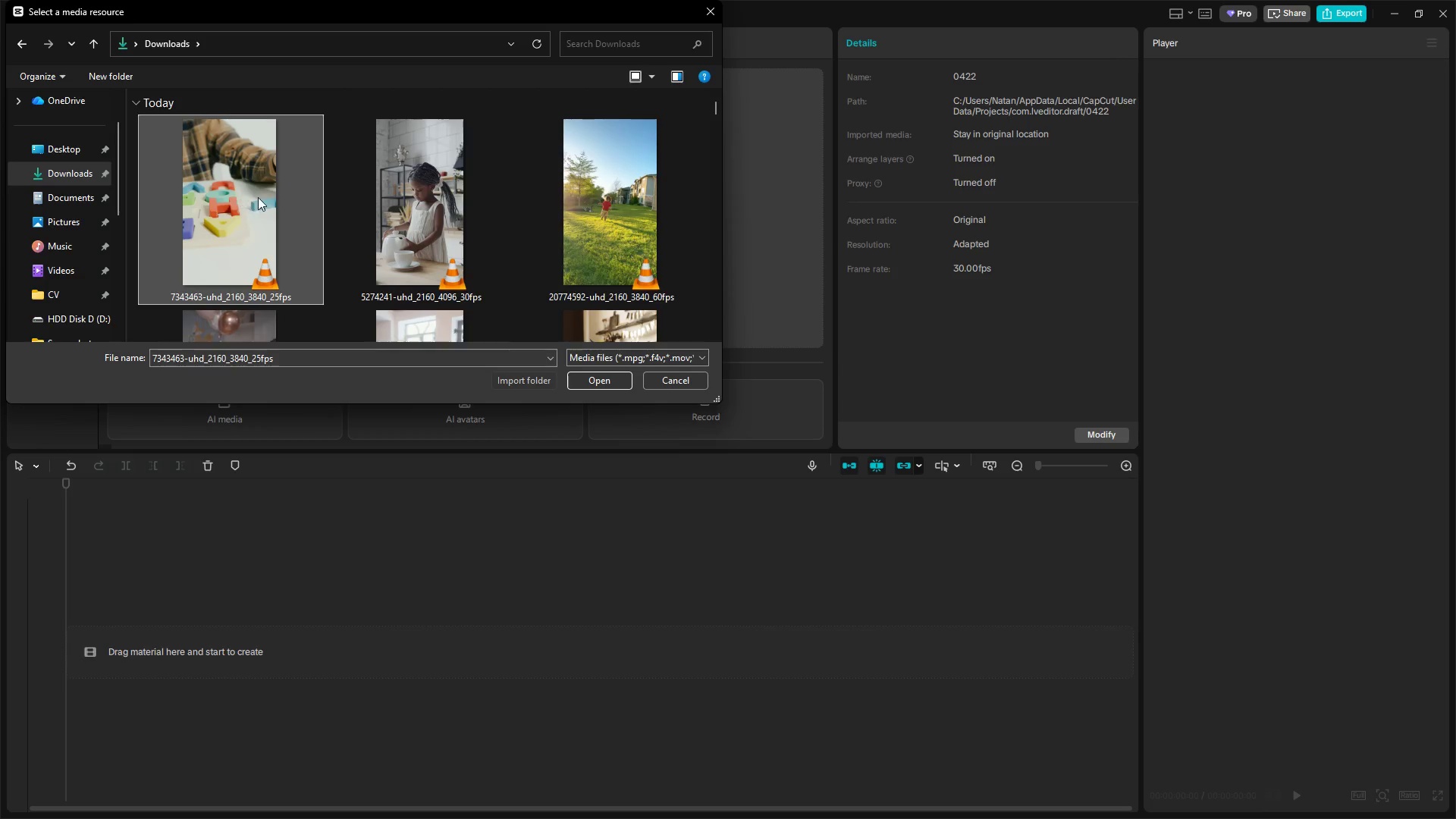 
scroll: coordinate [500, 274], scroll_direction: down, amount: 5.0
 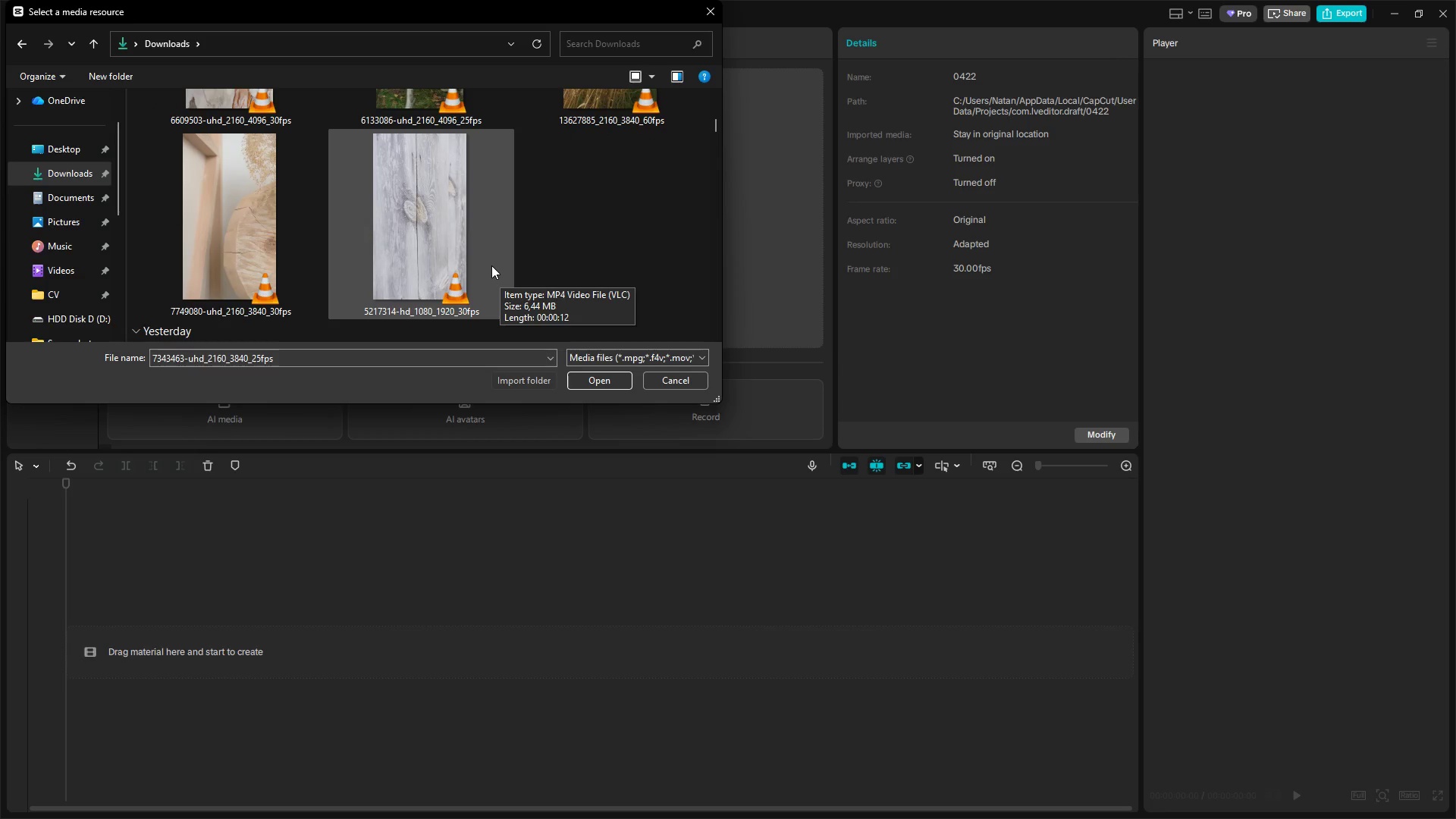 
hold_key(key=ShiftLeft, duration=0.64)
left_click([450, 263])
 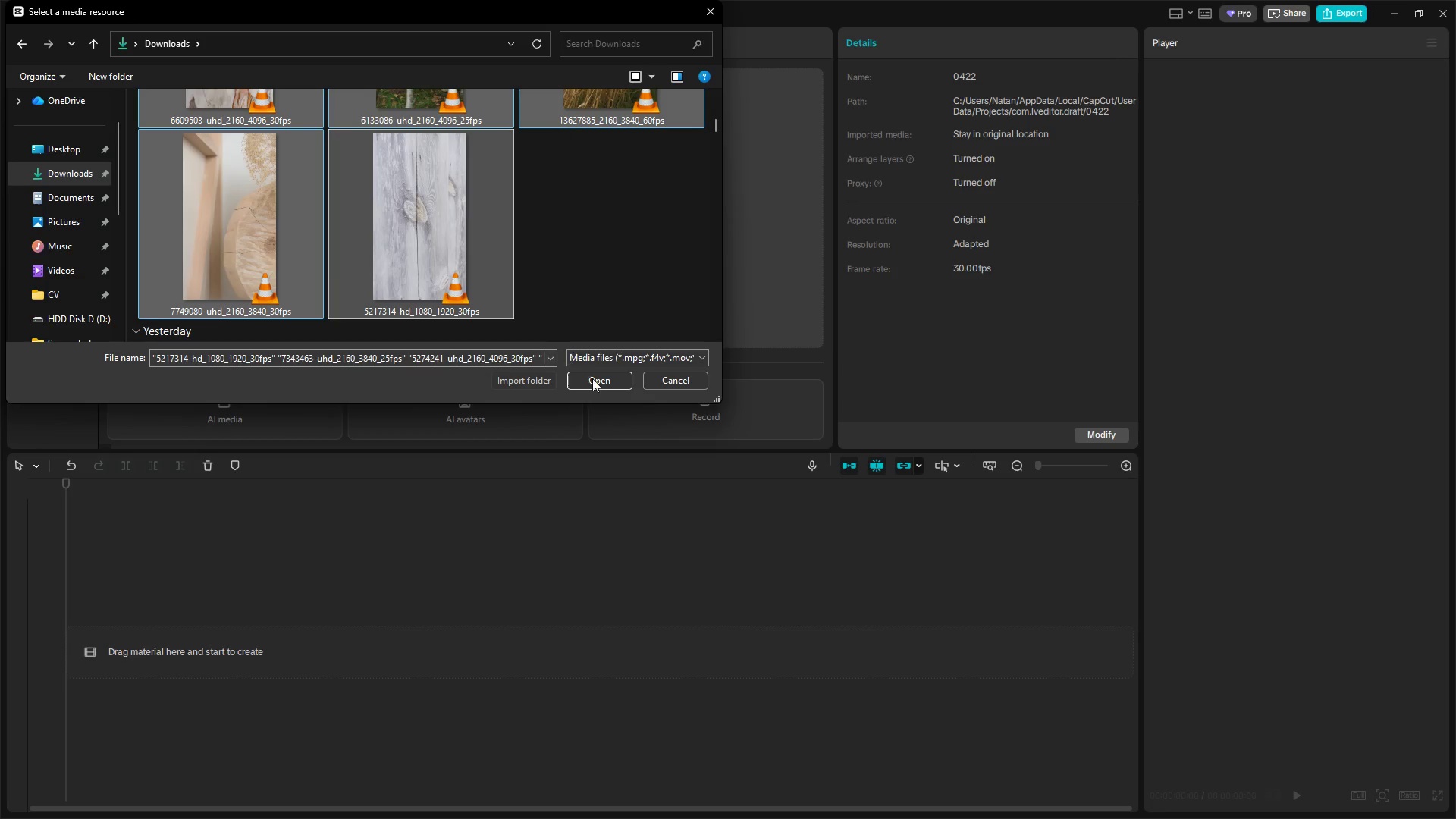 
left_click([595, 385])
 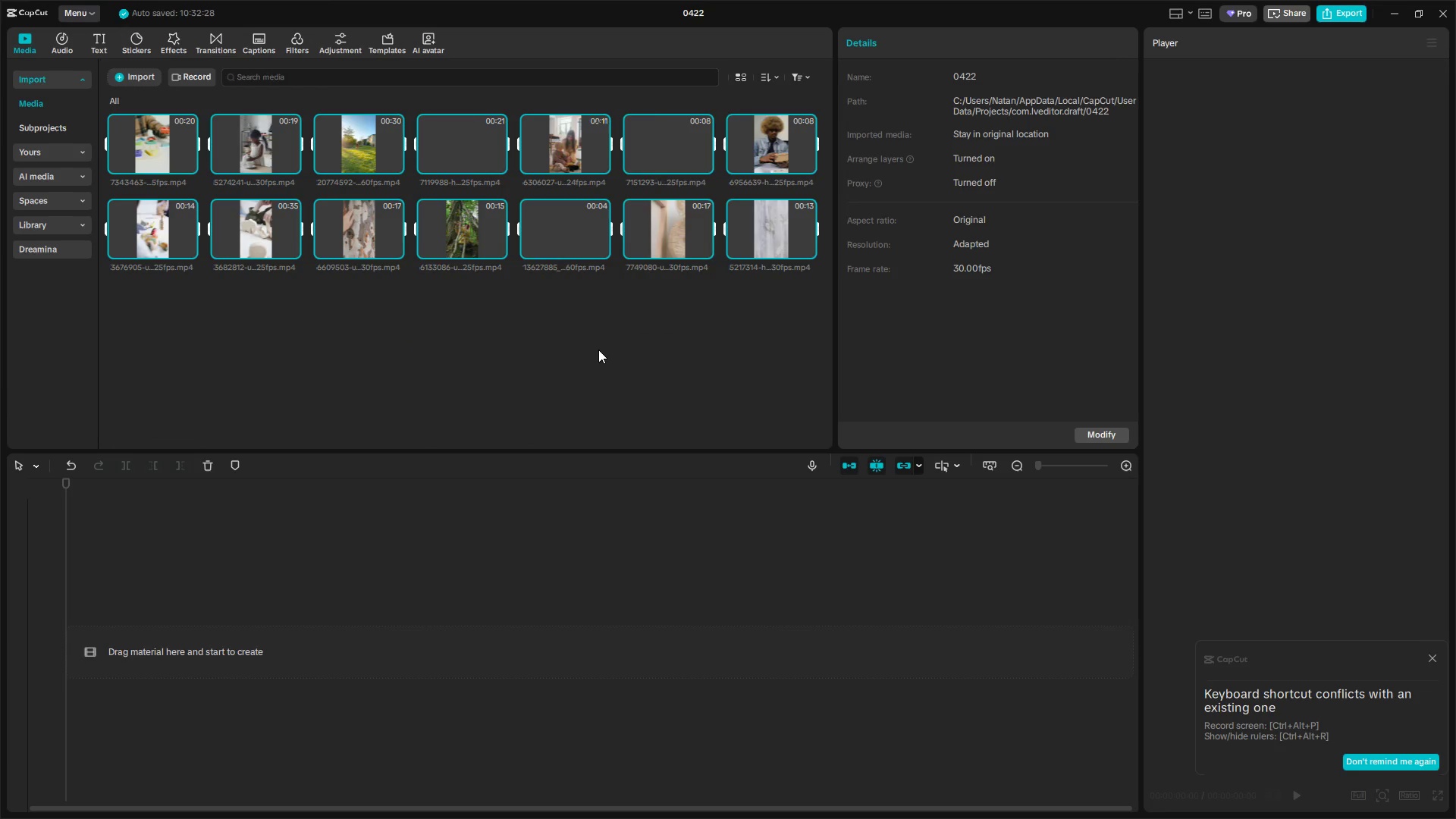 
key(Alt+AltLeft)
 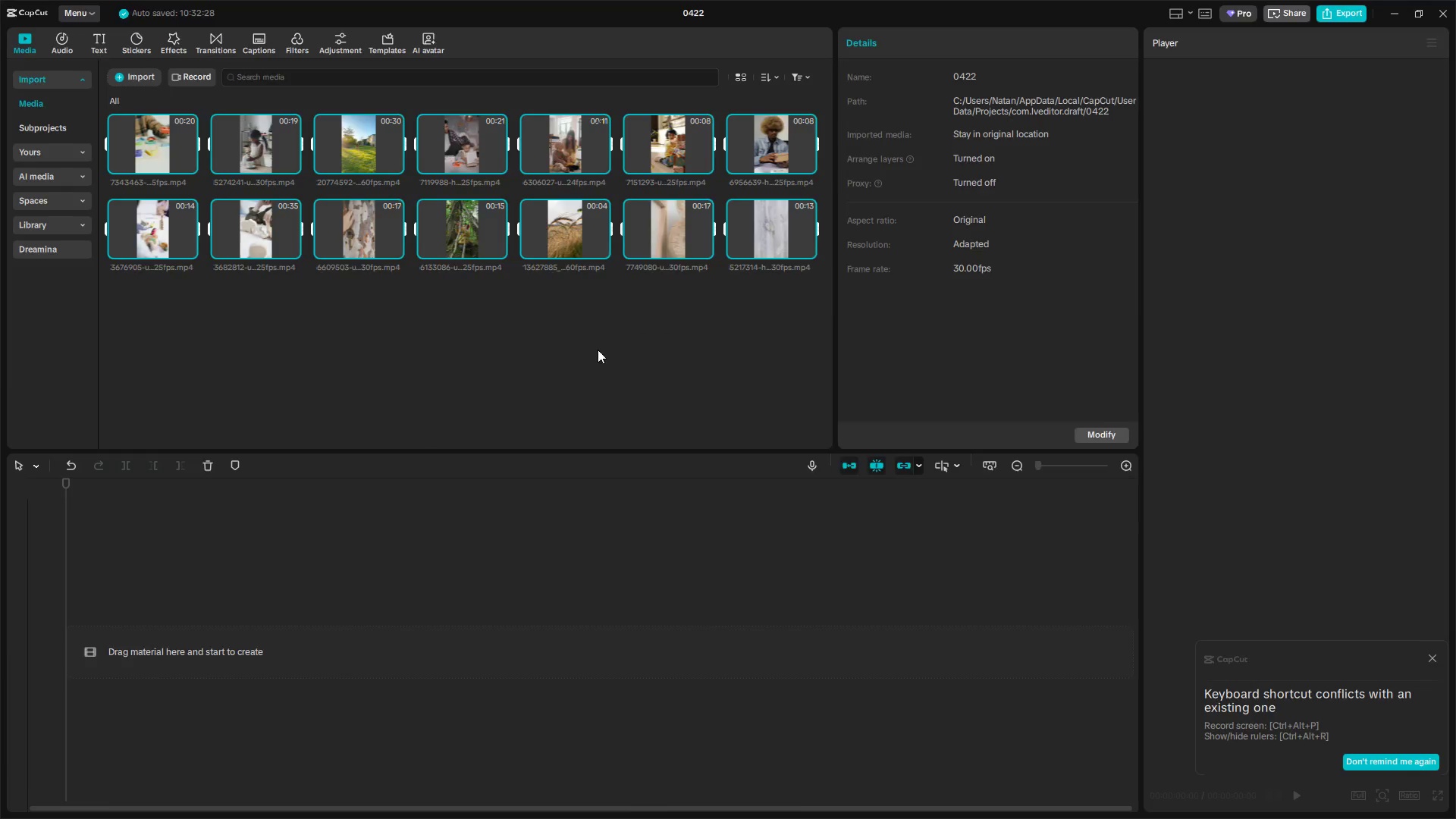 
key(Alt+Tab)
 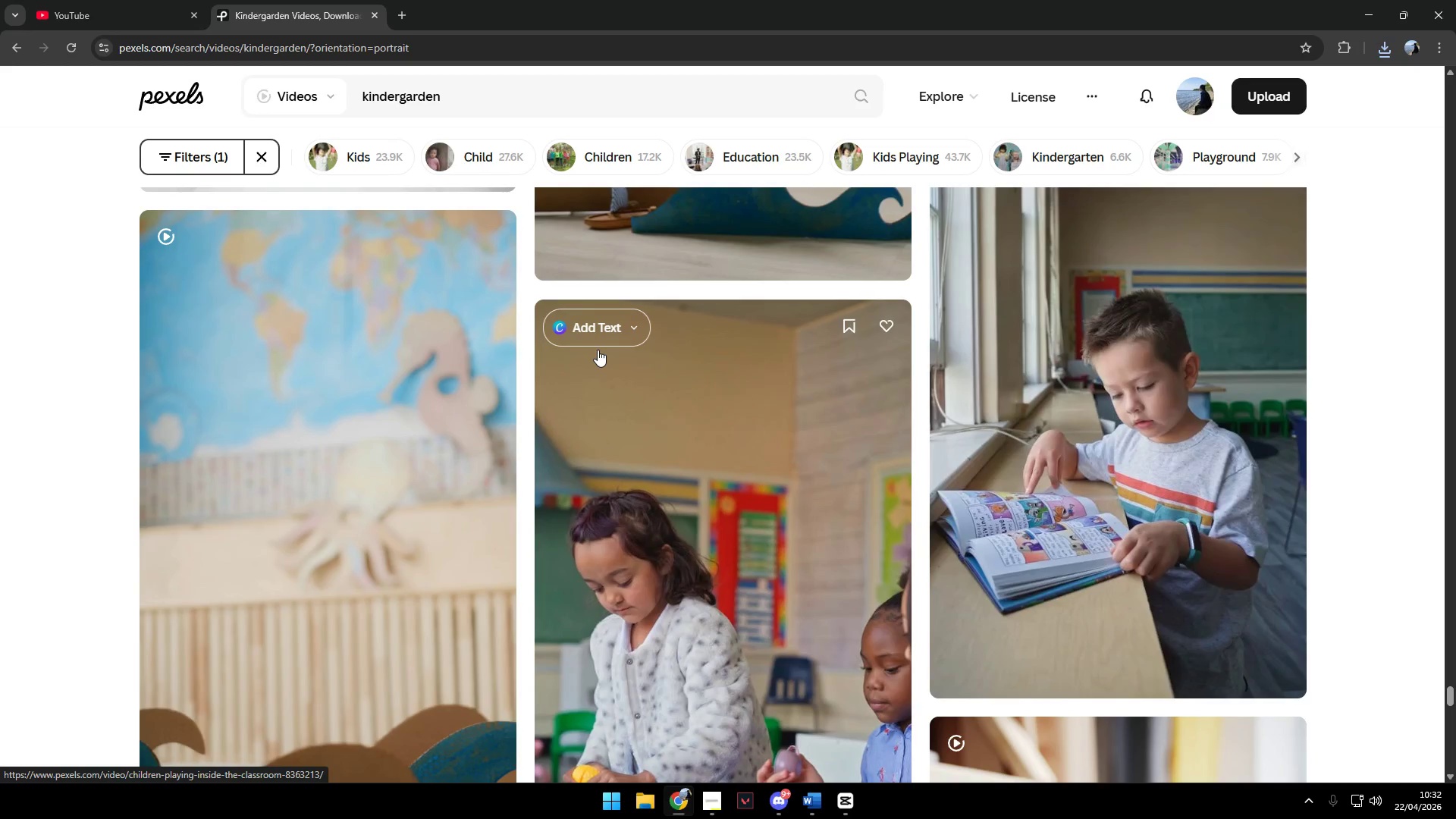 
key(Alt+AltLeft)
 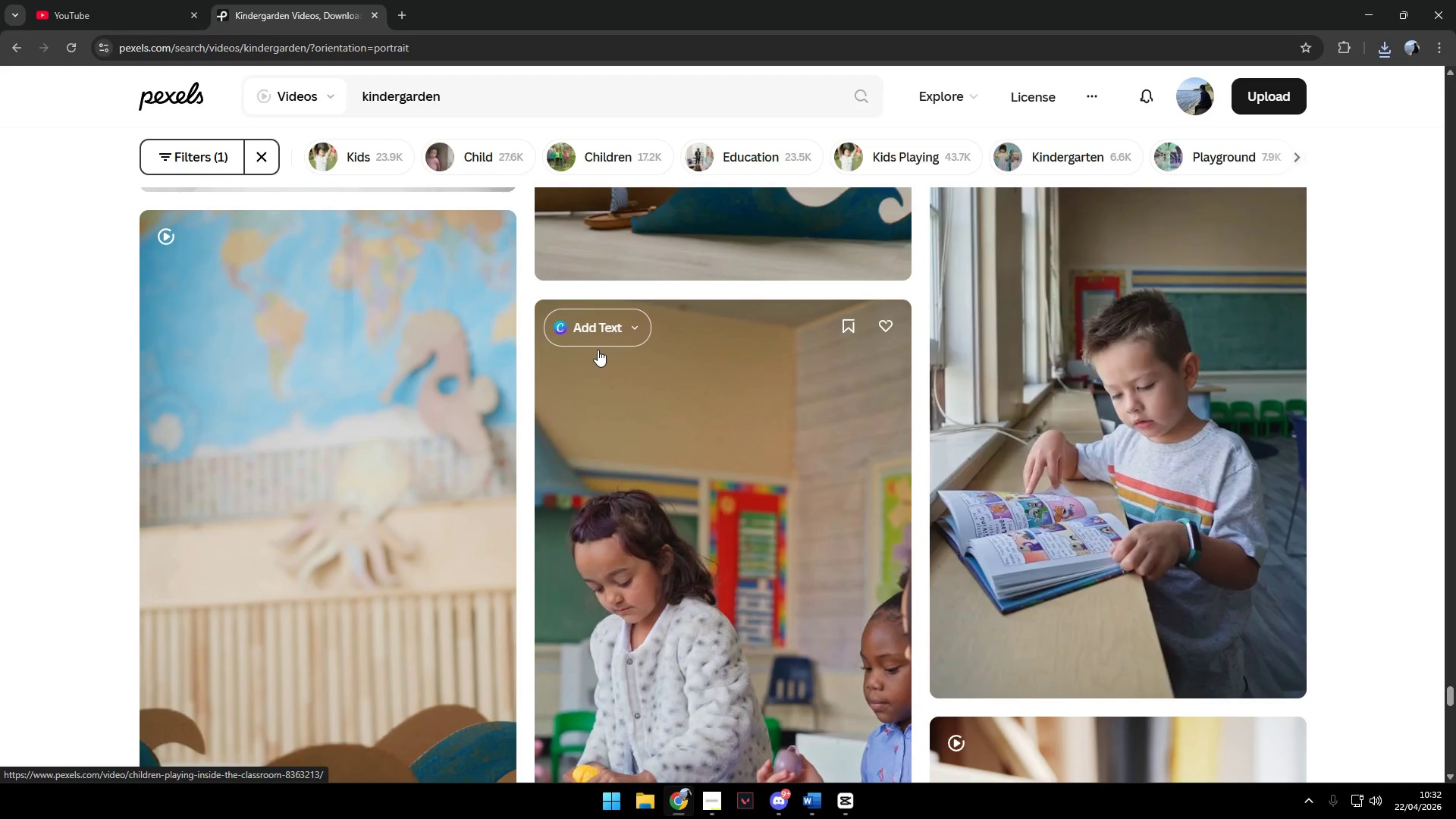 
key(Alt+Tab)
 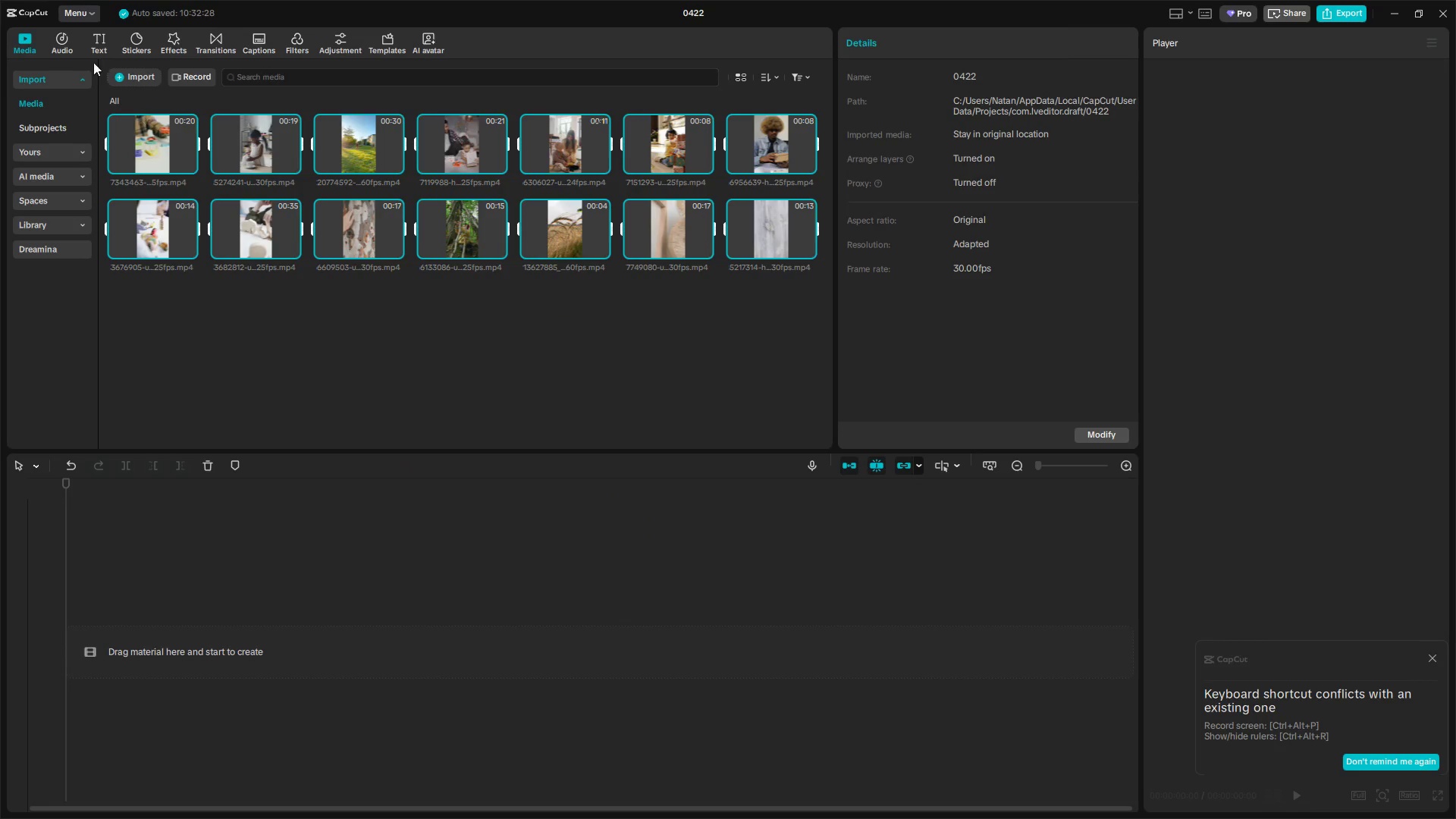 
left_click([61, 41])
 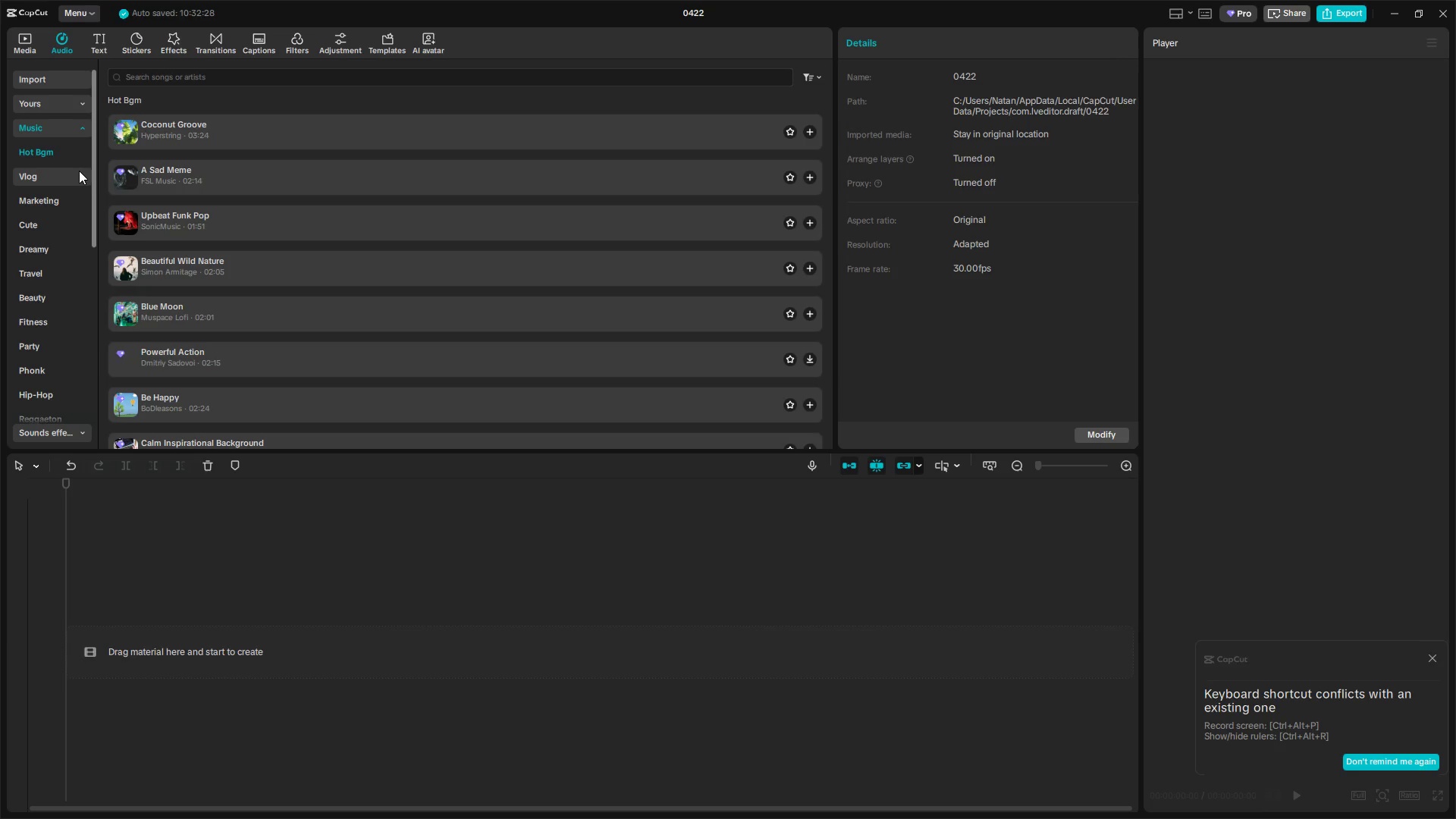 
left_click([54, 203])
 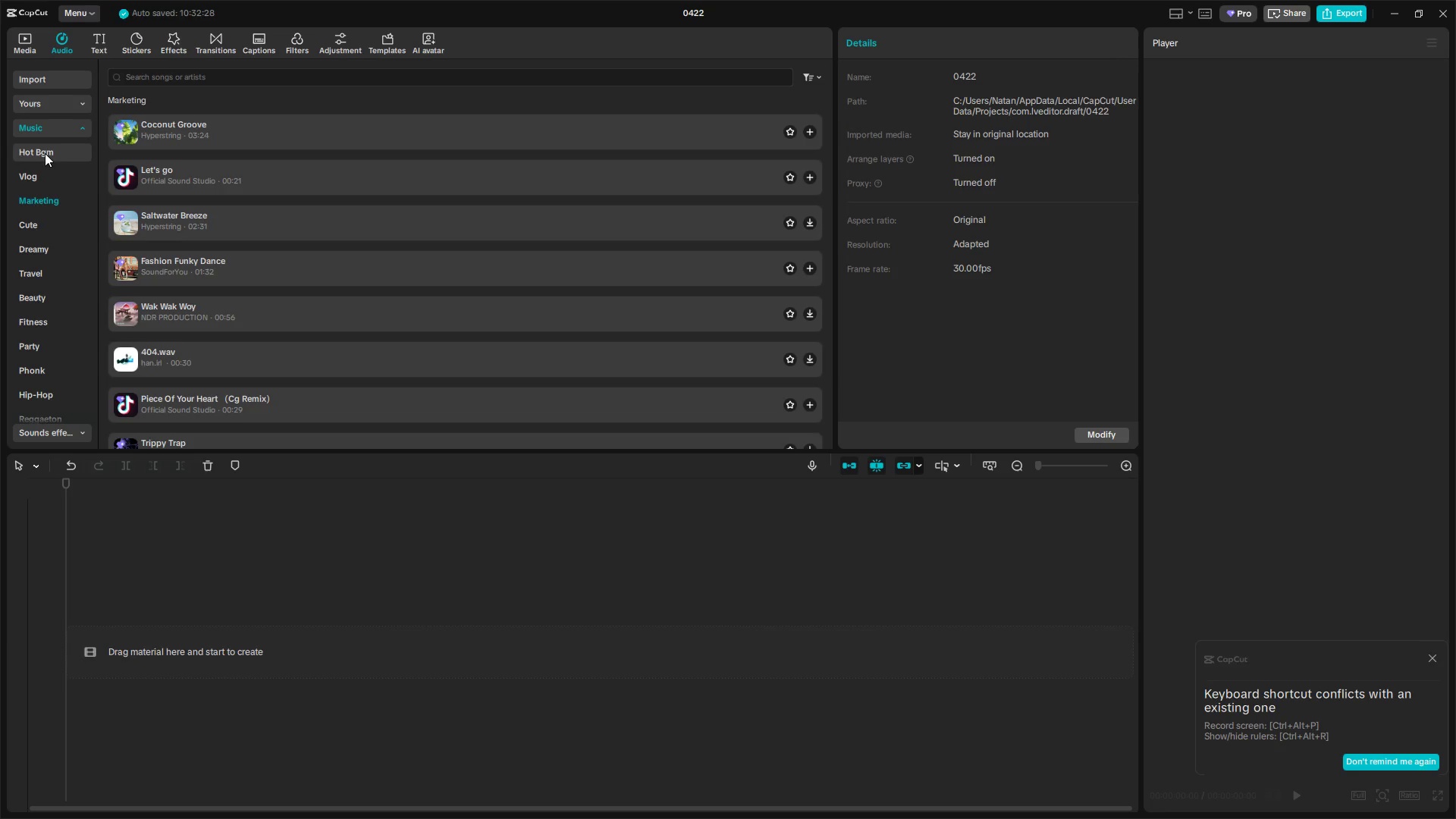 
scroll: coordinate [56, 359], scroll_direction: down, amount: 7.0
 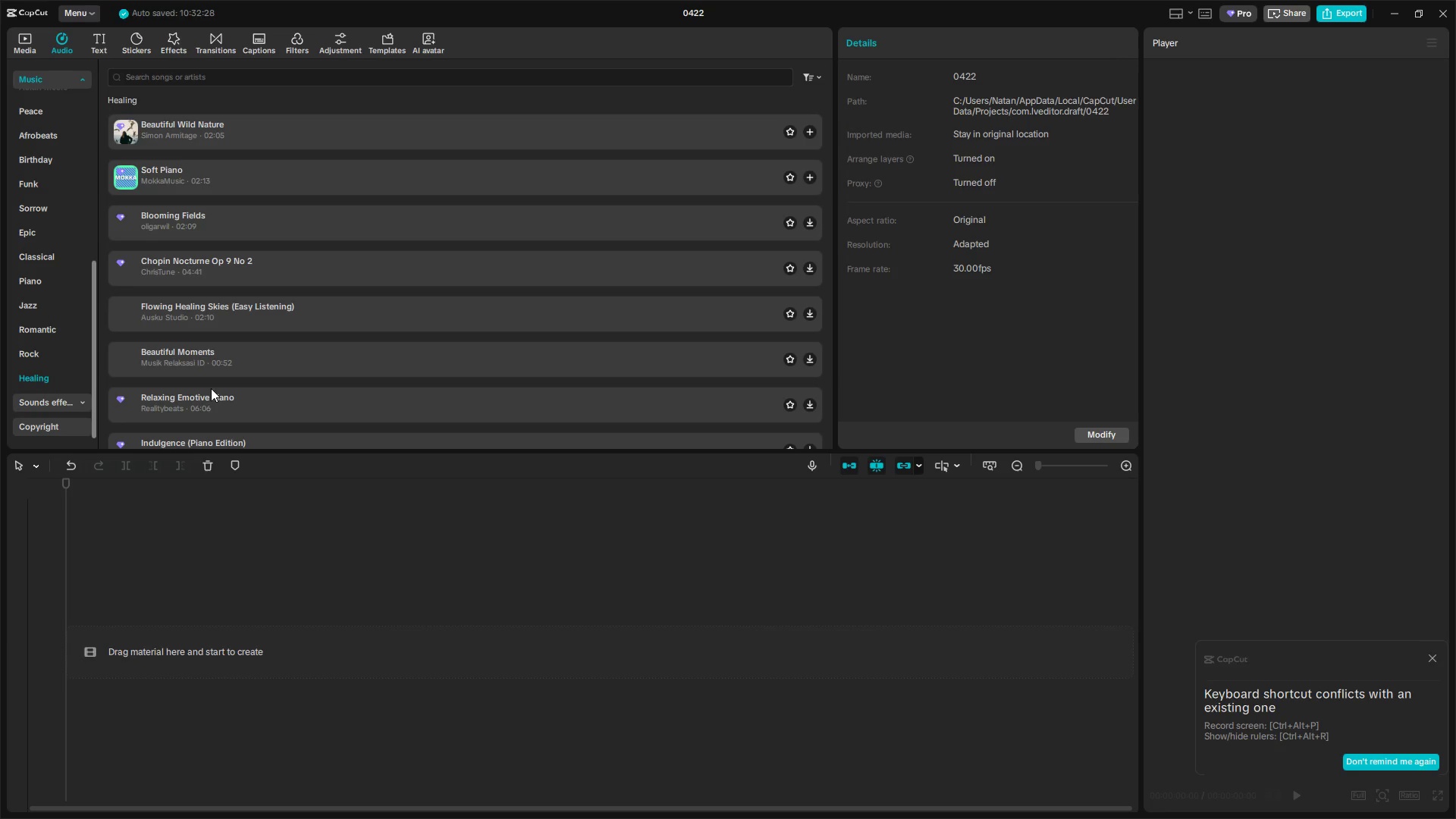 
left_click([320, 133])
 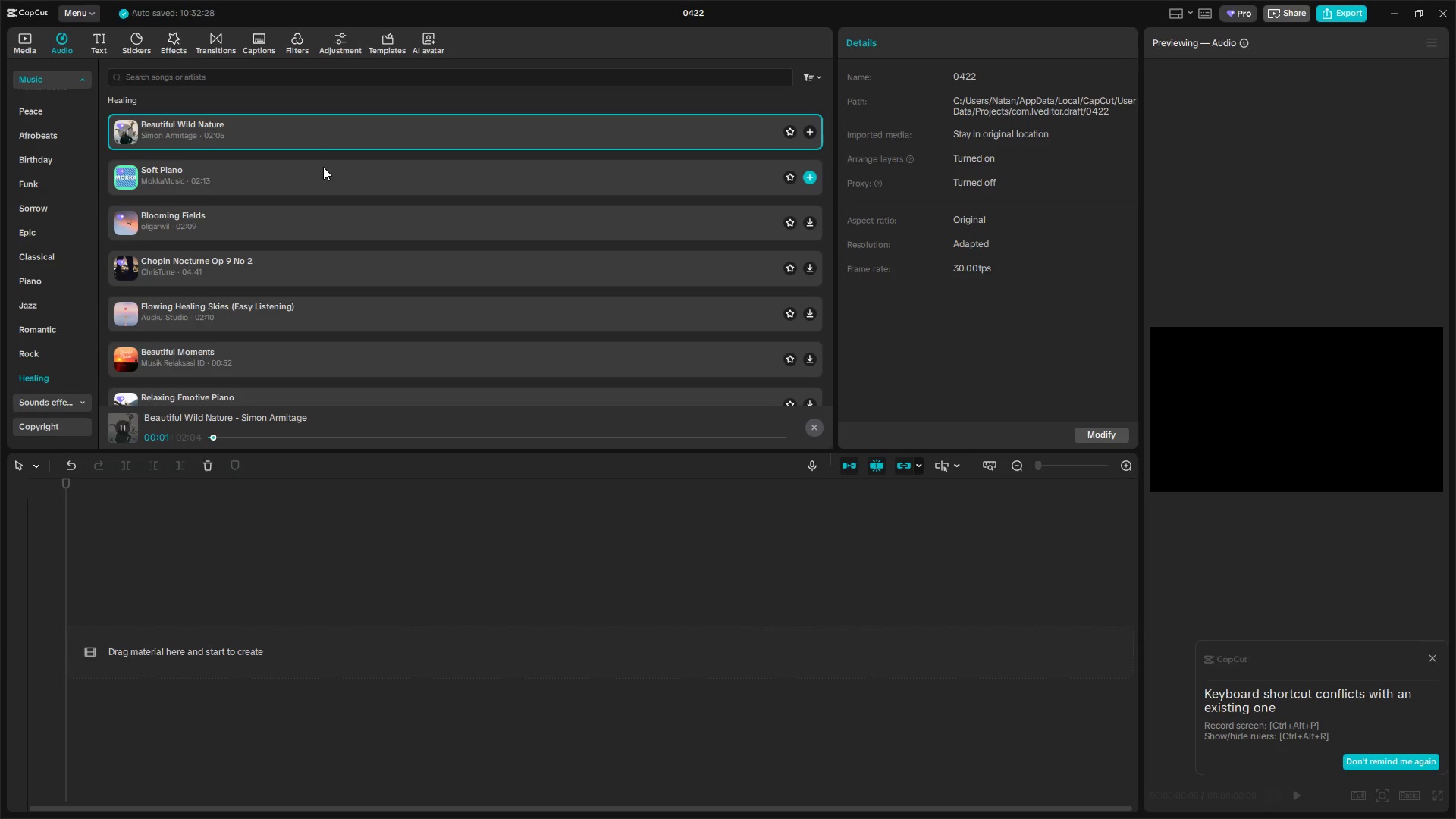 
left_click([323, 167])
 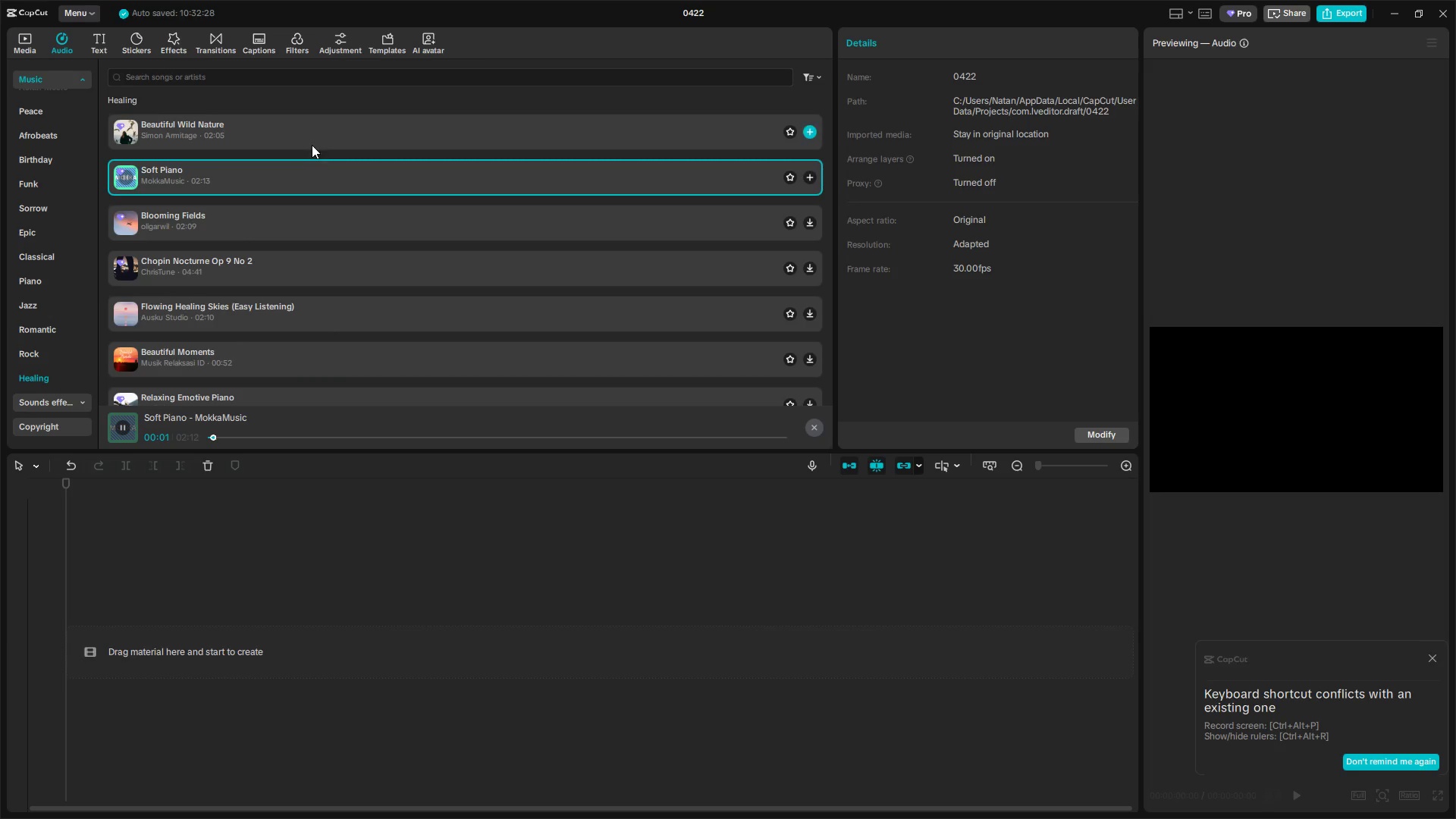 
left_click([308, 130])
 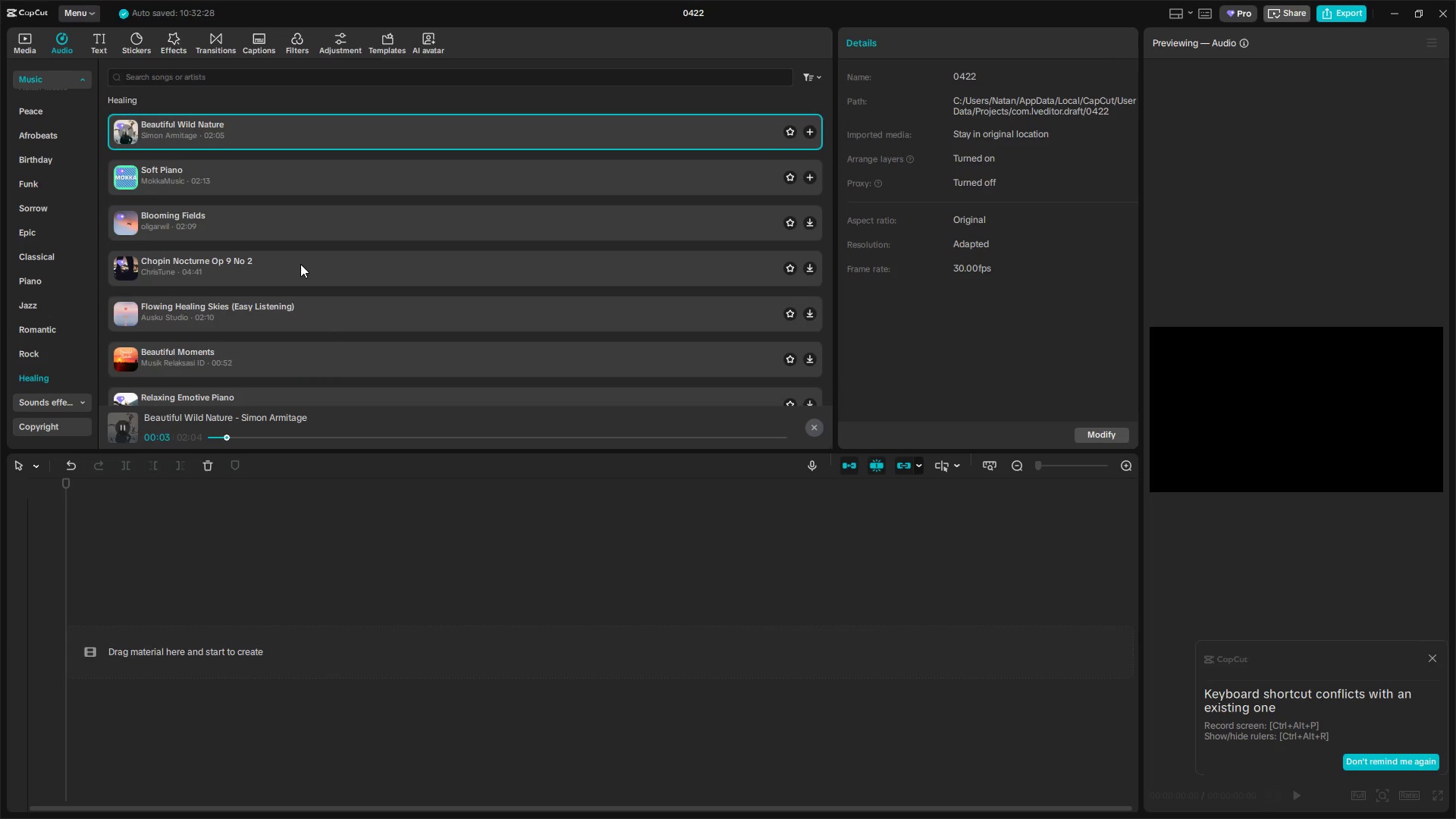 
left_click([300, 264])
 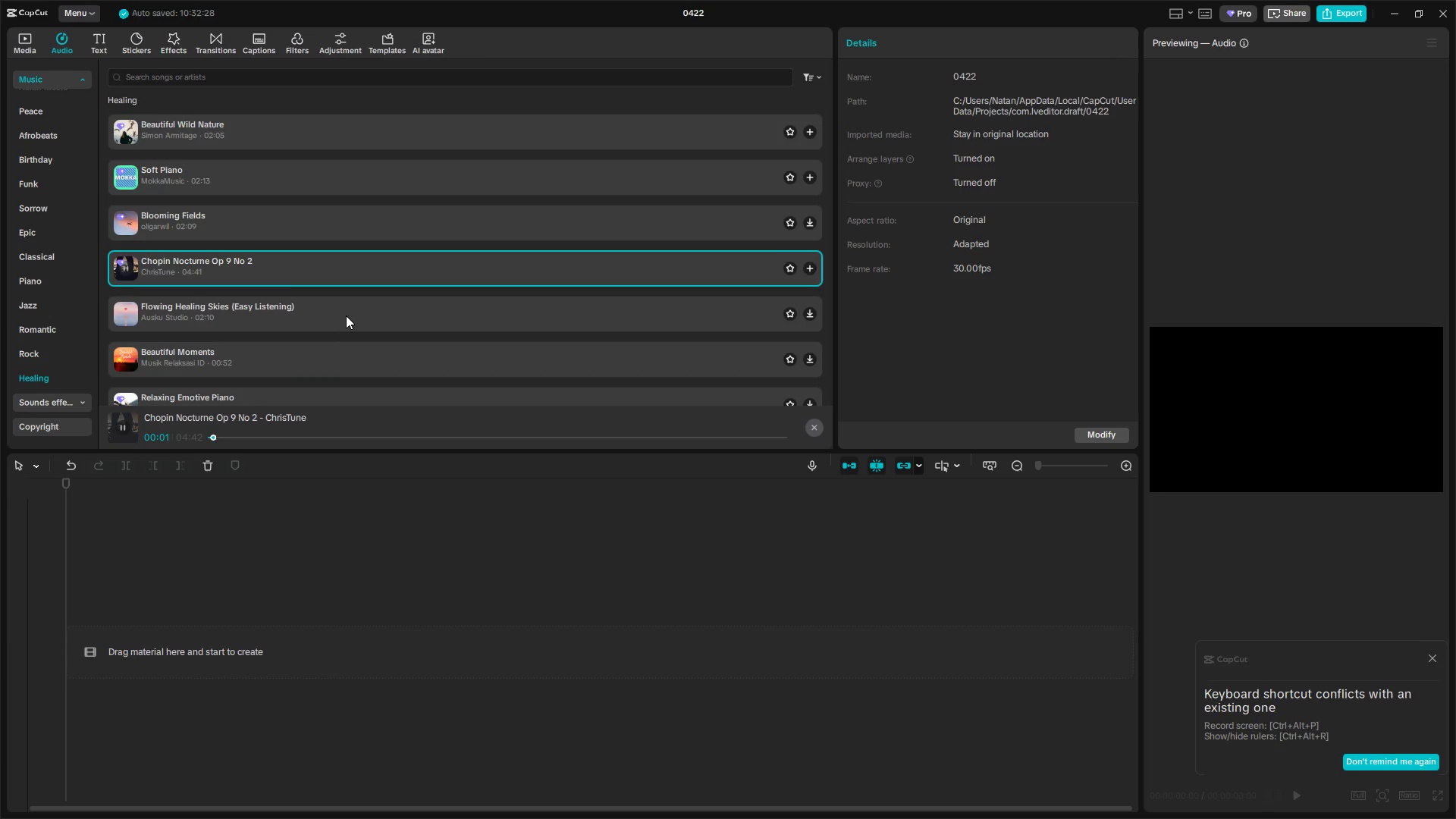 
left_click([346, 315])
 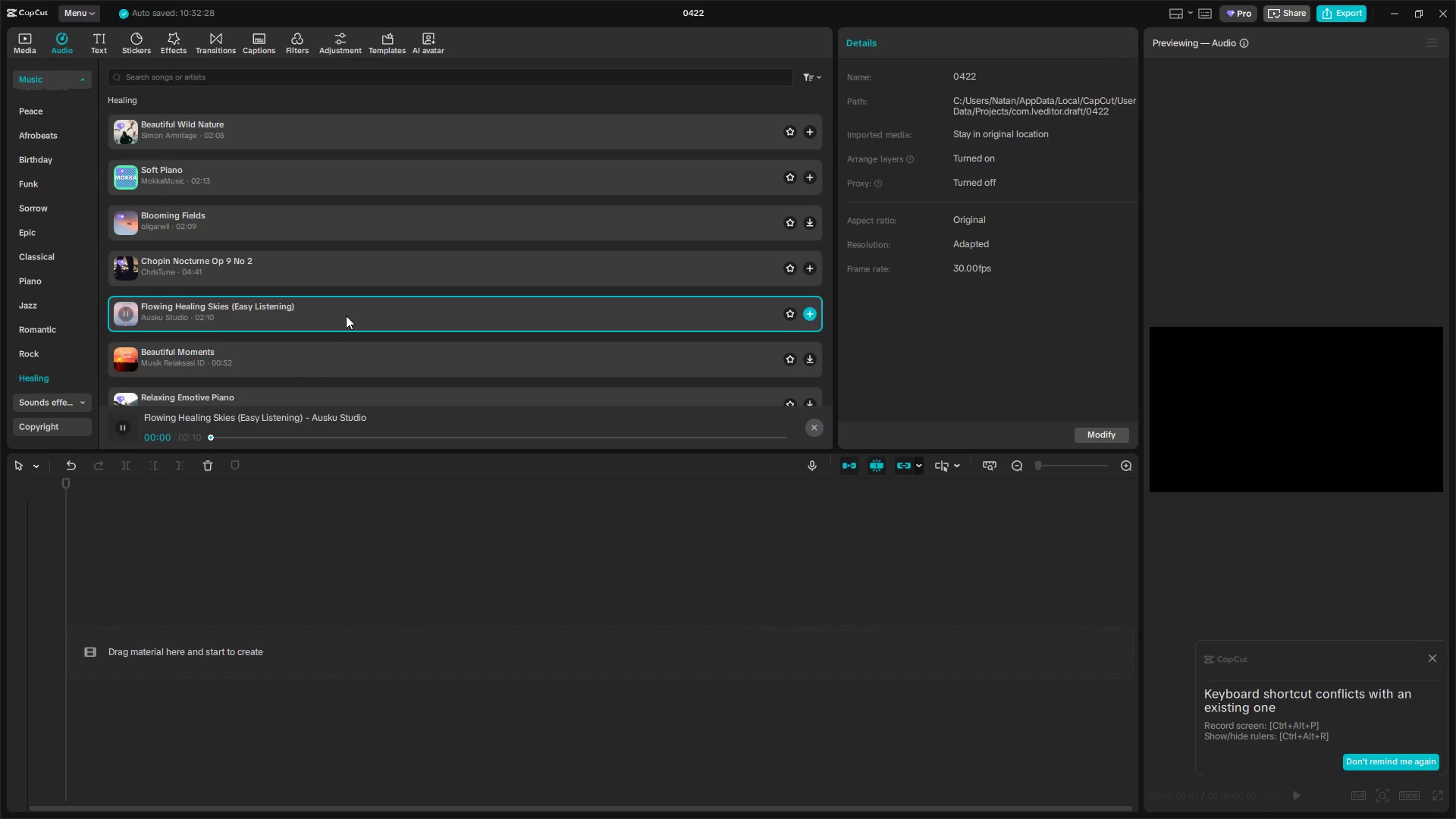 
scroll: coordinate [345, 312], scroll_direction: down, amount: 1.0
 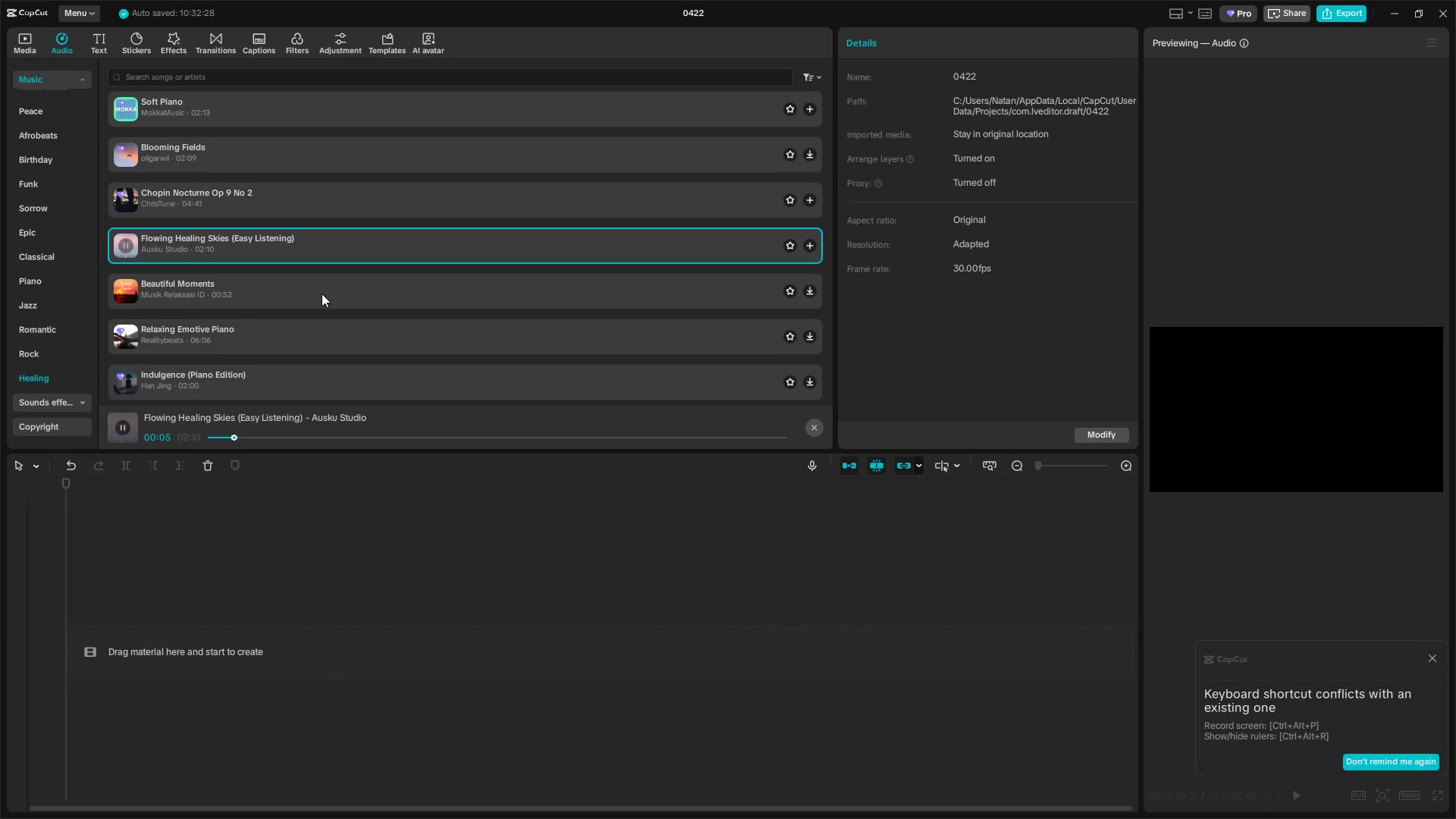 
wait(6.13)
 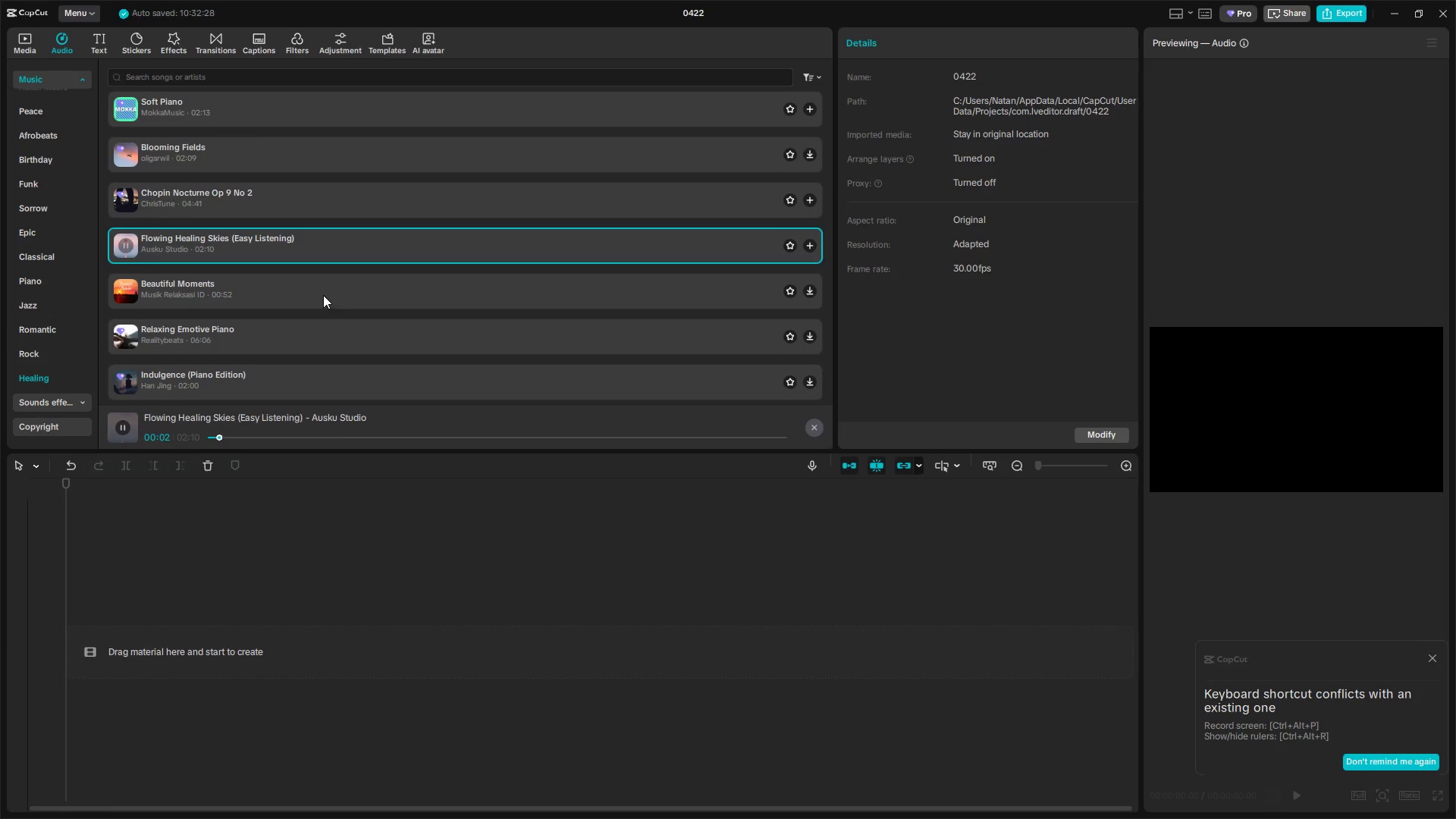 
left_click([325, 330])
 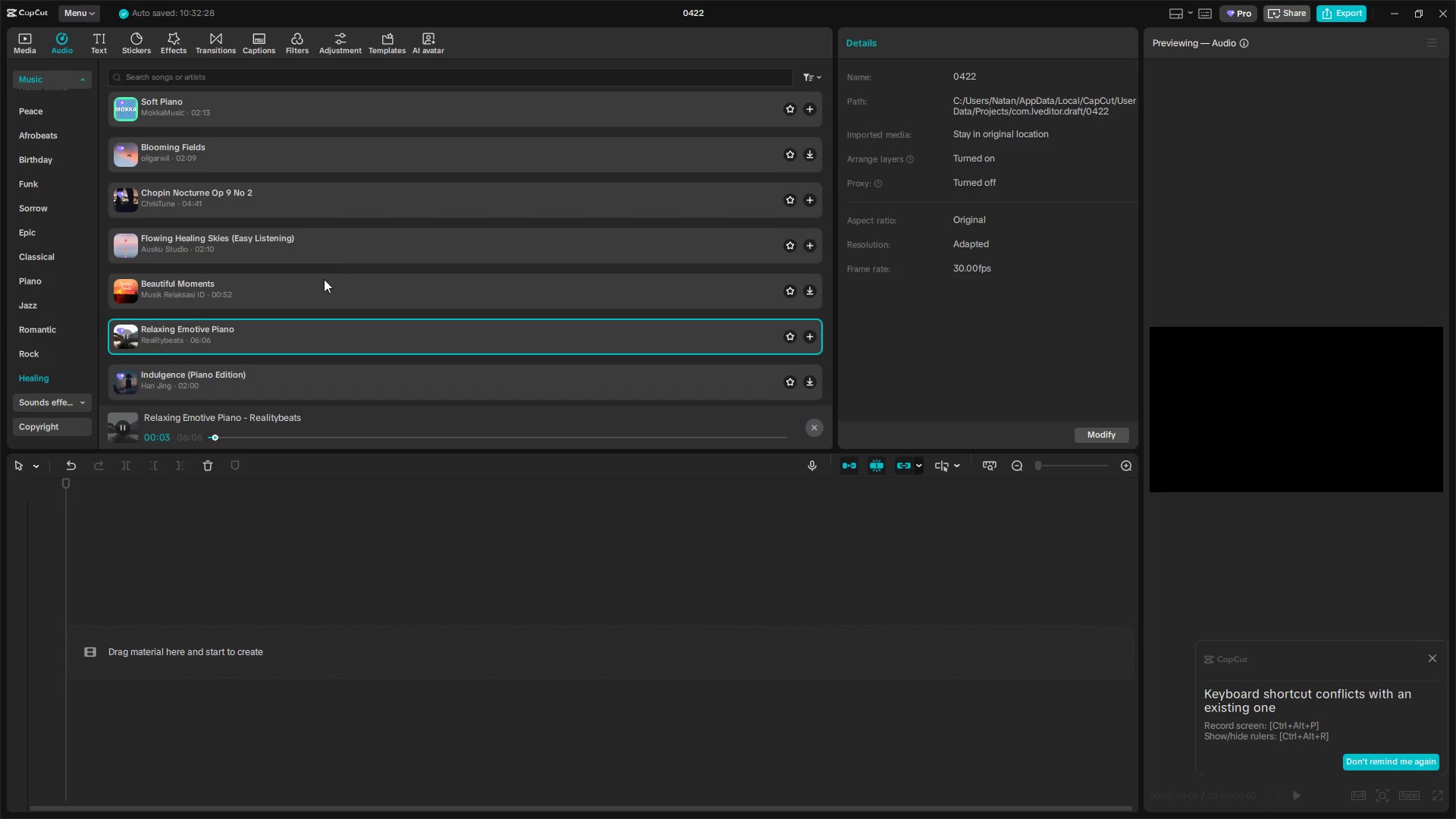 
left_click([313, 365])
 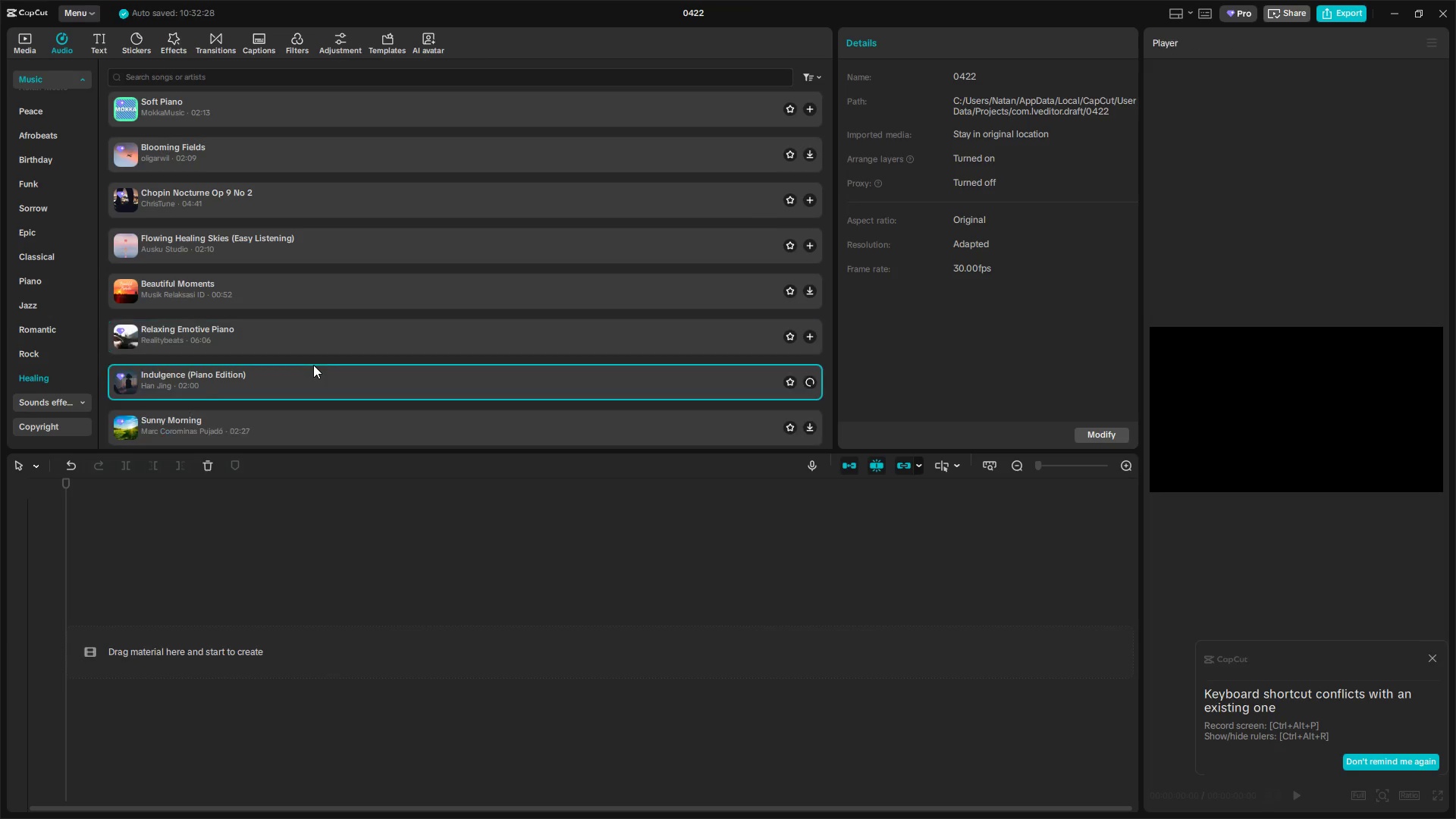 
scroll: coordinate [313, 365], scroll_direction: down, amount: 1.0
 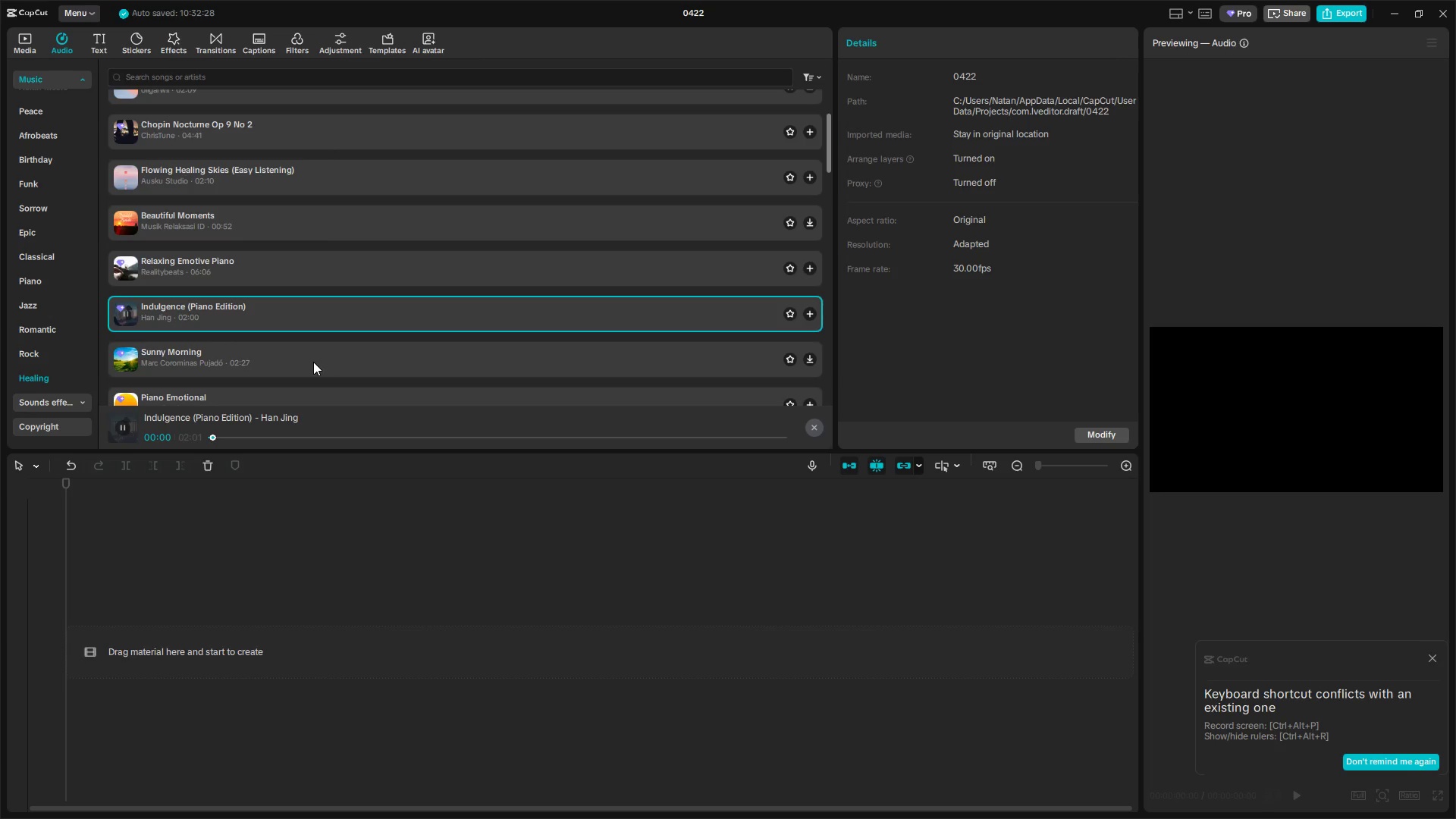 
left_click([313, 361])
 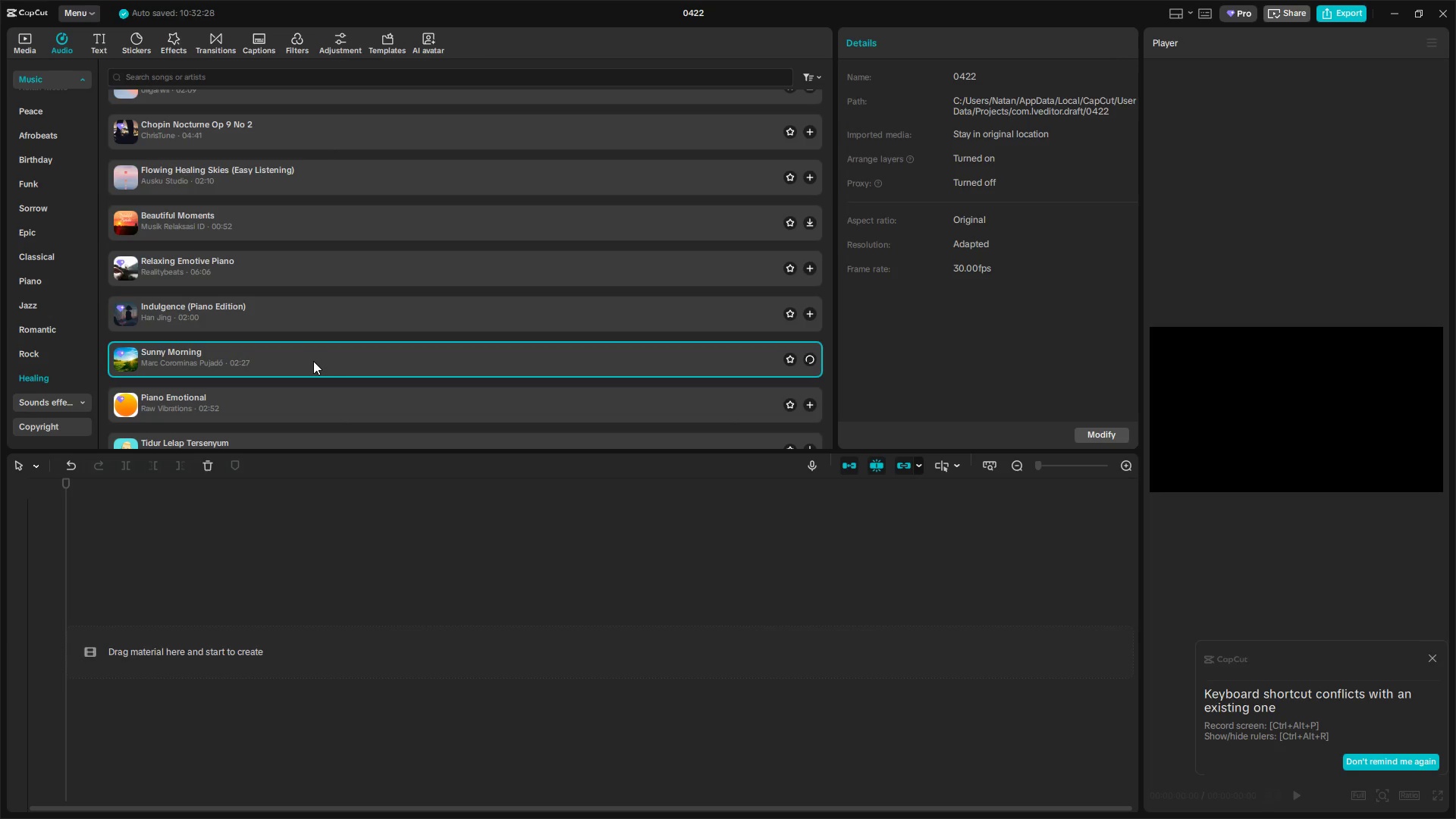 
scroll: coordinate [313, 361], scroll_direction: down, amount: 1.0
 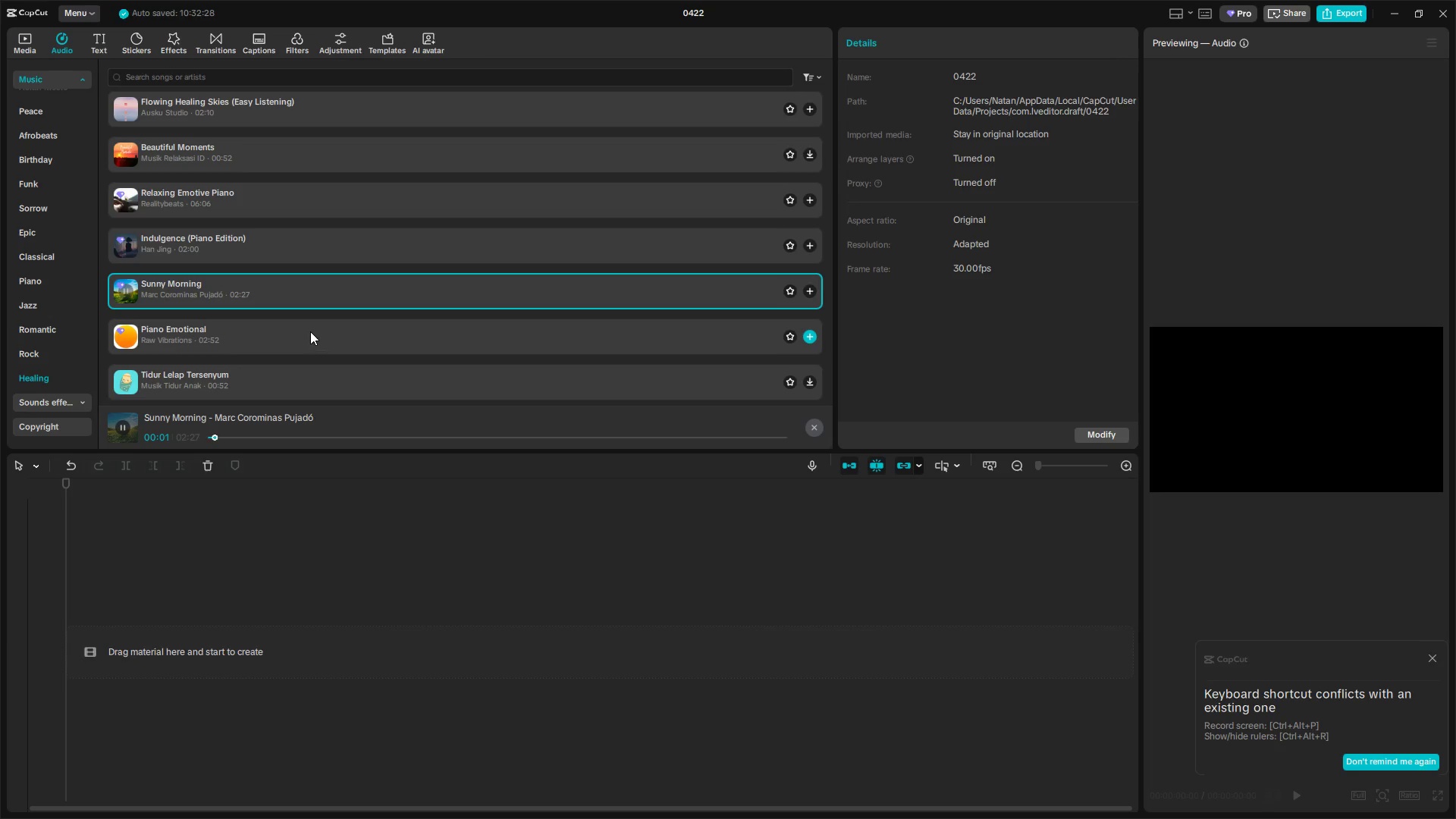 
left_click([307, 329])
 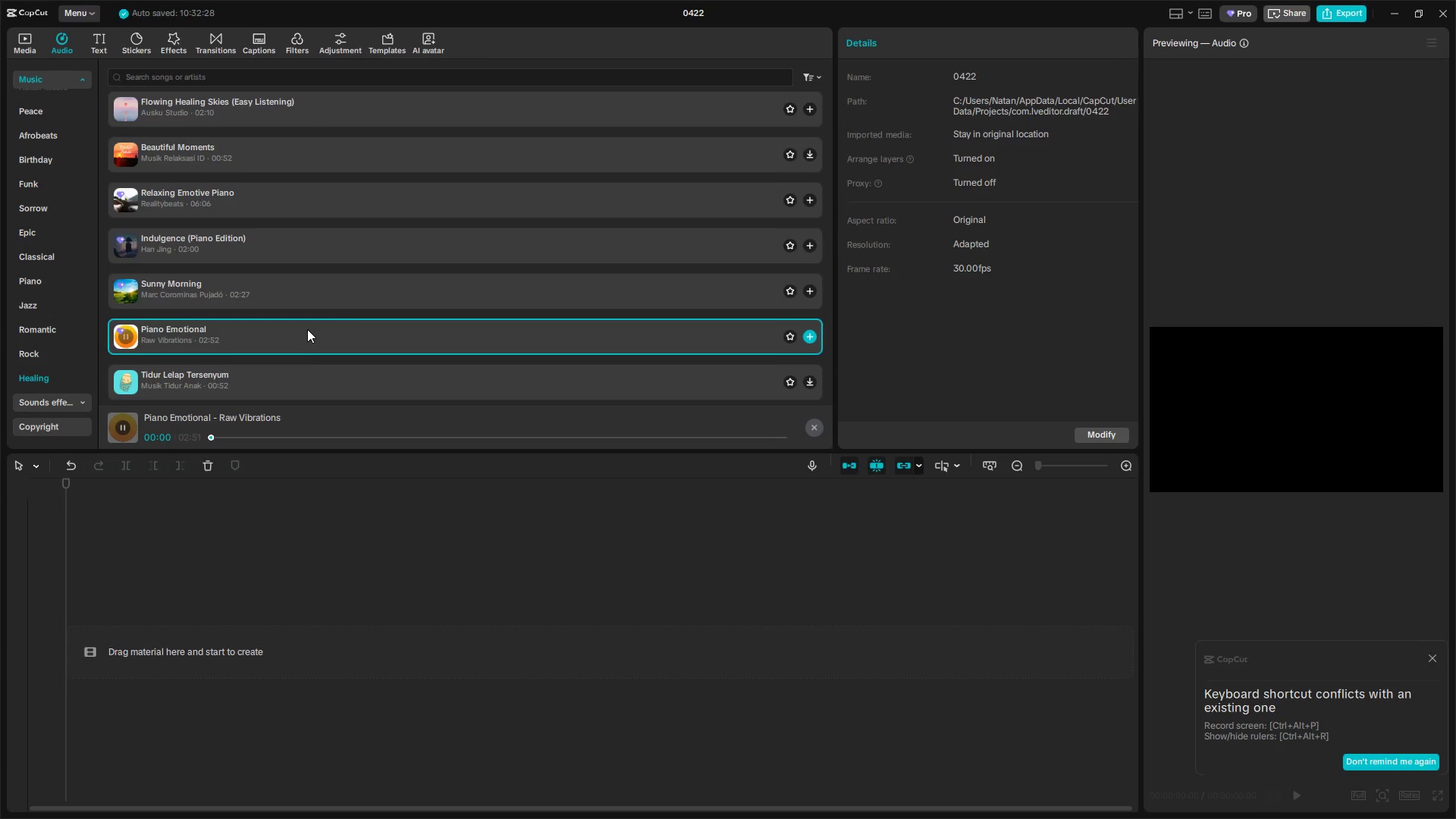 
scroll: coordinate [307, 329], scroll_direction: down, amount: 2.0
 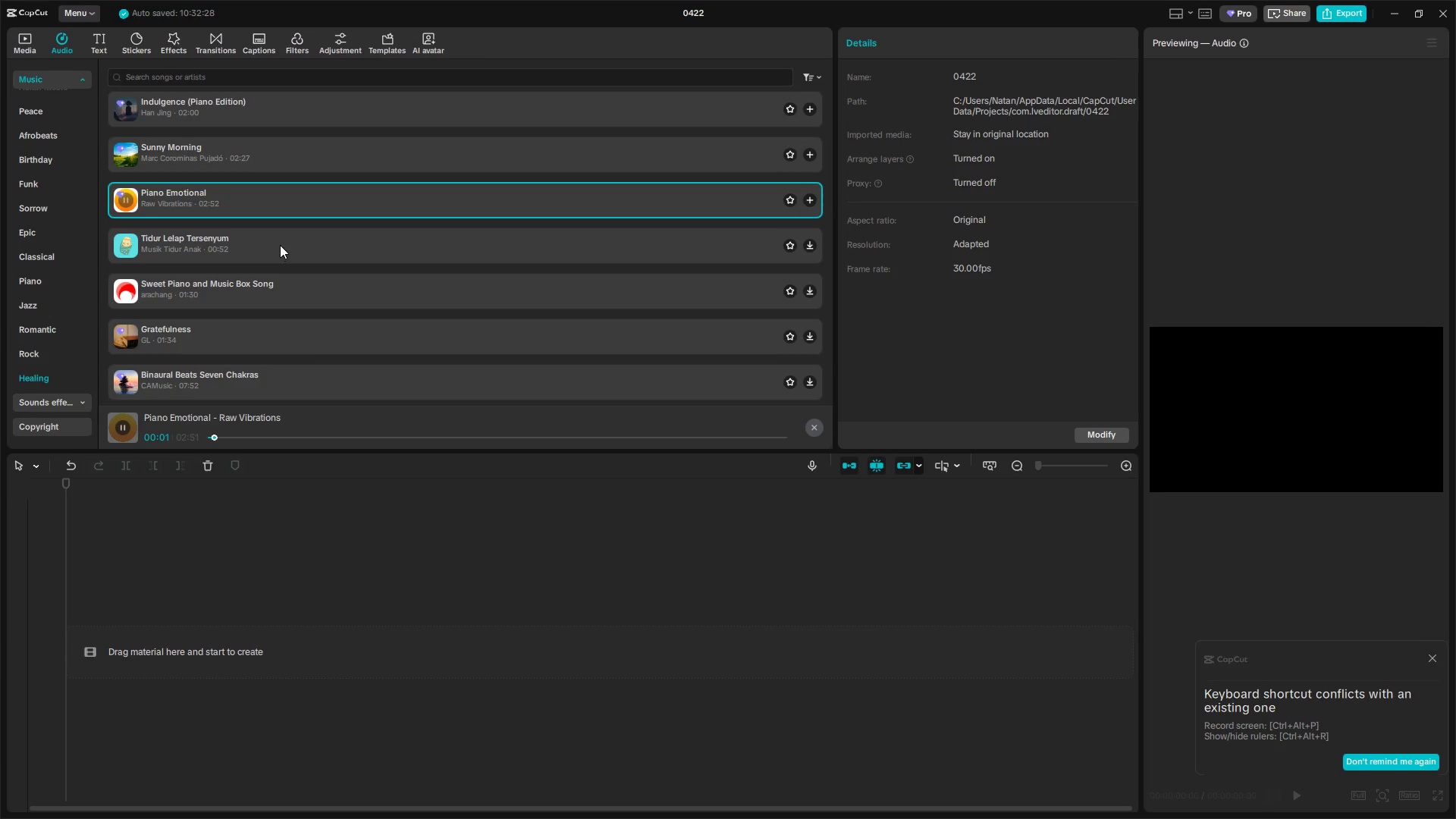 
left_click([283, 243])
 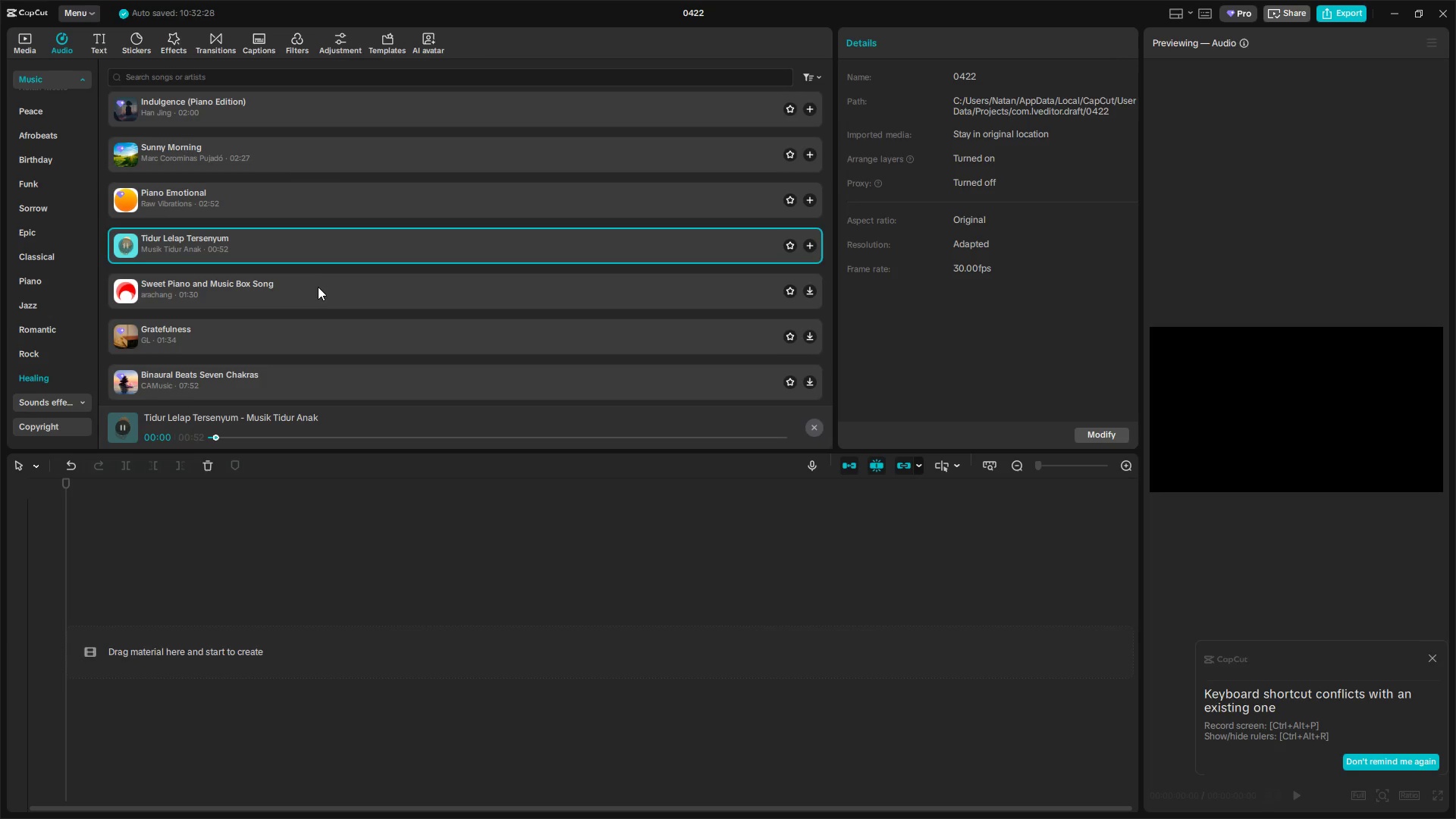 
left_click([321, 292])
 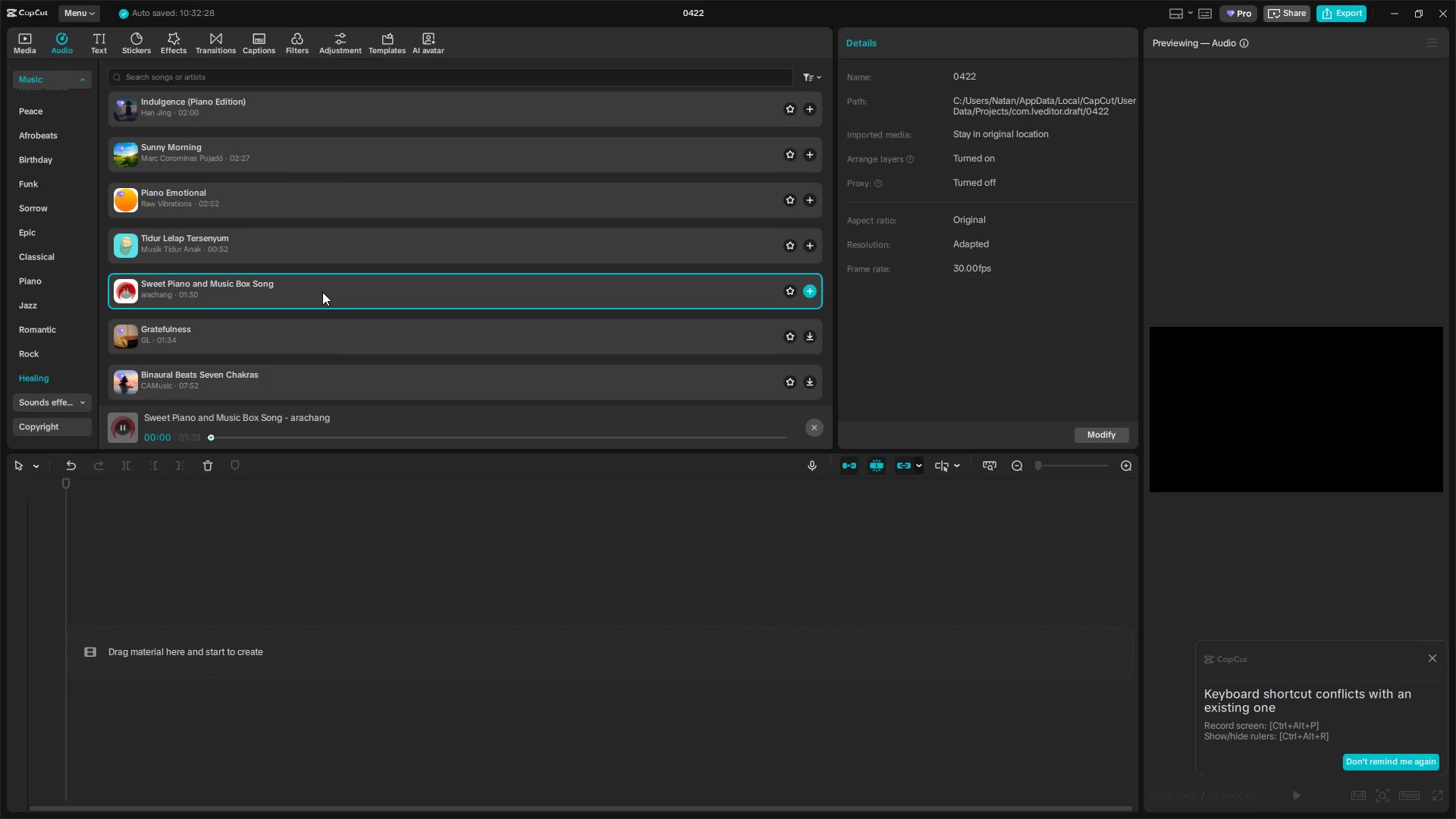 
scroll: coordinate [322, 292], scroll_direction: down, amount: 1.0
 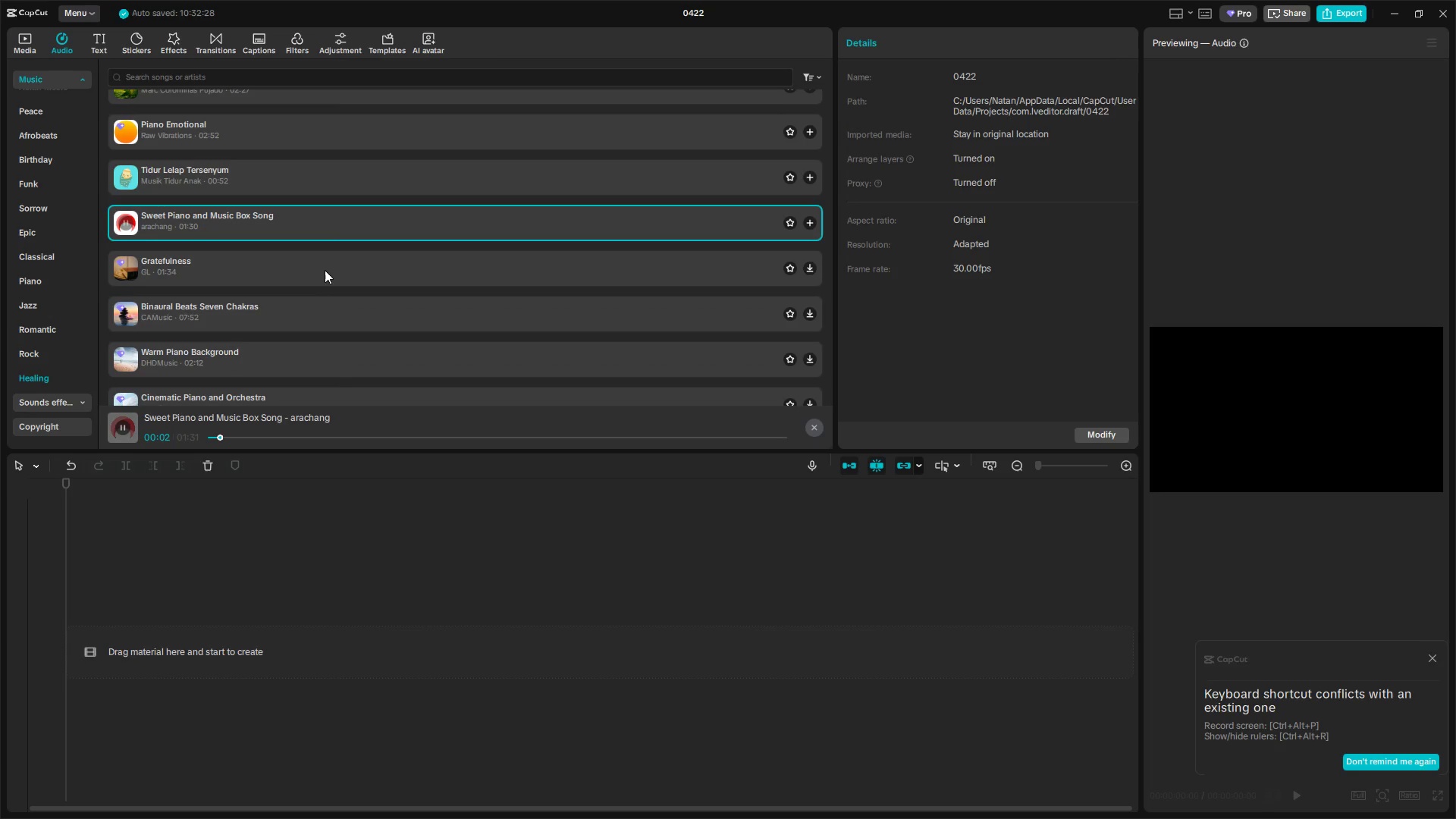 
left_click([325, 269])
 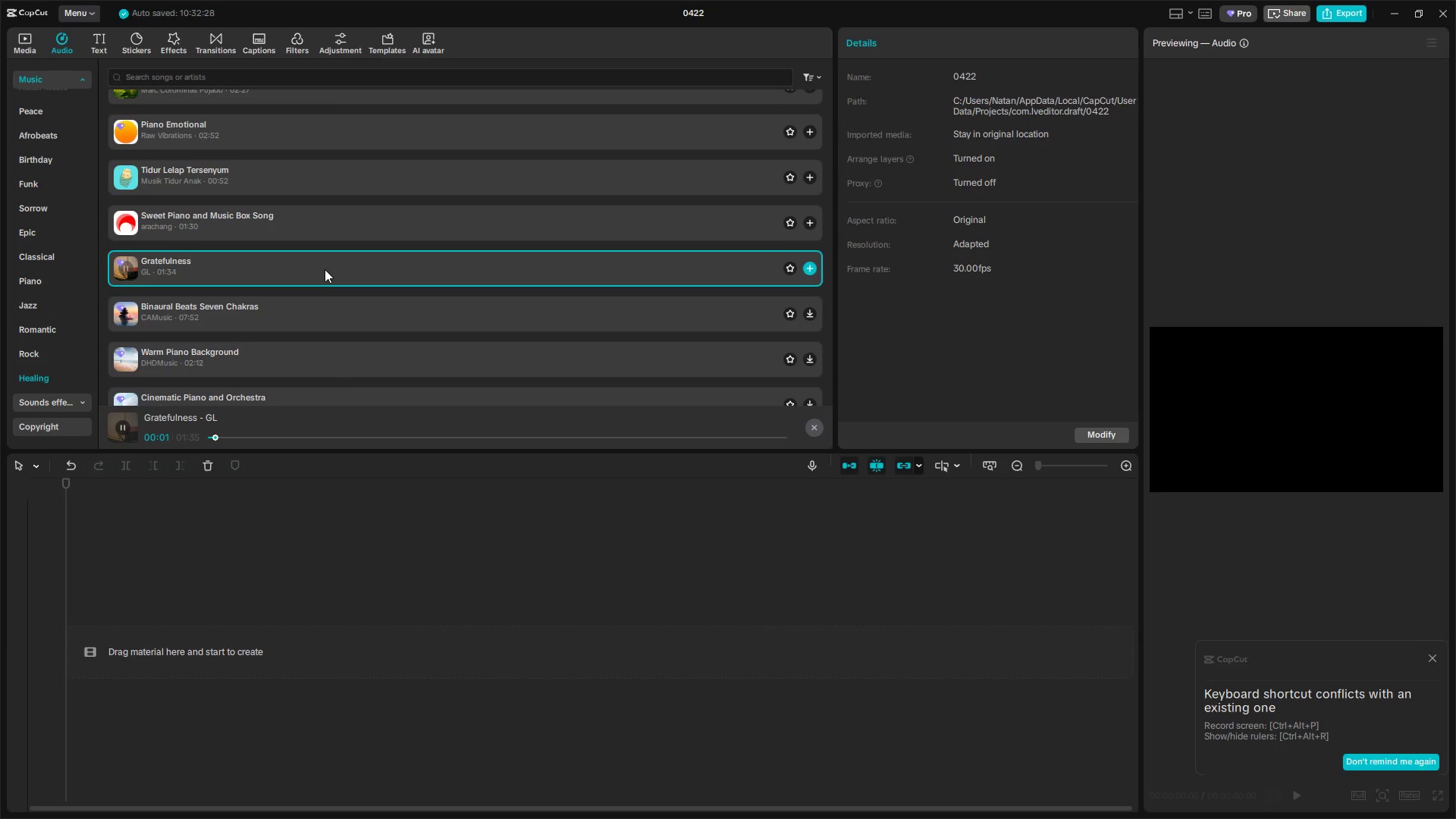 
left_click([318, 306])
 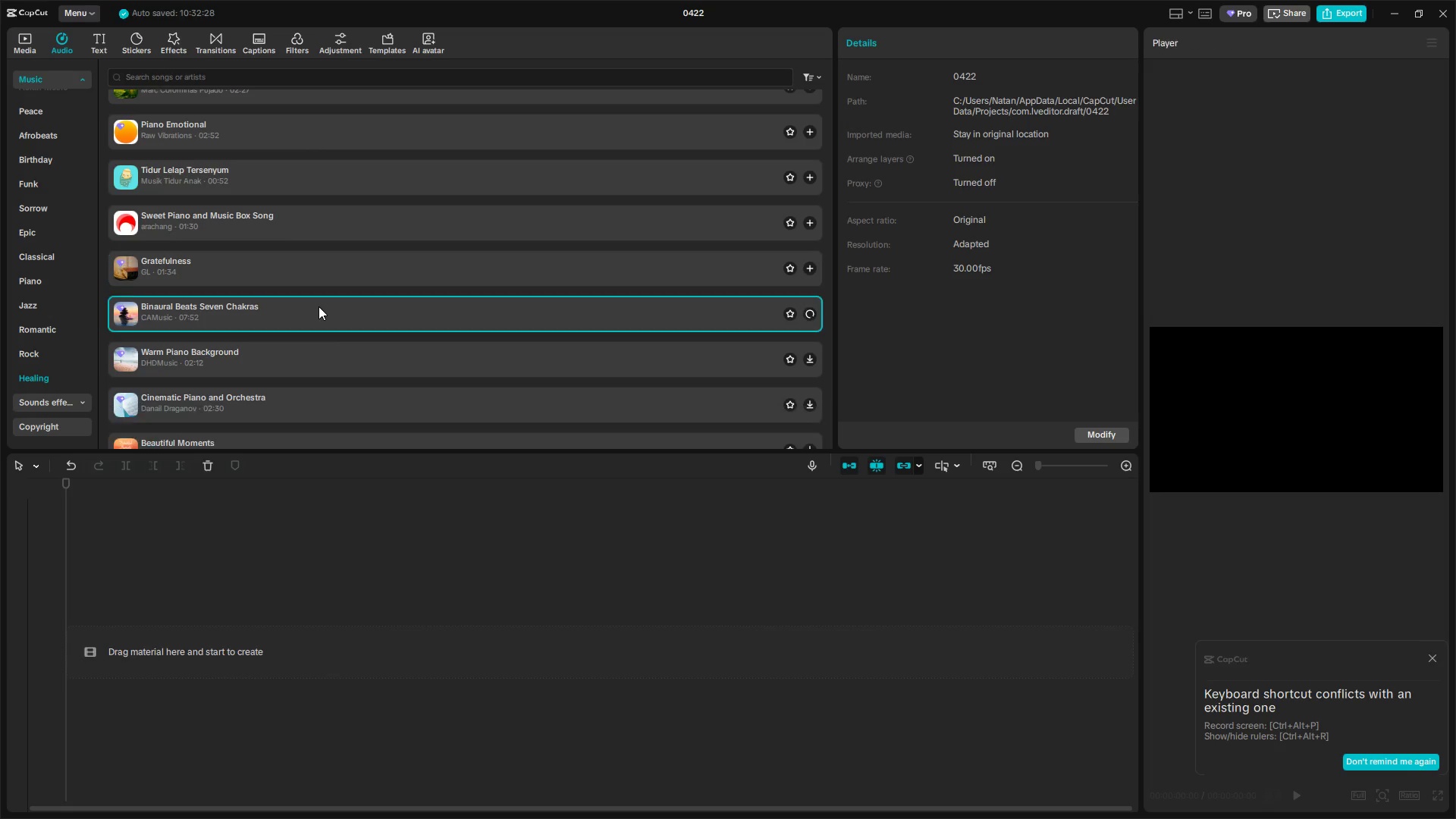 
scroll: coordinate [318, 306], scroll_direction: down, amount: 1.0
 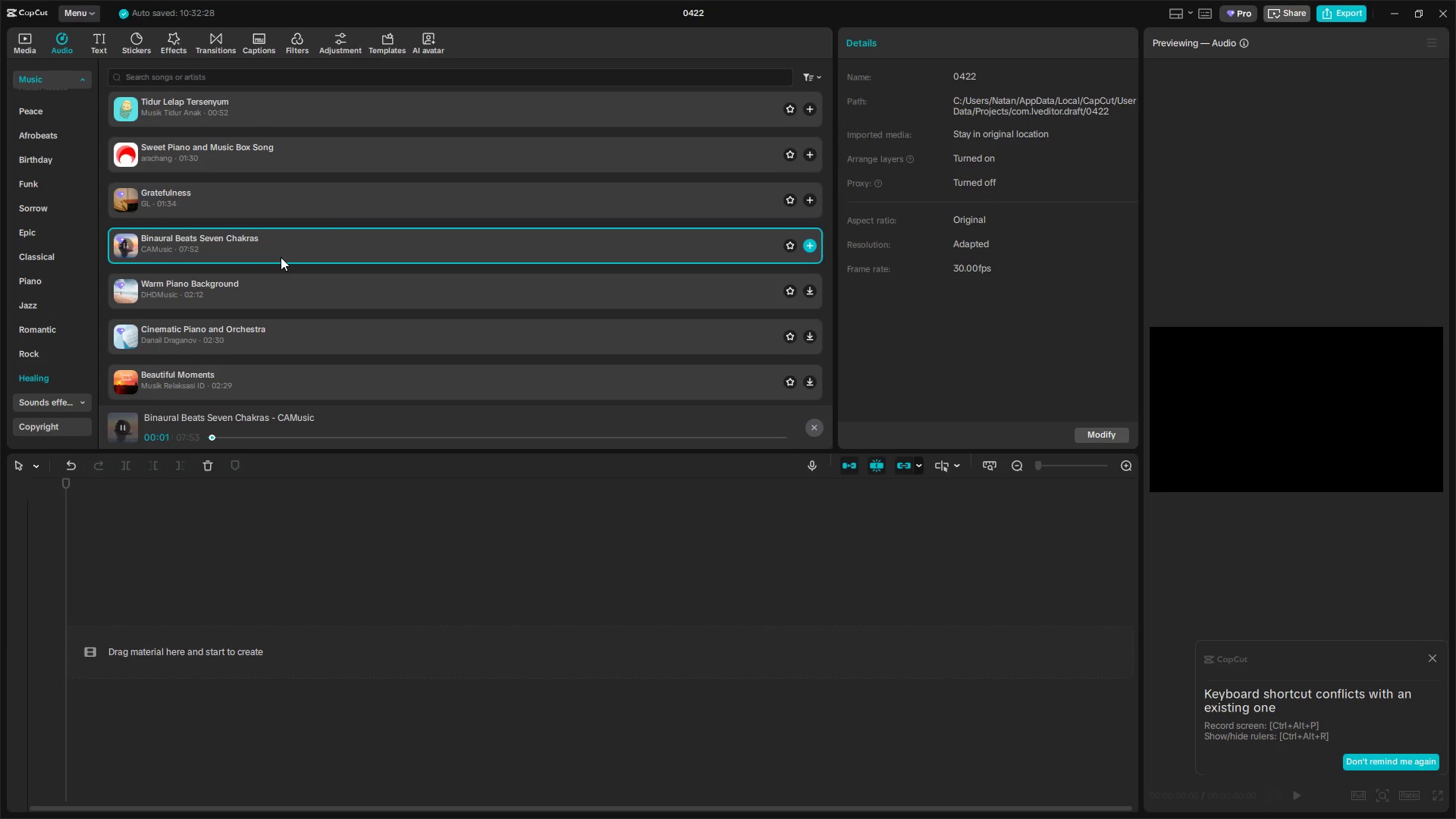 
left_click([333, 285])
 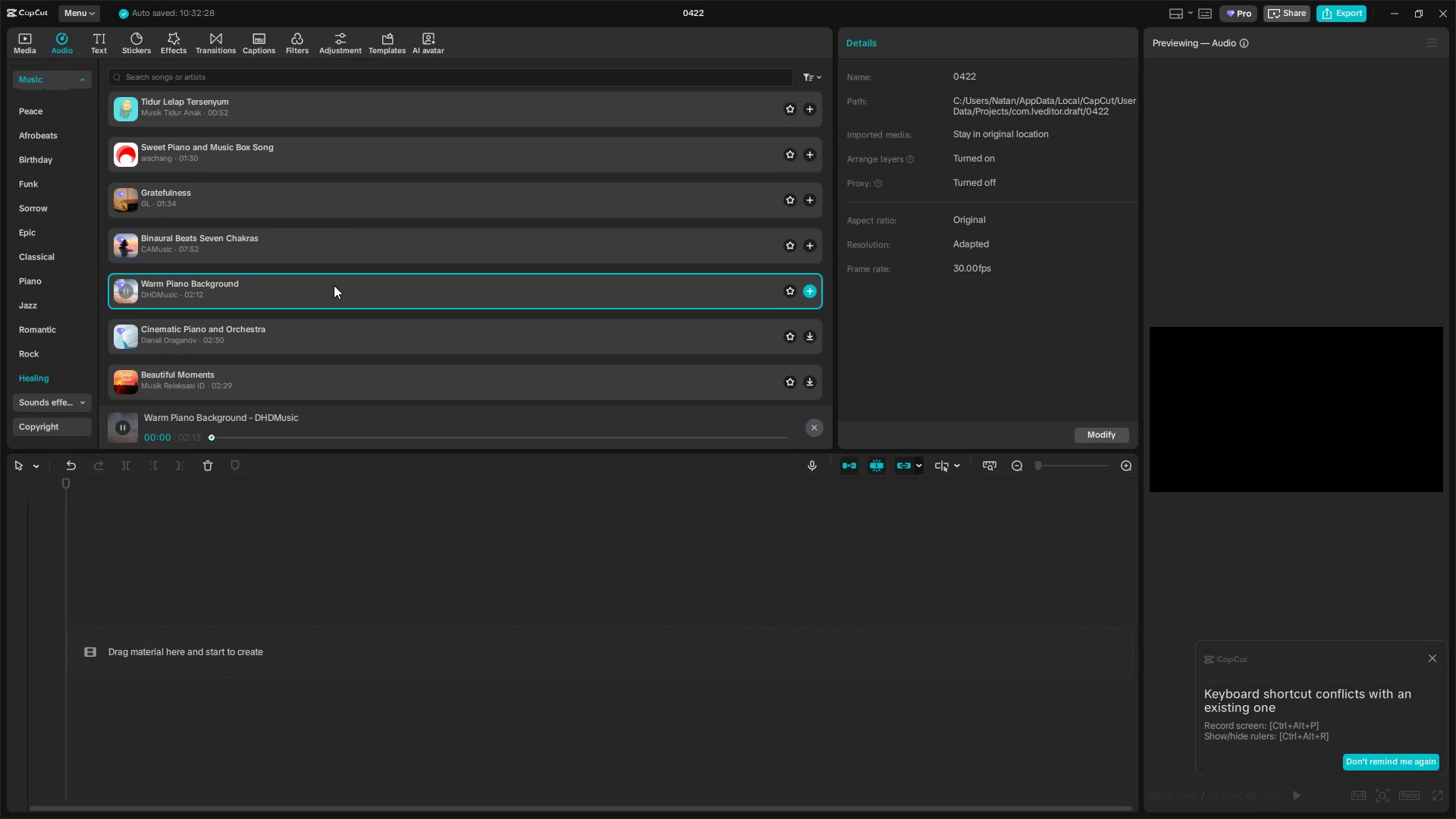 
scroll: coordinate [334, 285], scroll_direction: down, amount: 1.0
 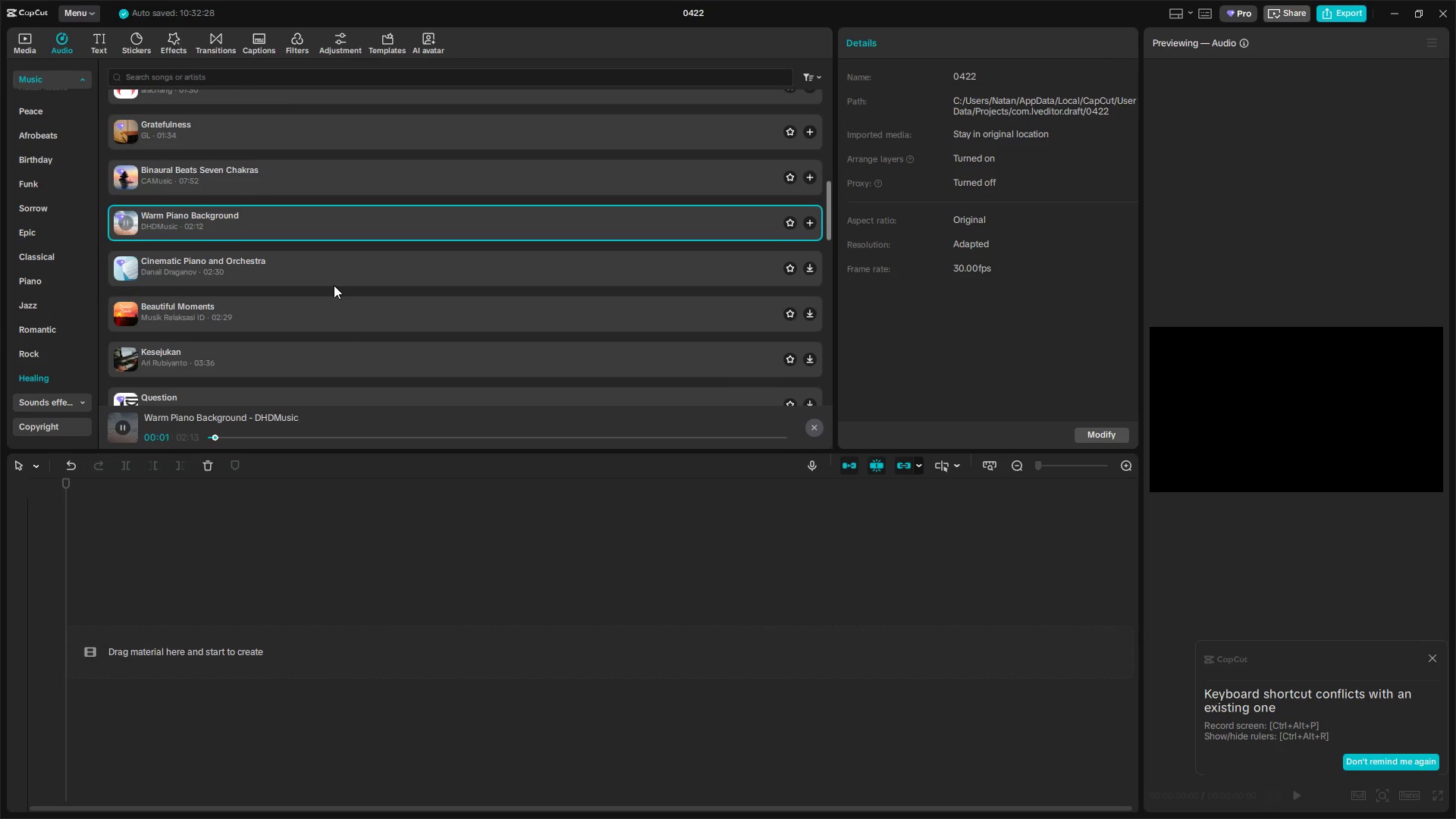 
left_click([326, 268])
 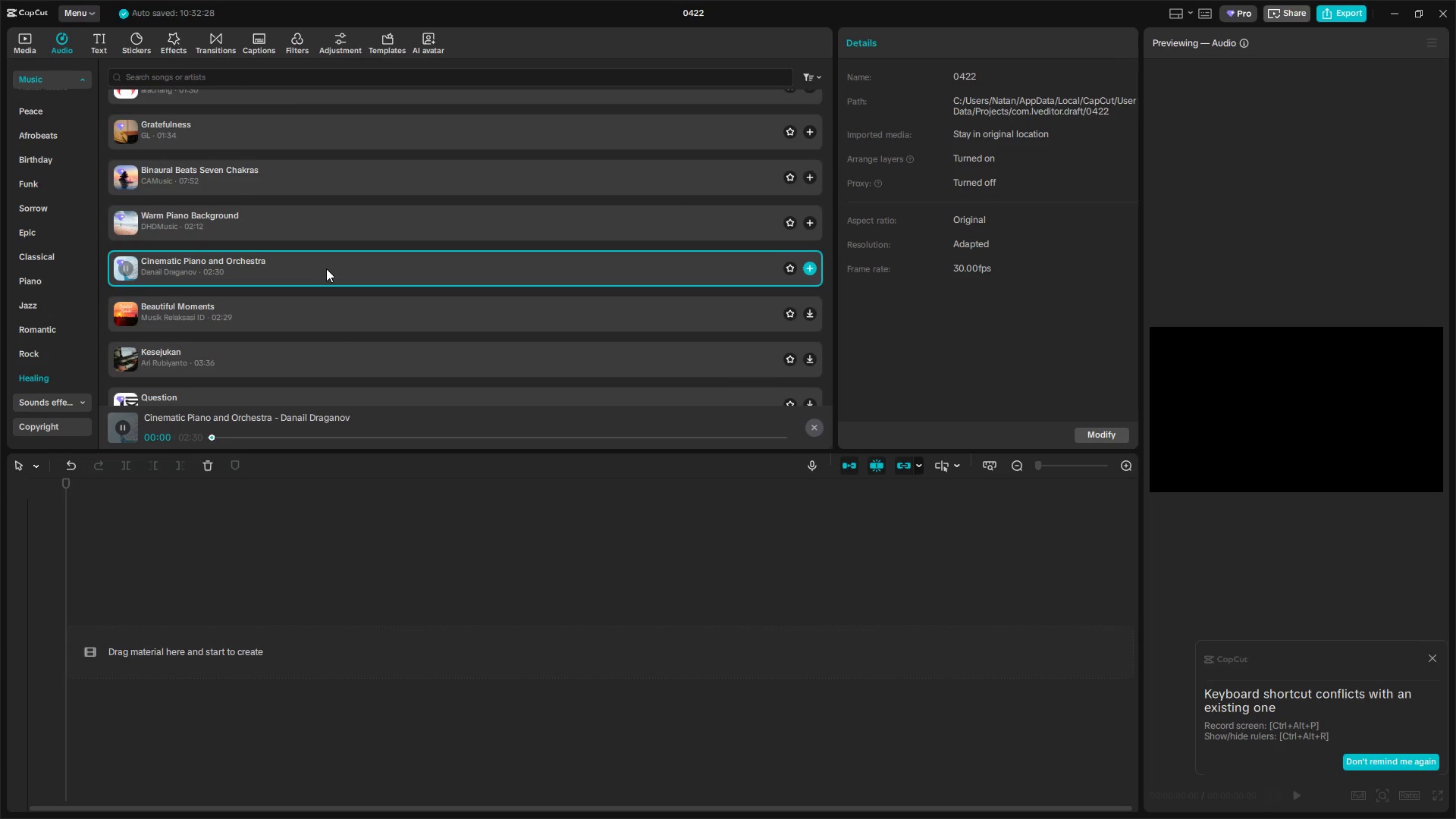 
scroll: coordinate [326, 268], scroll_direction: down, amount: 1.0
 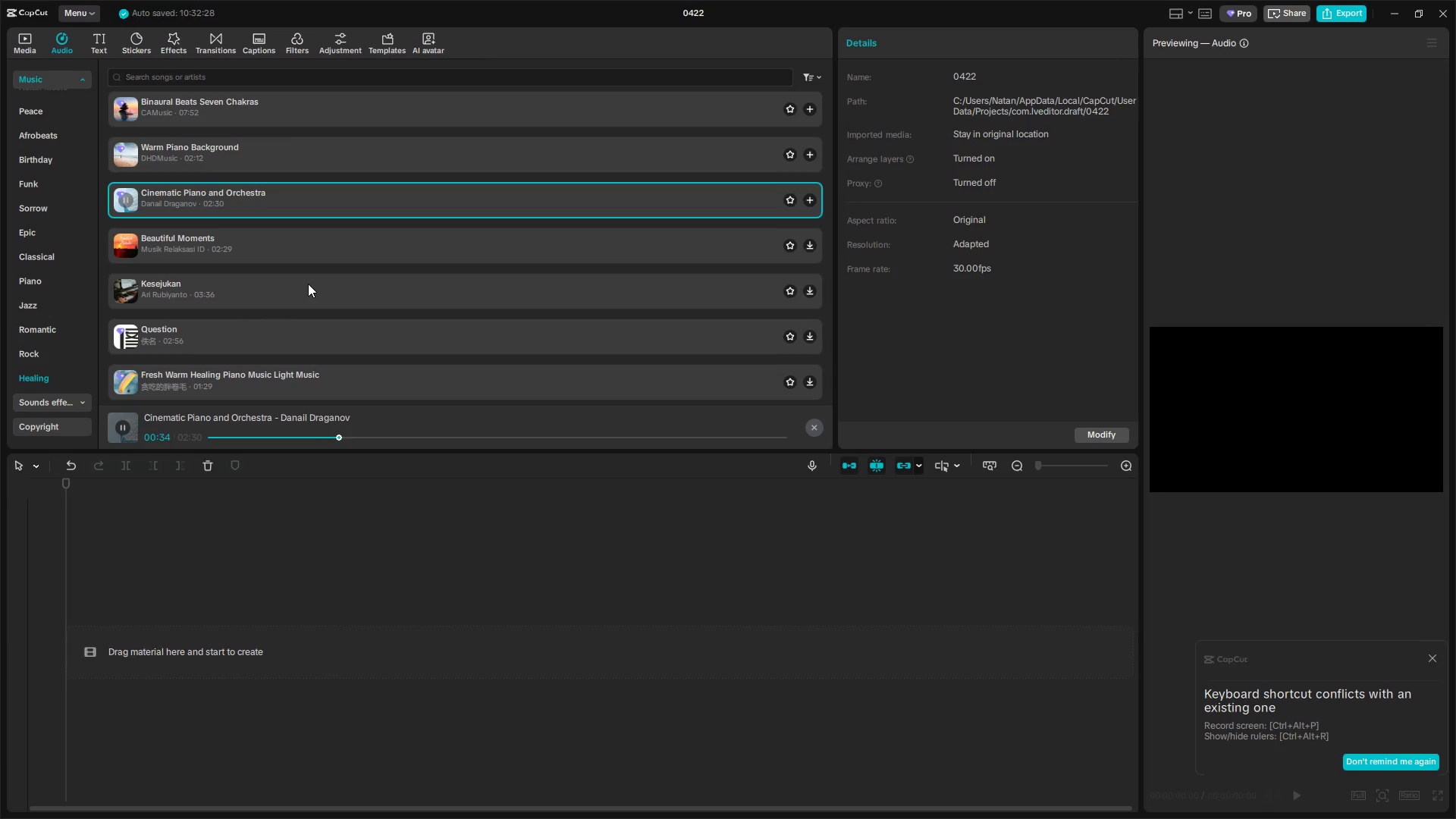 
wait(37.55)
 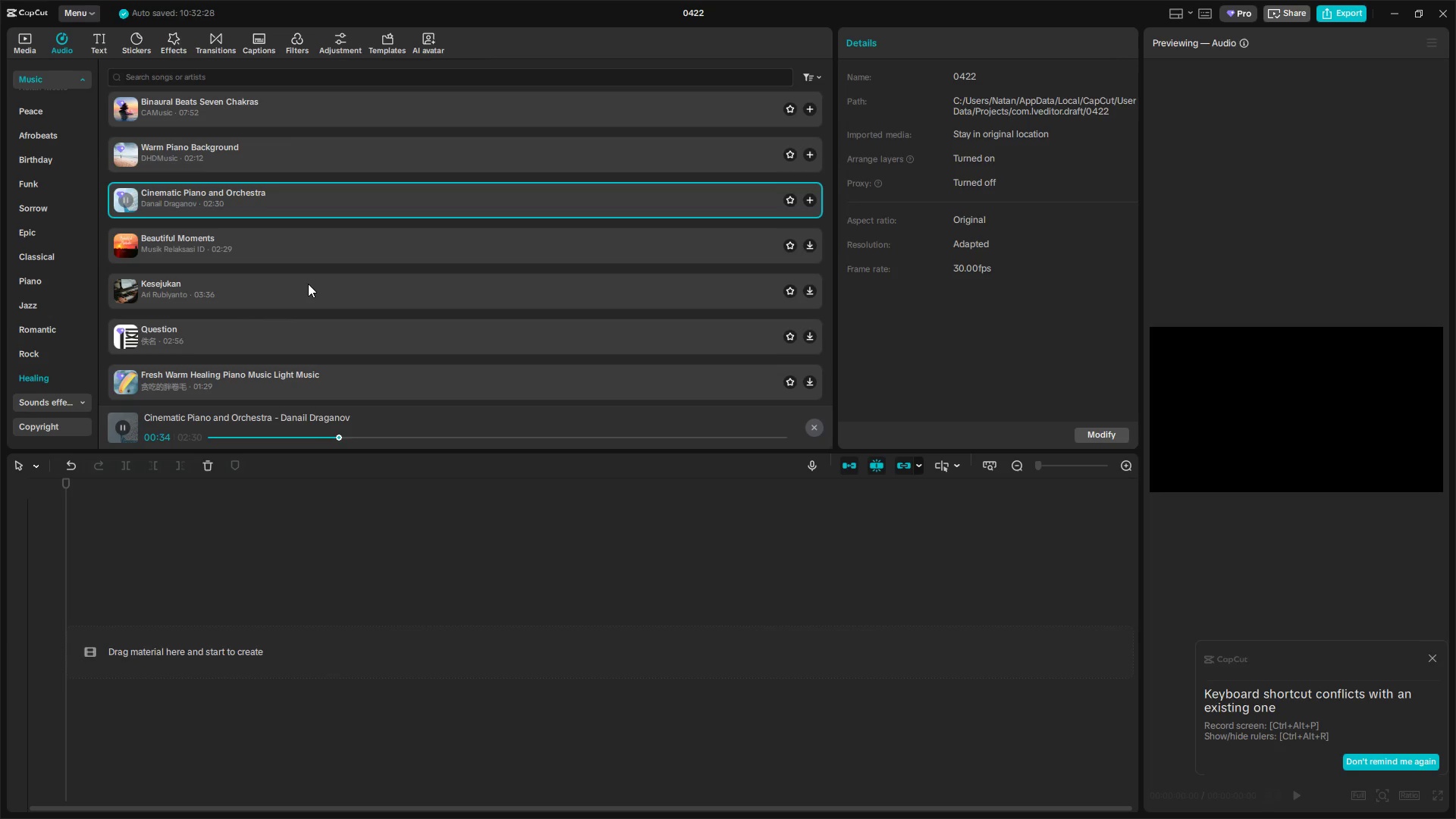 
key(Space)
 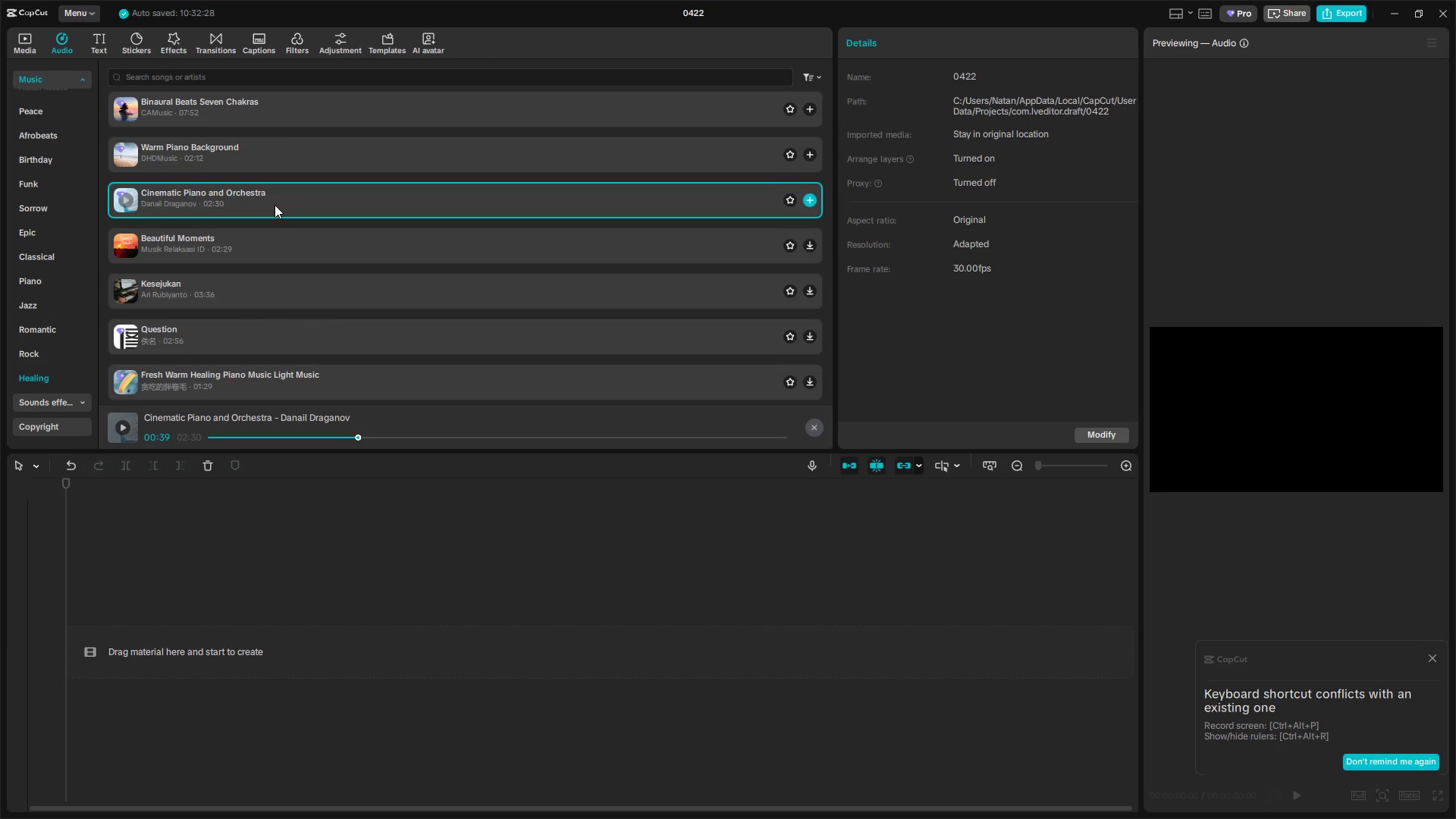 
left_click_drag(start_coordinate=[275, 205], to_coordinate=[234, 630])
 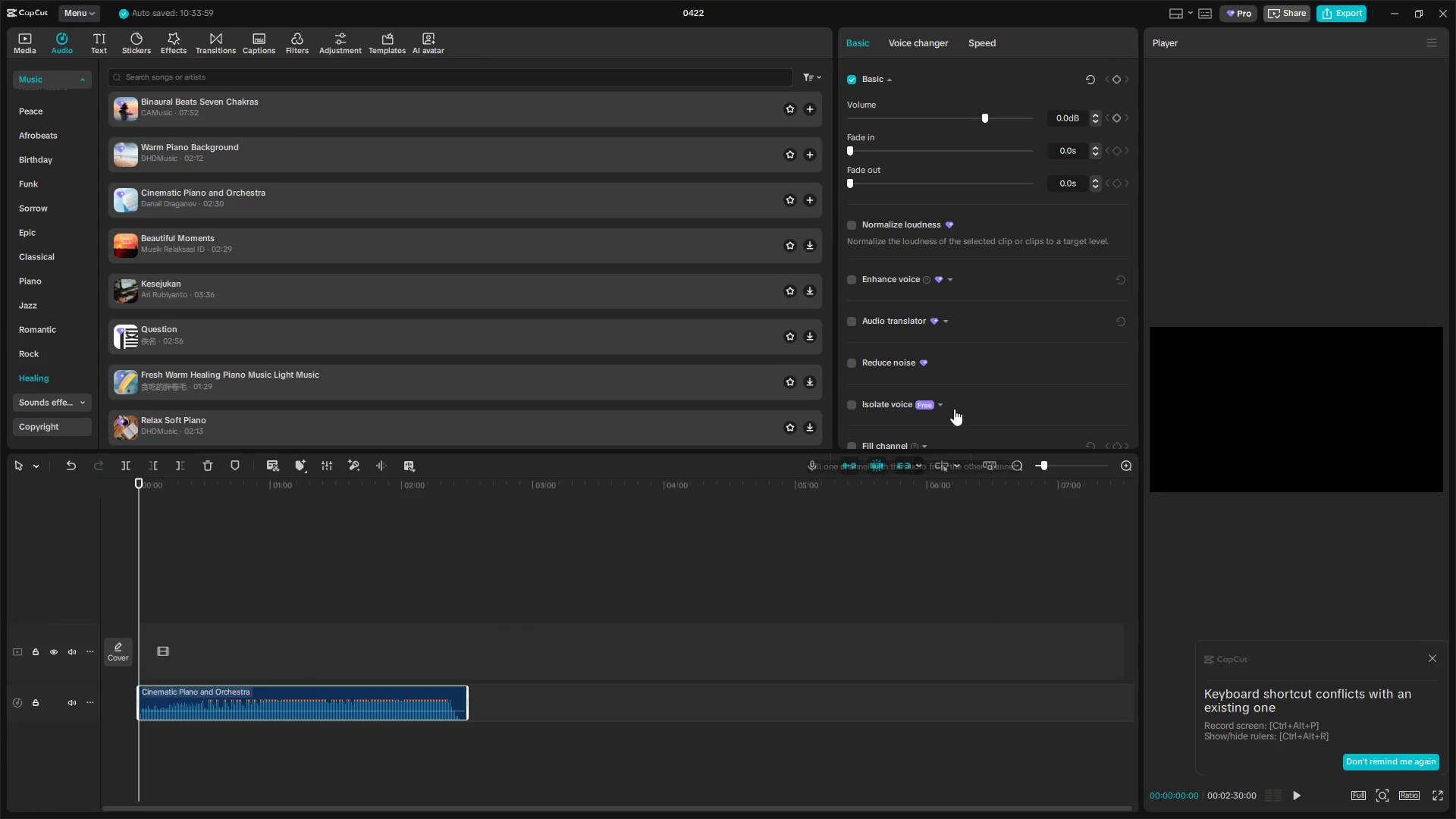 
left_click([855, 227])
 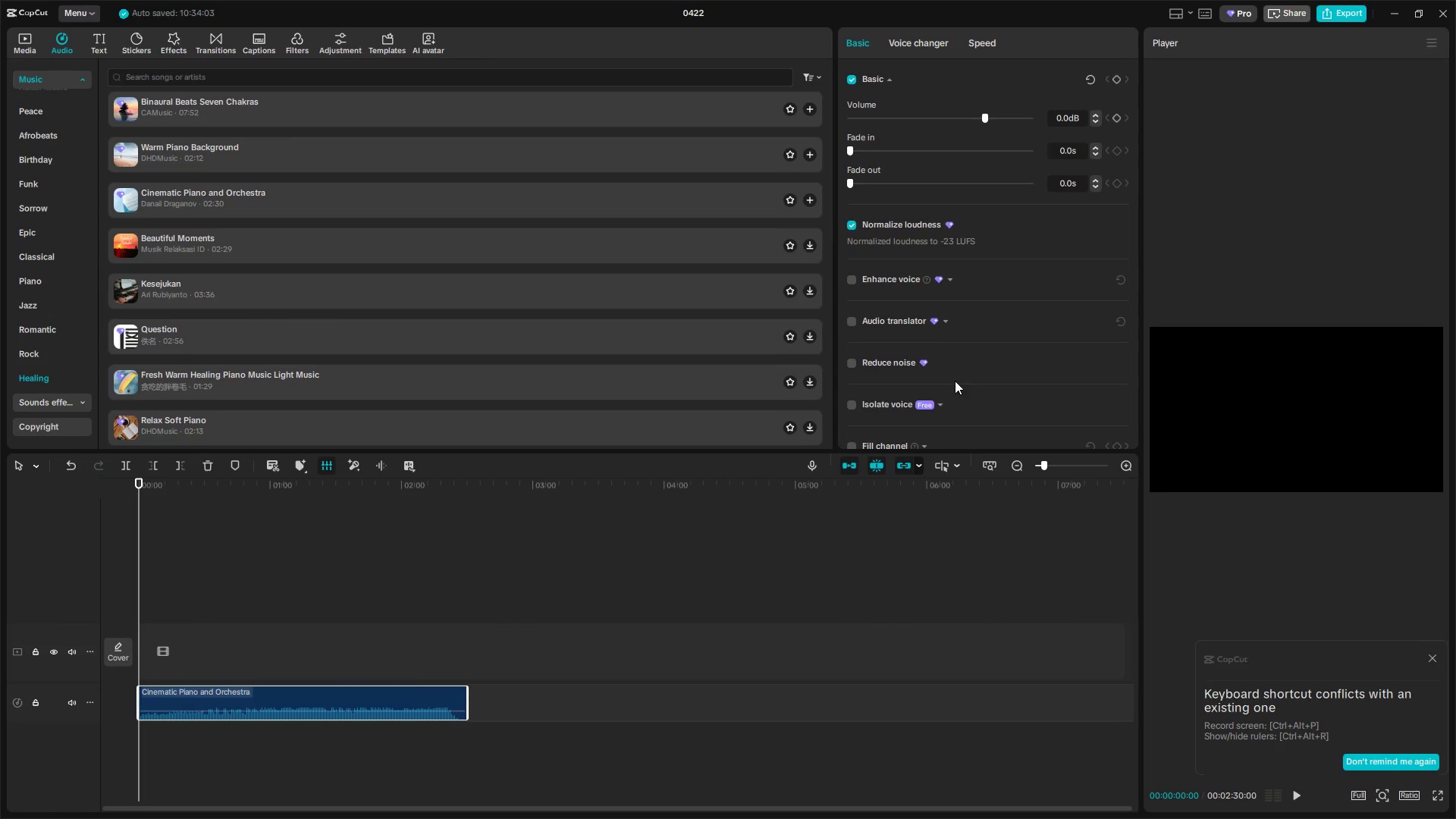 
key(Space)
 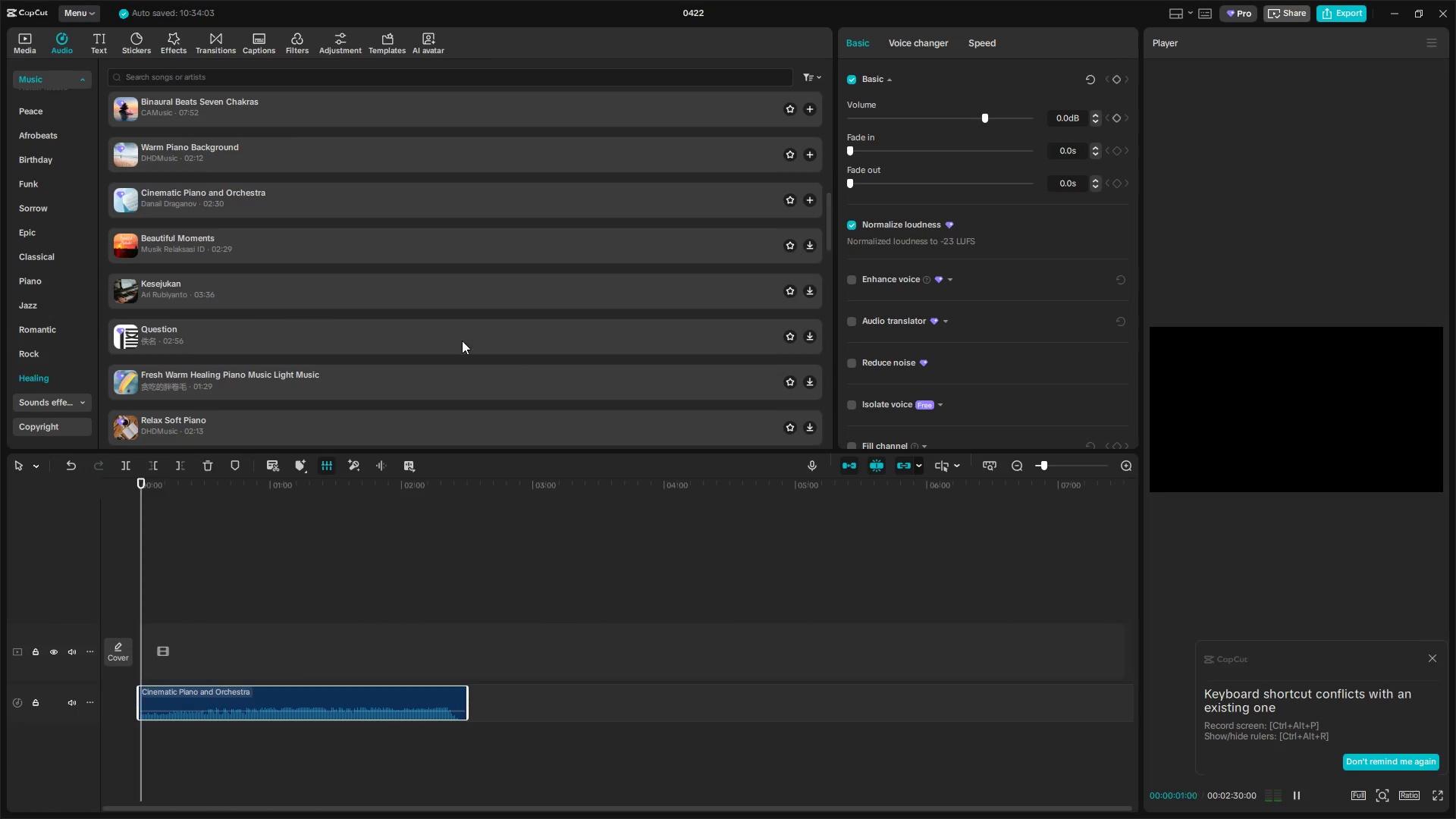 
key(Space)
 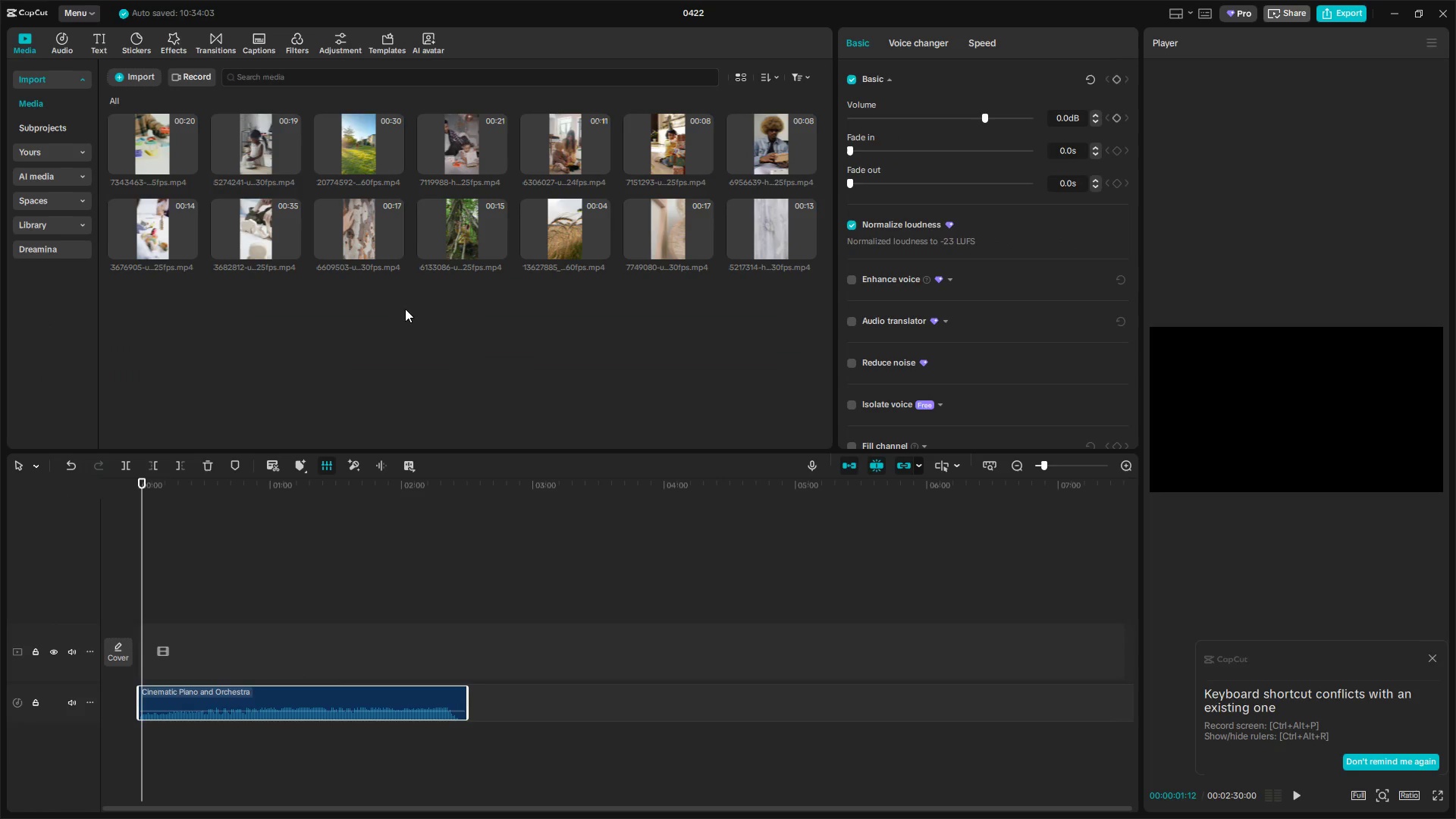 
left_click([670, 252])
 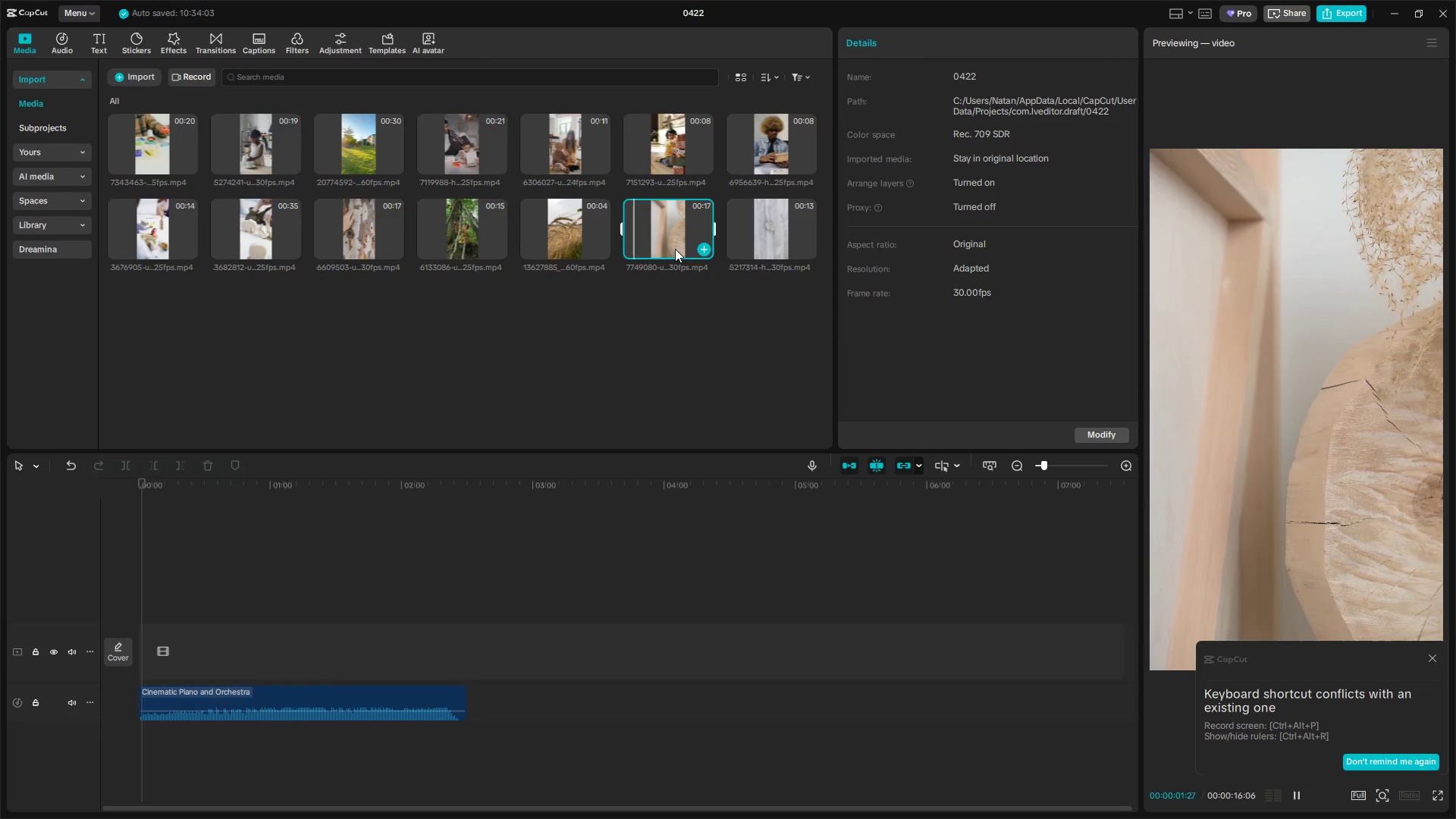 
left_click([676, 229])
 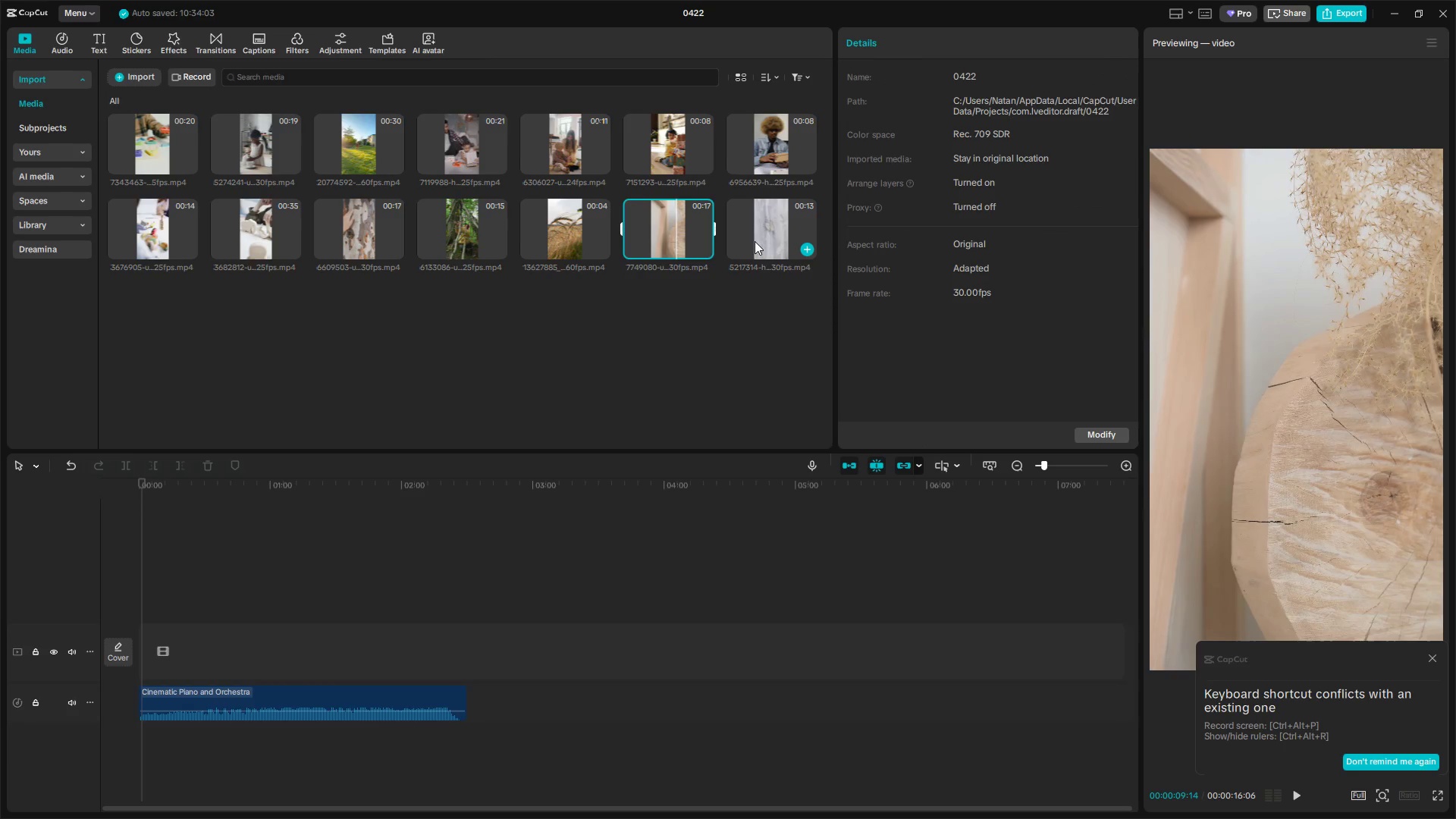 
left_click([786, 234])
 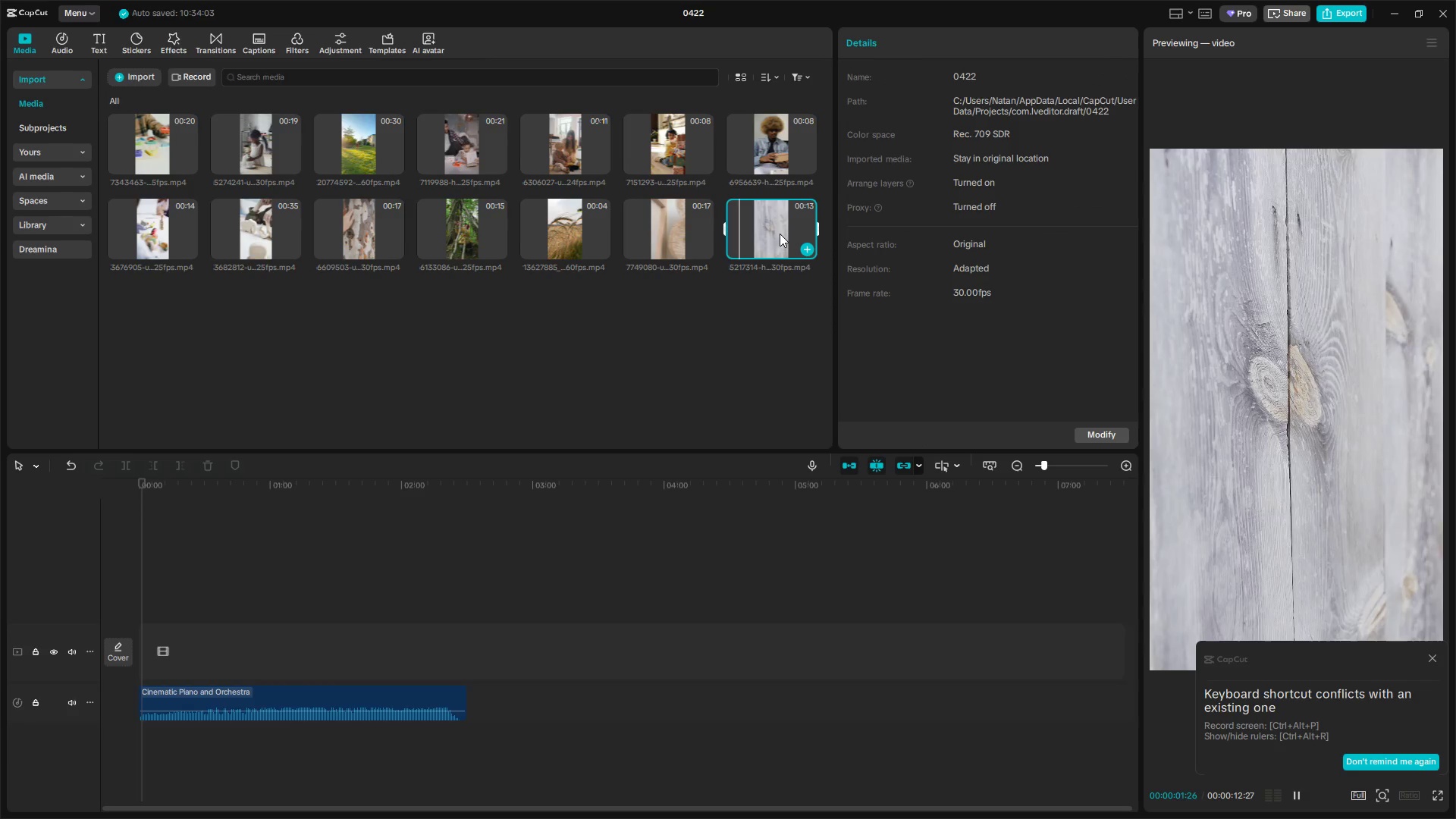 
left_click_drag(start_coordinate=[780, 234], to_coordinate=[159, 623])
 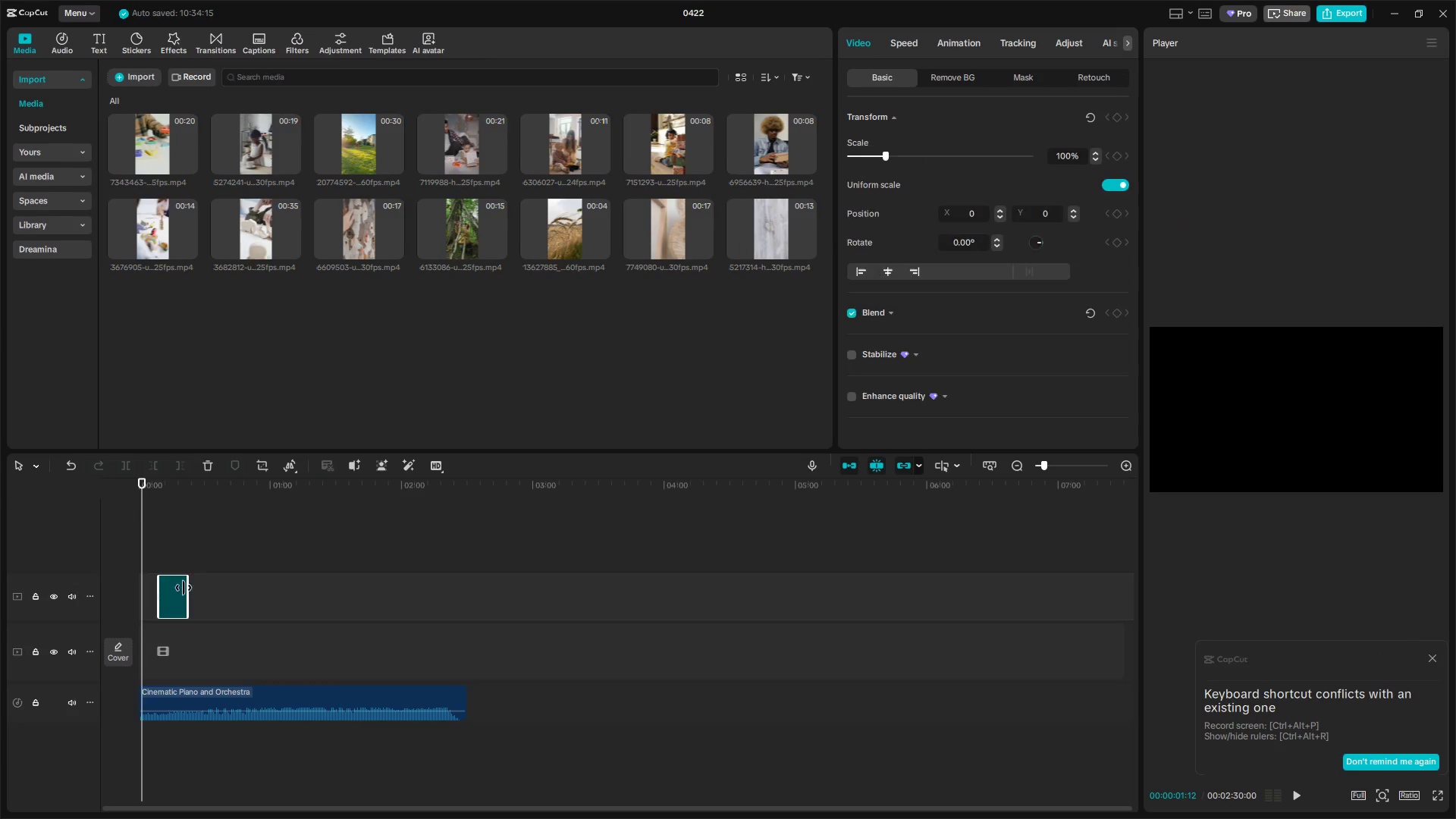 
left_click_drag(start_coordinate=[172, 590], to_coordinate=[155, 645])
 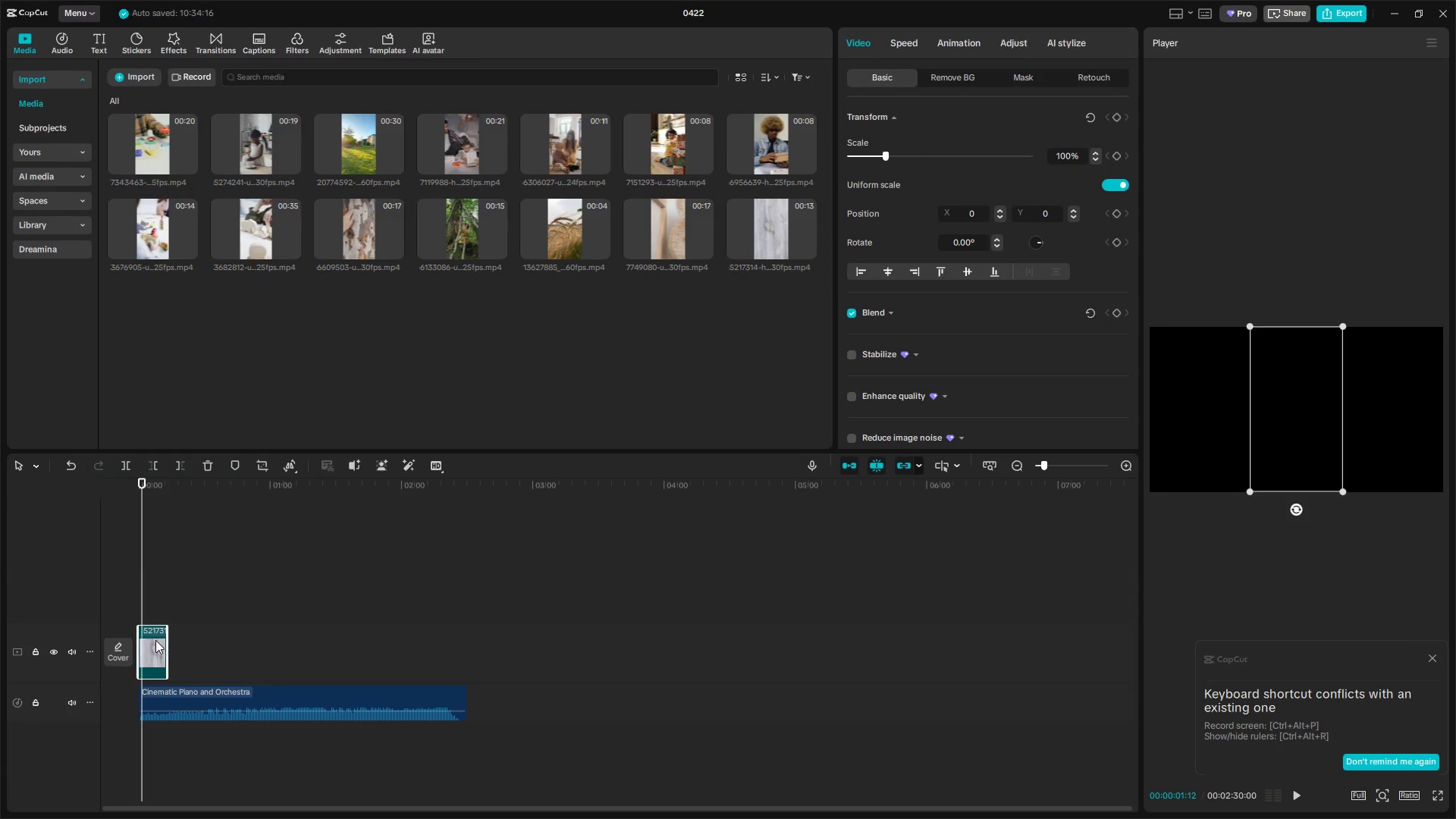 
hold_key(key=ControlLeft, duration=1.38)
scroll: coordinate [151, 628], scroll_direction: up, amount: 9.0
 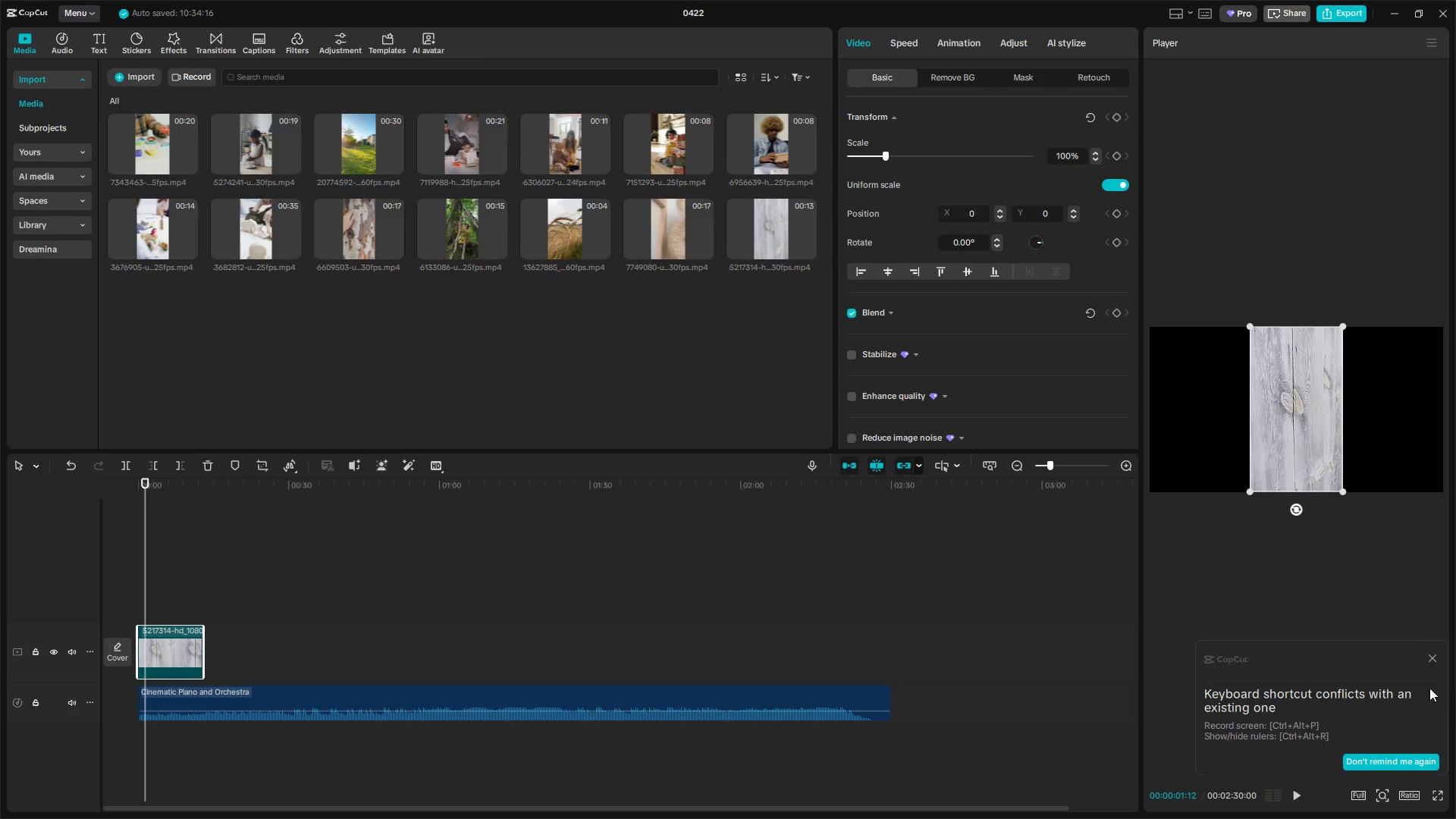 
double_click([1426, 662])
 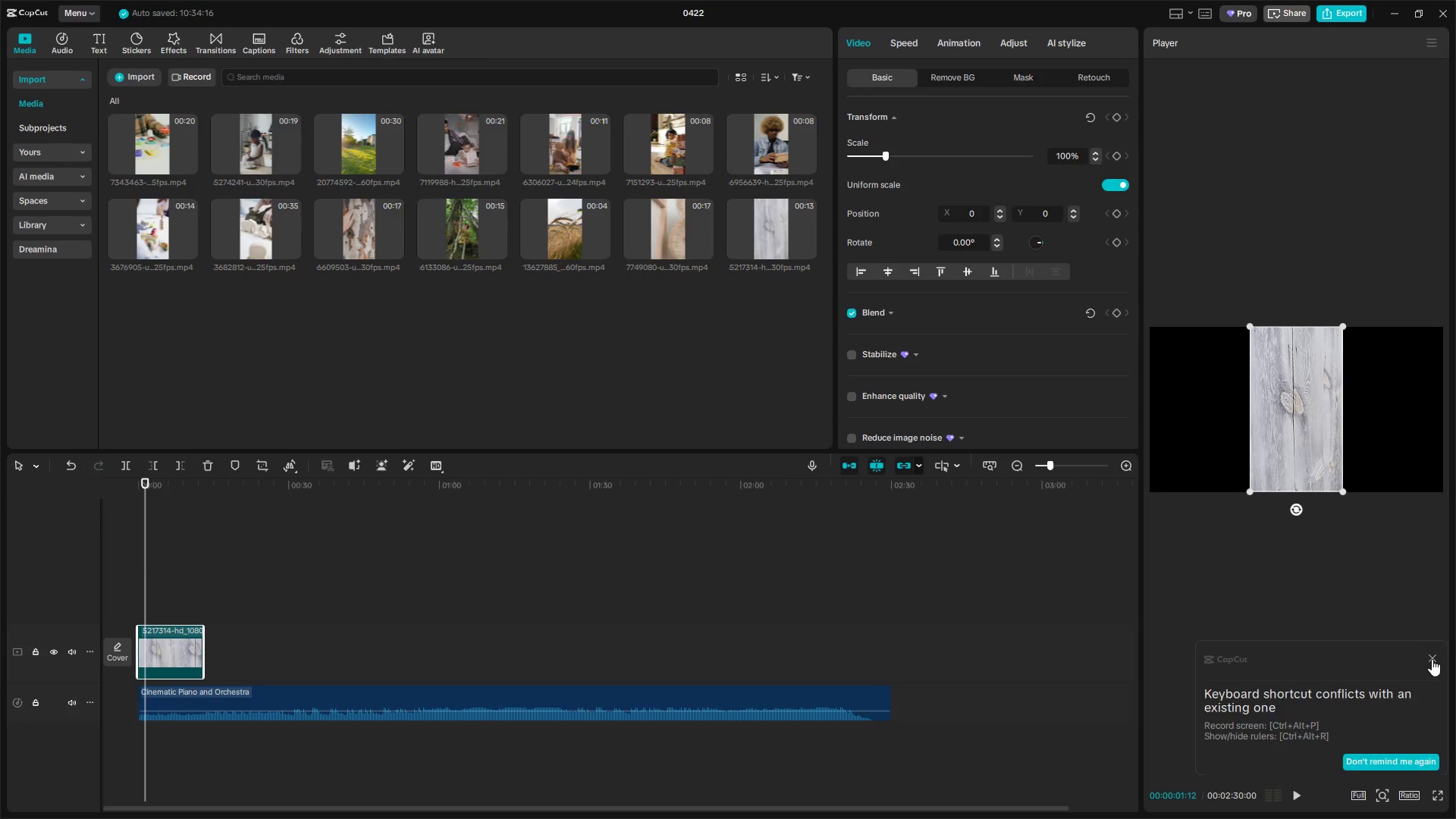 
triple_click([1432, 659])
 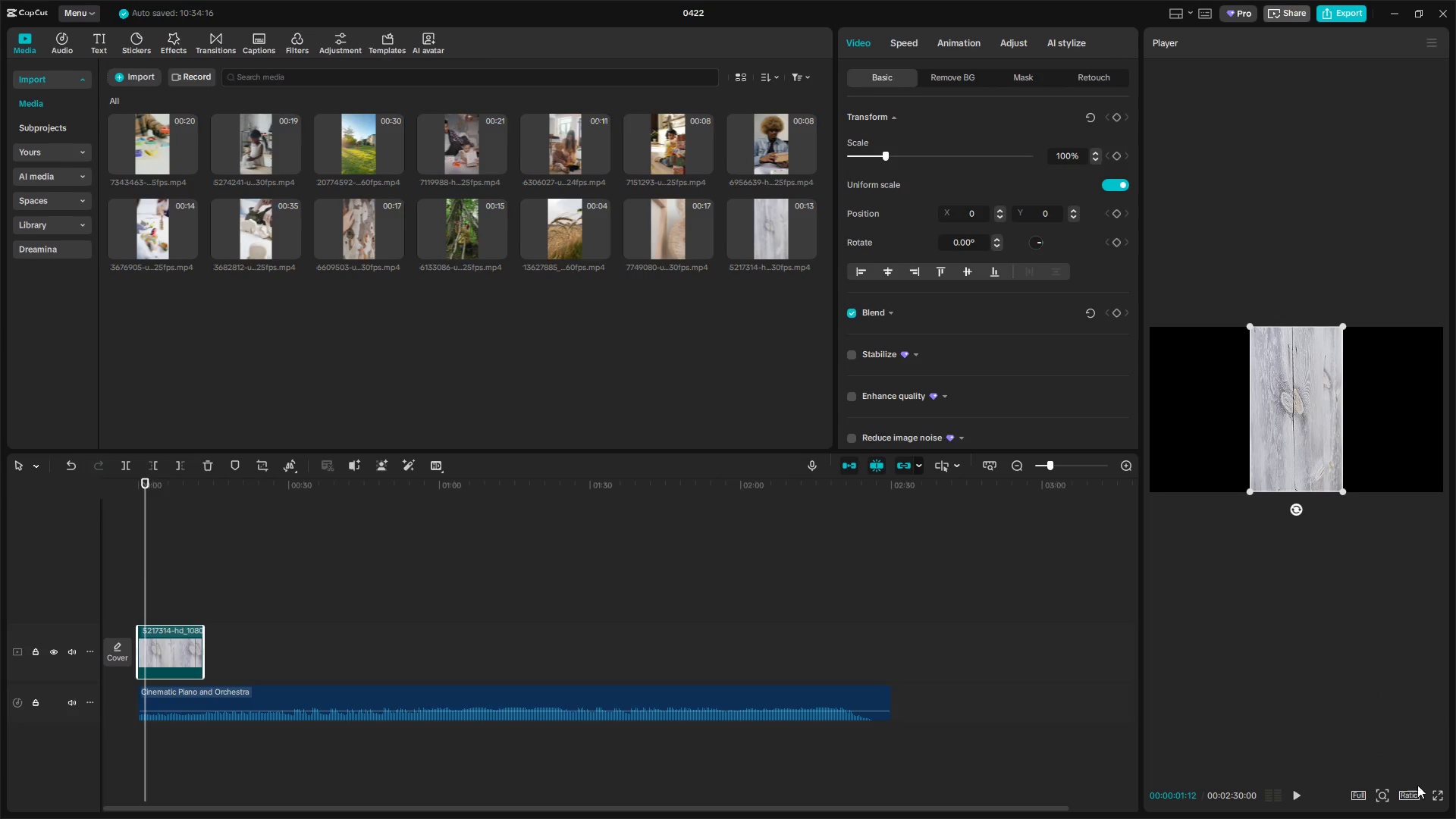 
left_click([1414, 796])
 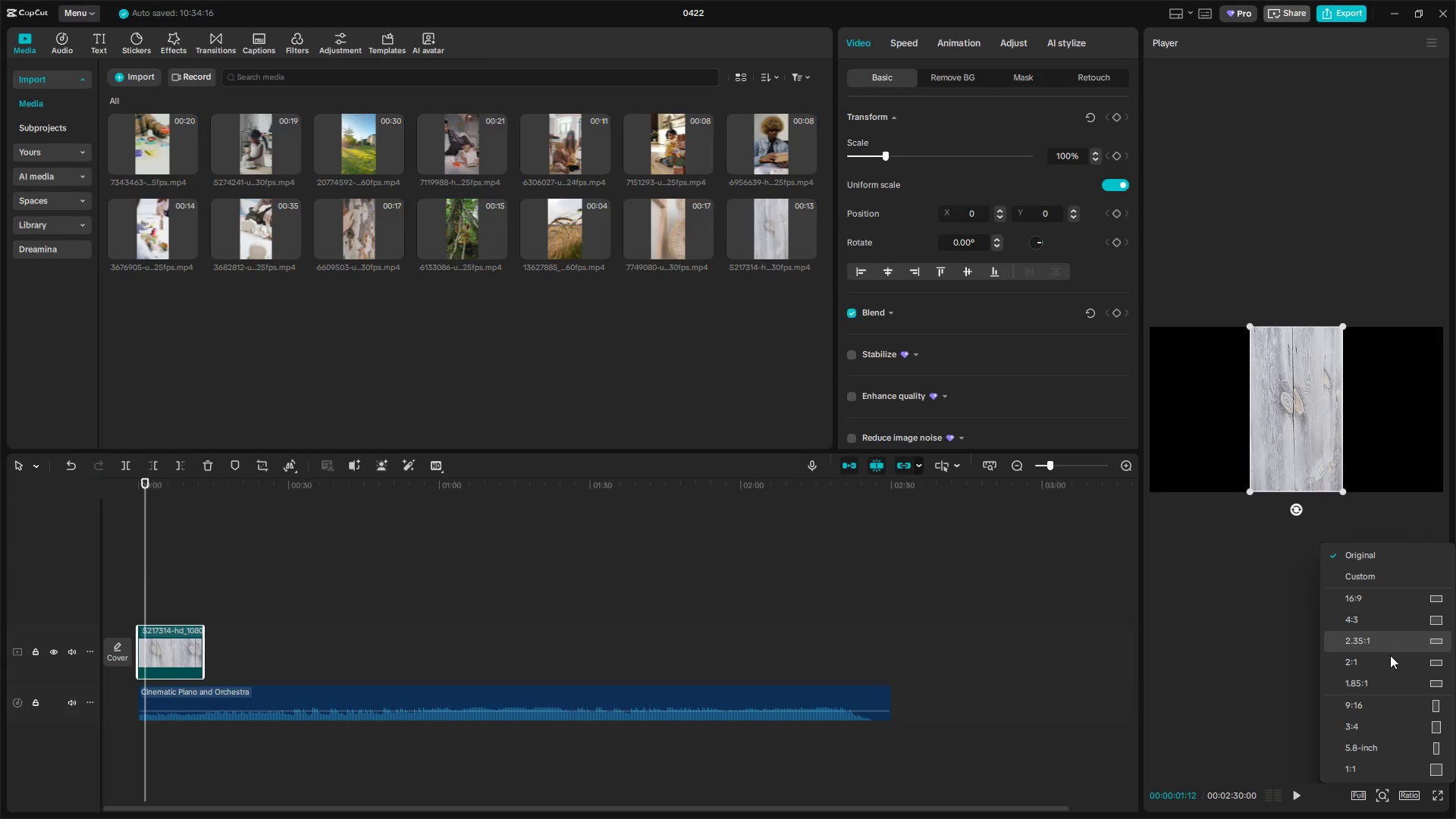 
left_click([1390, 705])
 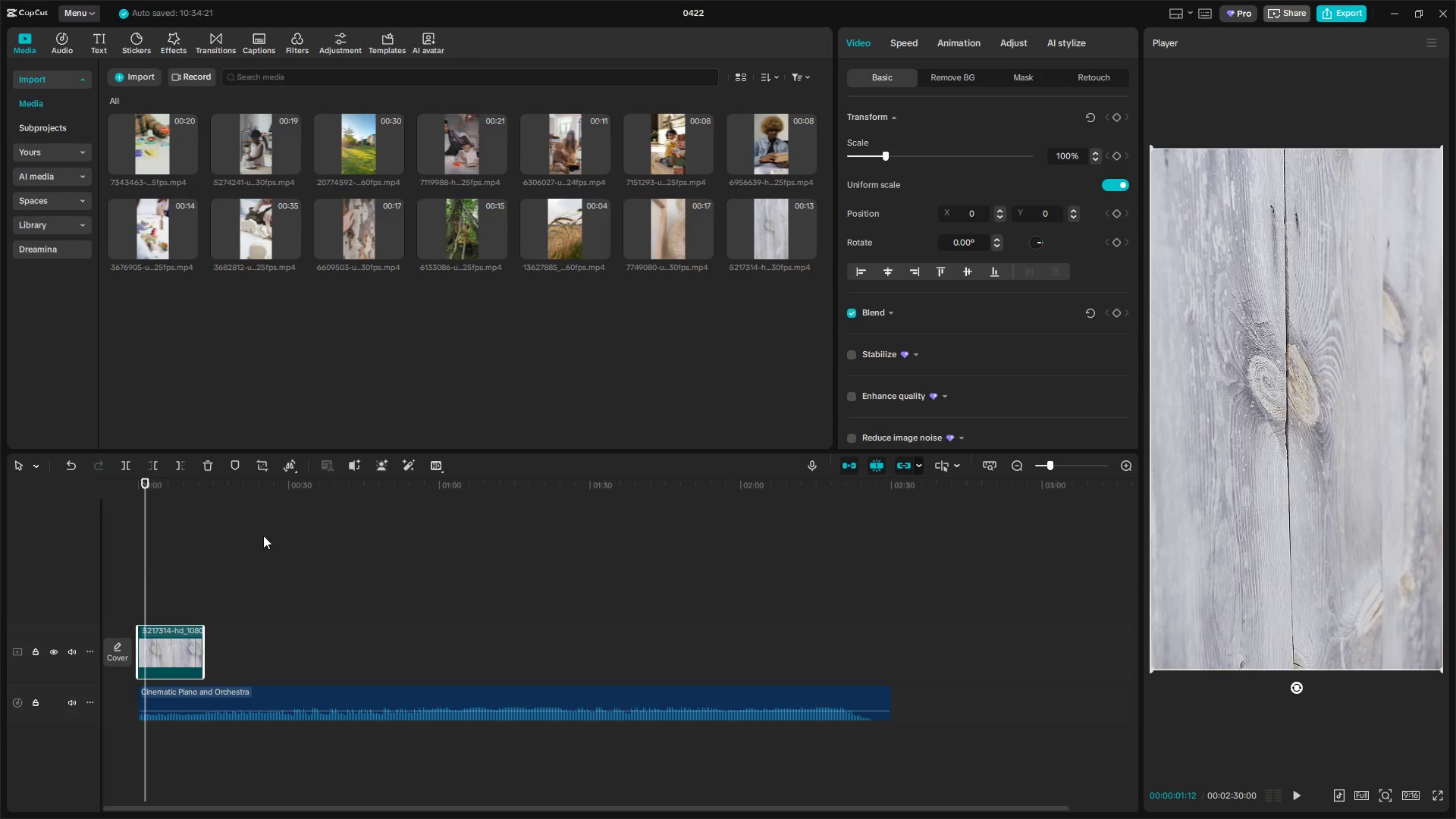 
left_click_drag(start_coordinate=[141, 577], to_coordinate=[111, 582])
 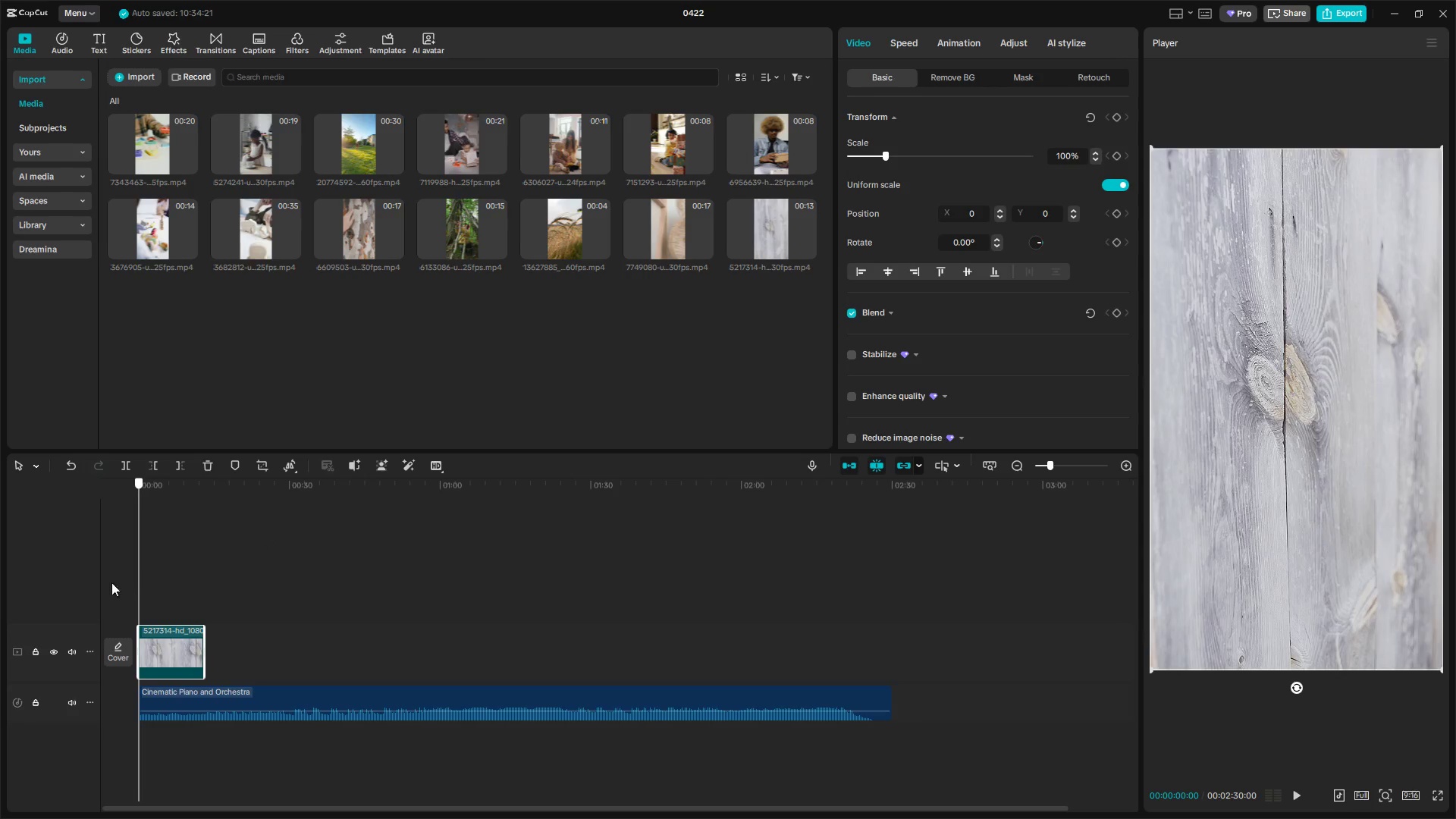 
hold_key(key=ControlLeft, duration=0.97)
scroll: coordinate [196, 584], scroll_direction: up, amount: 10.0
 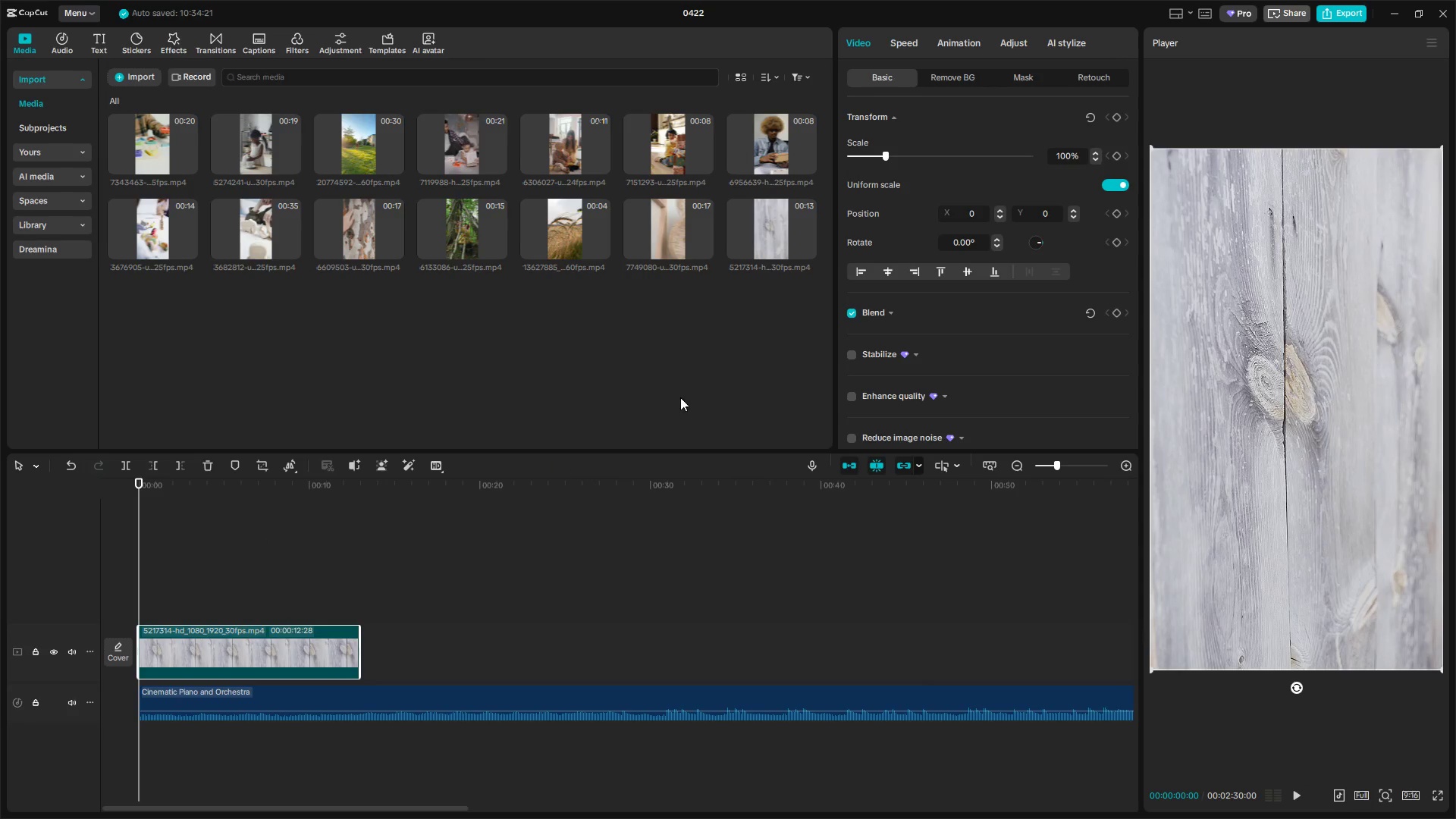 
key(Space)
 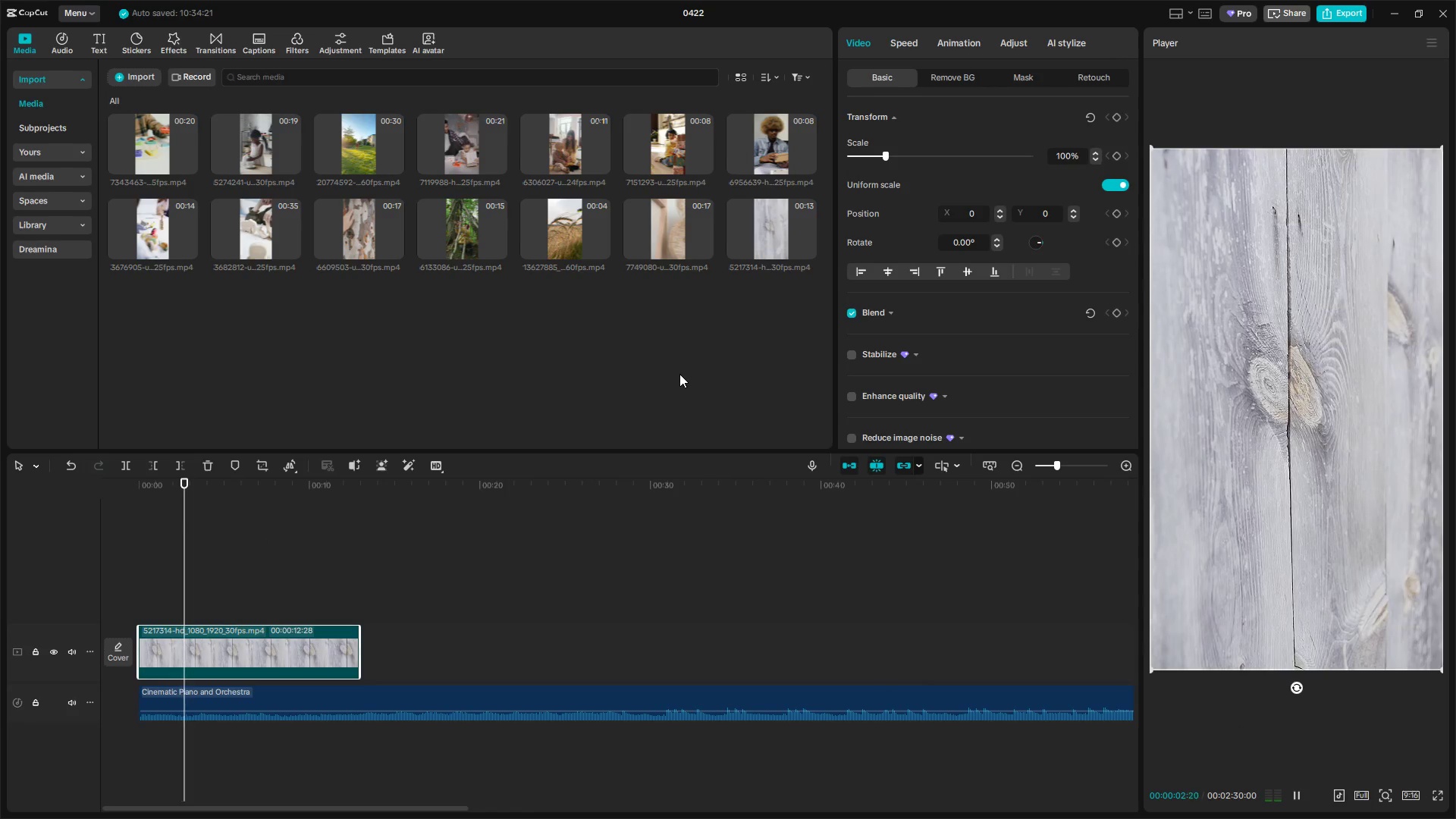 
key(Space)
 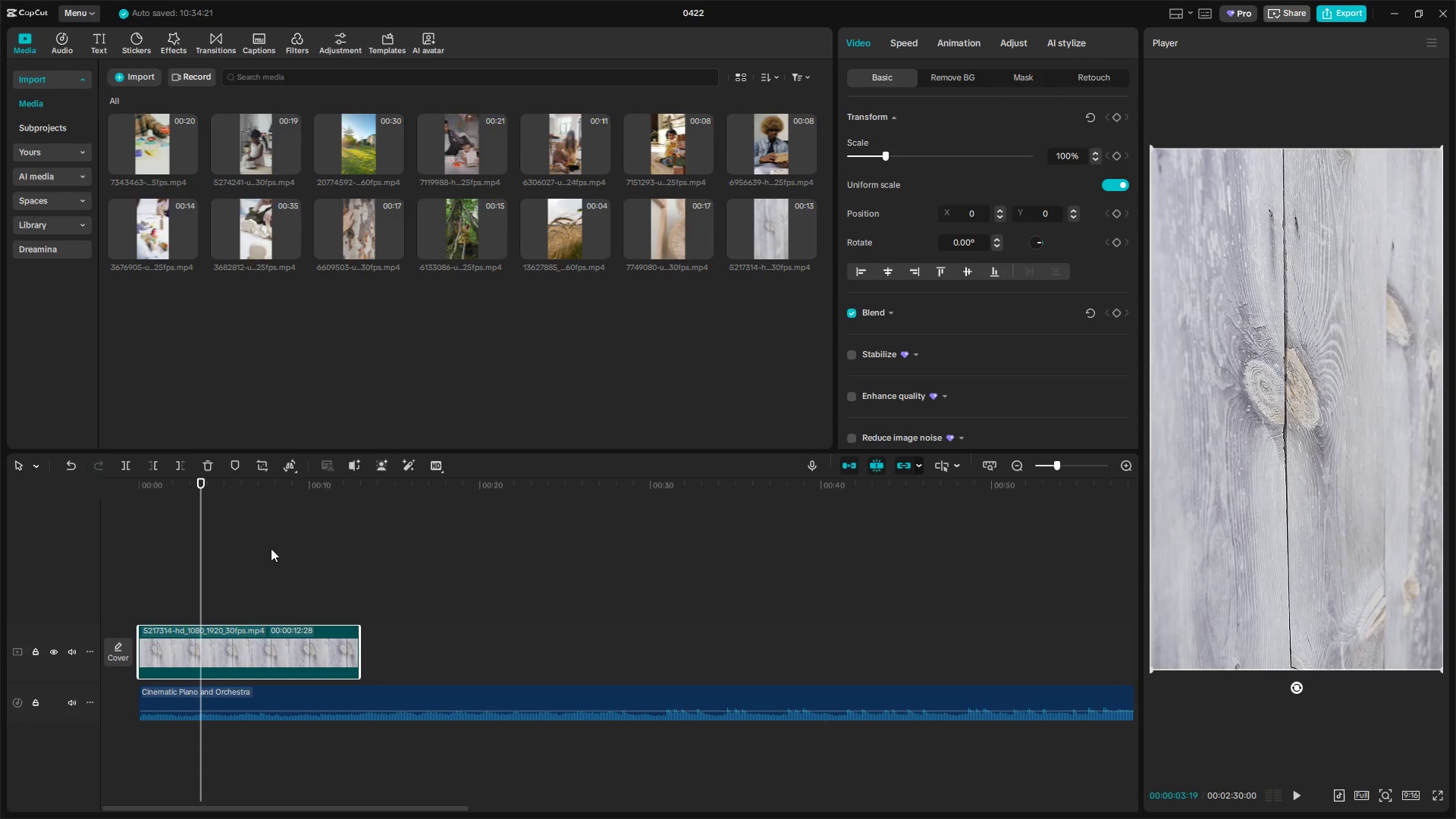 
hold_key(key=ControlLeft, duration=0.41)
scroll: coordinate [230, 635], scroll_direction: up, amount: 4.0
 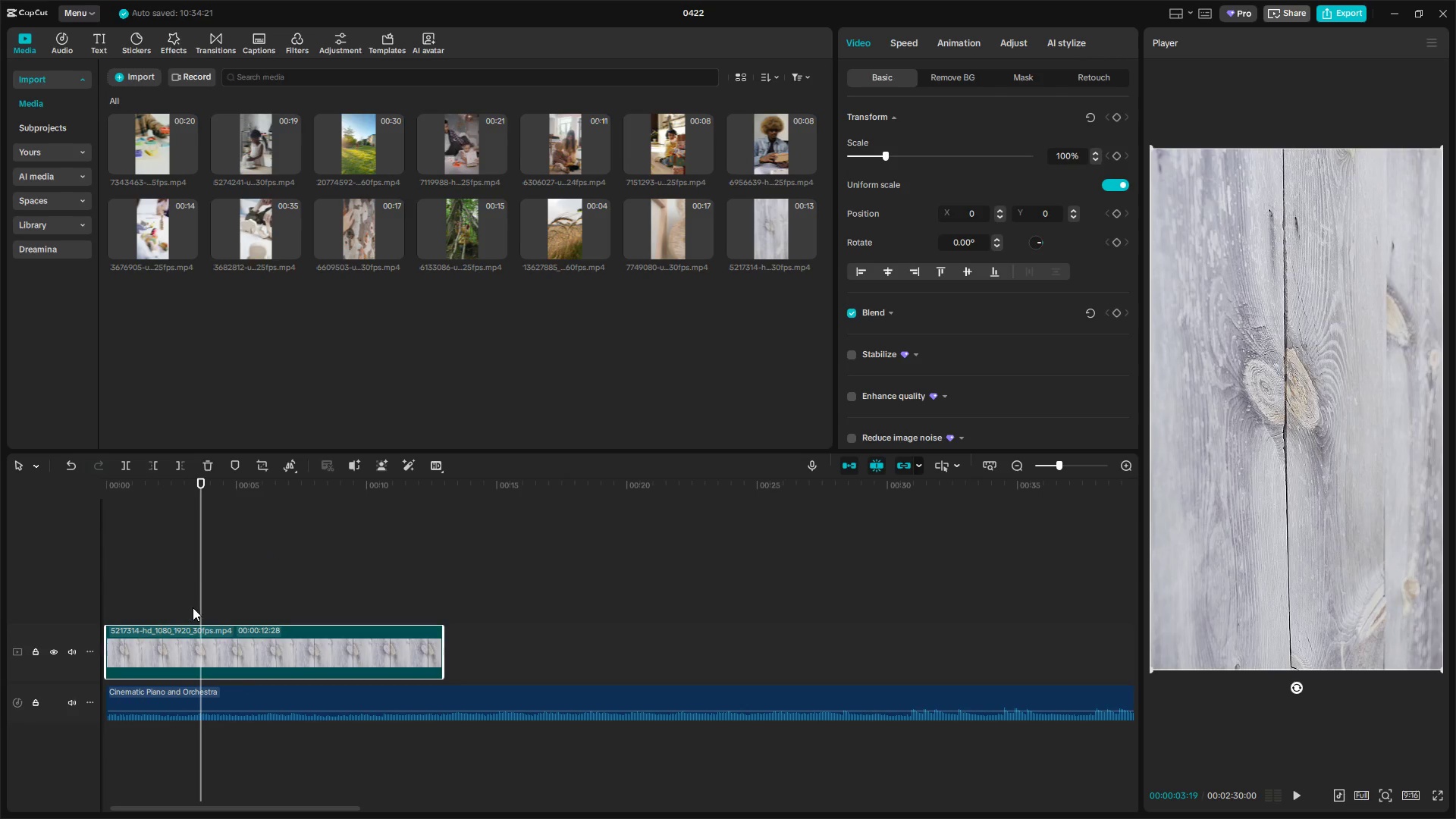 
left_click_drag(start_coordinate=[197, 607], to_coordinate=[186, 609])
 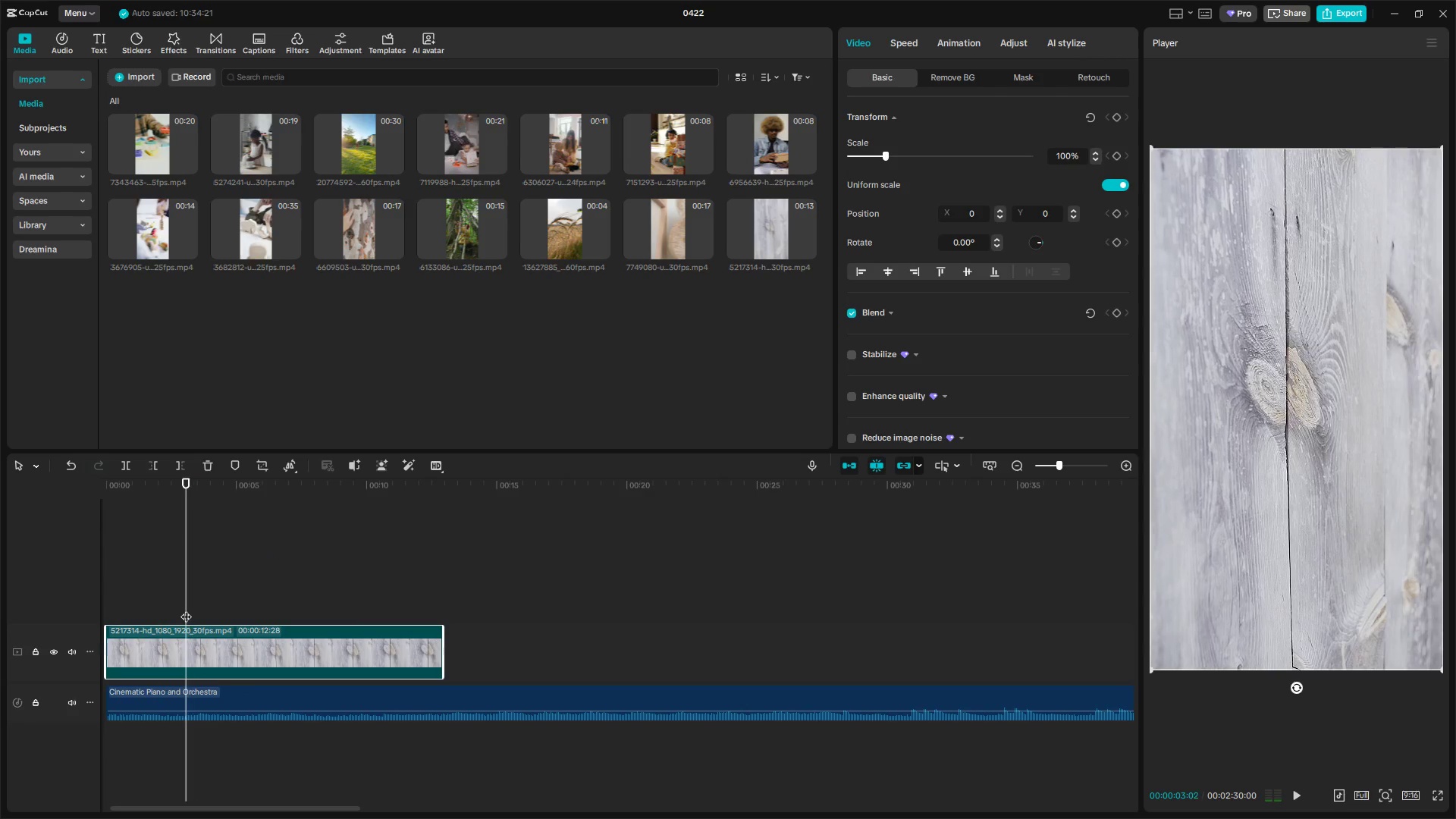 
key(Space)
 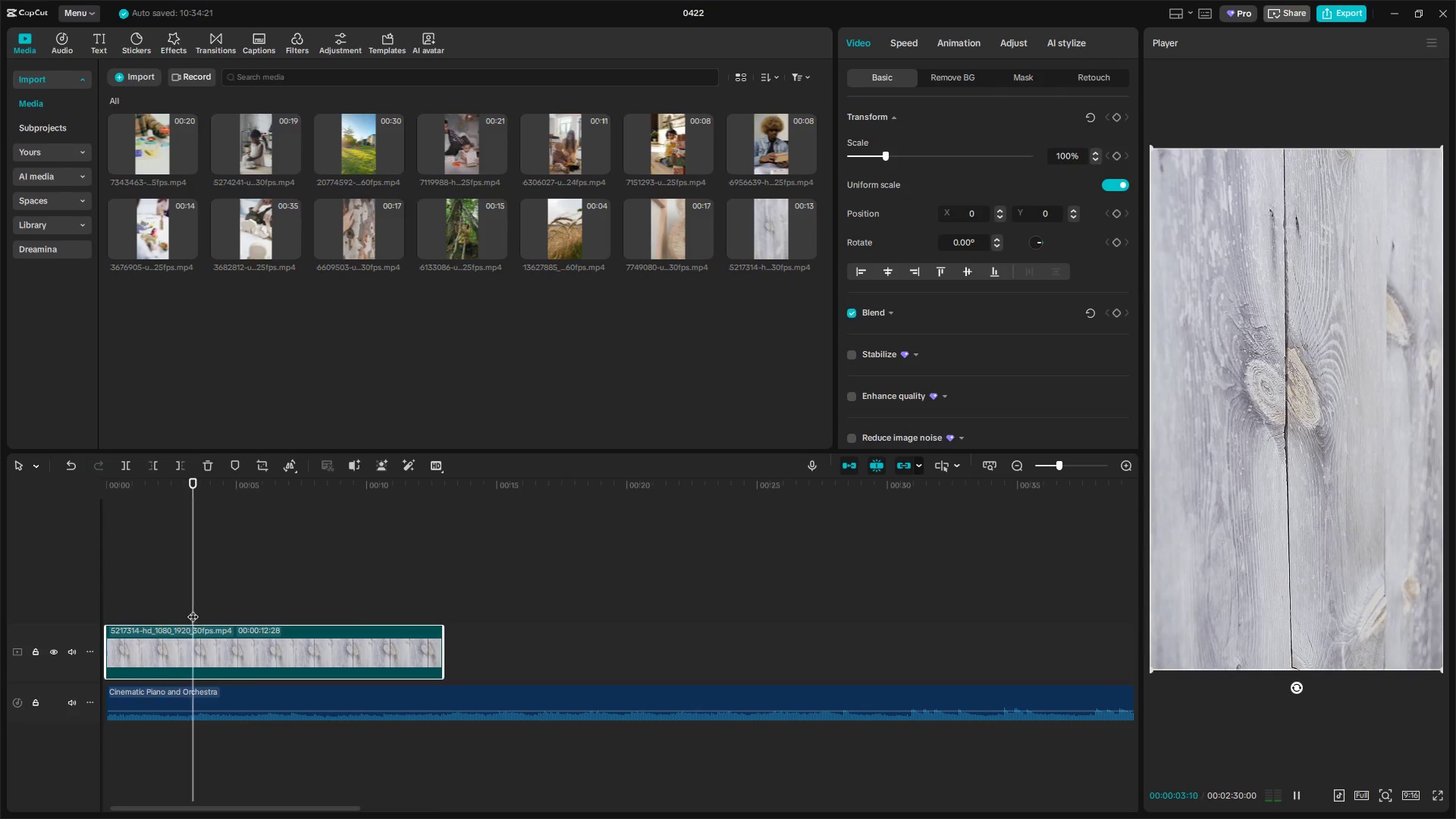 
key(Space)
 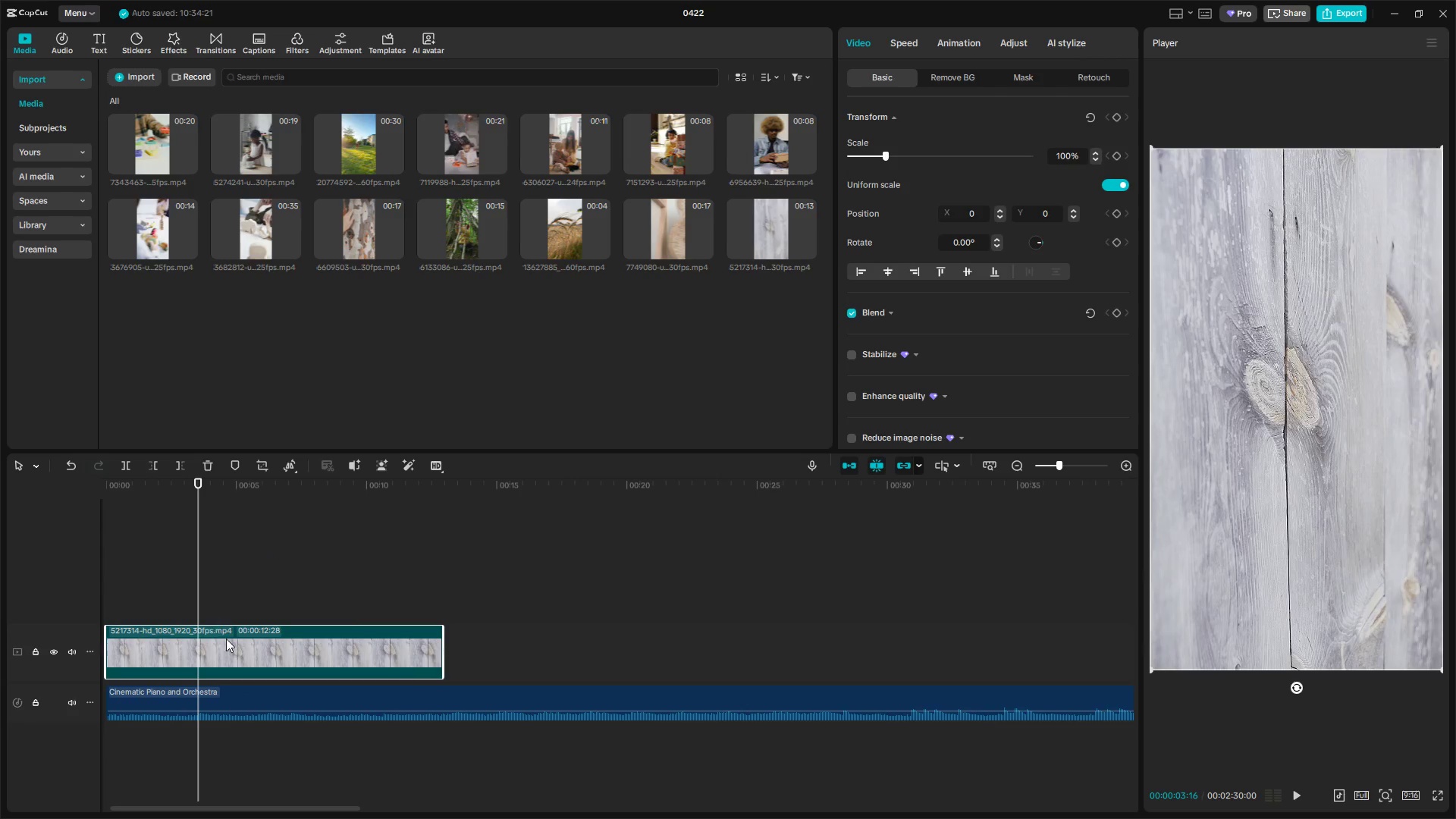 
left_click([229, 654])
 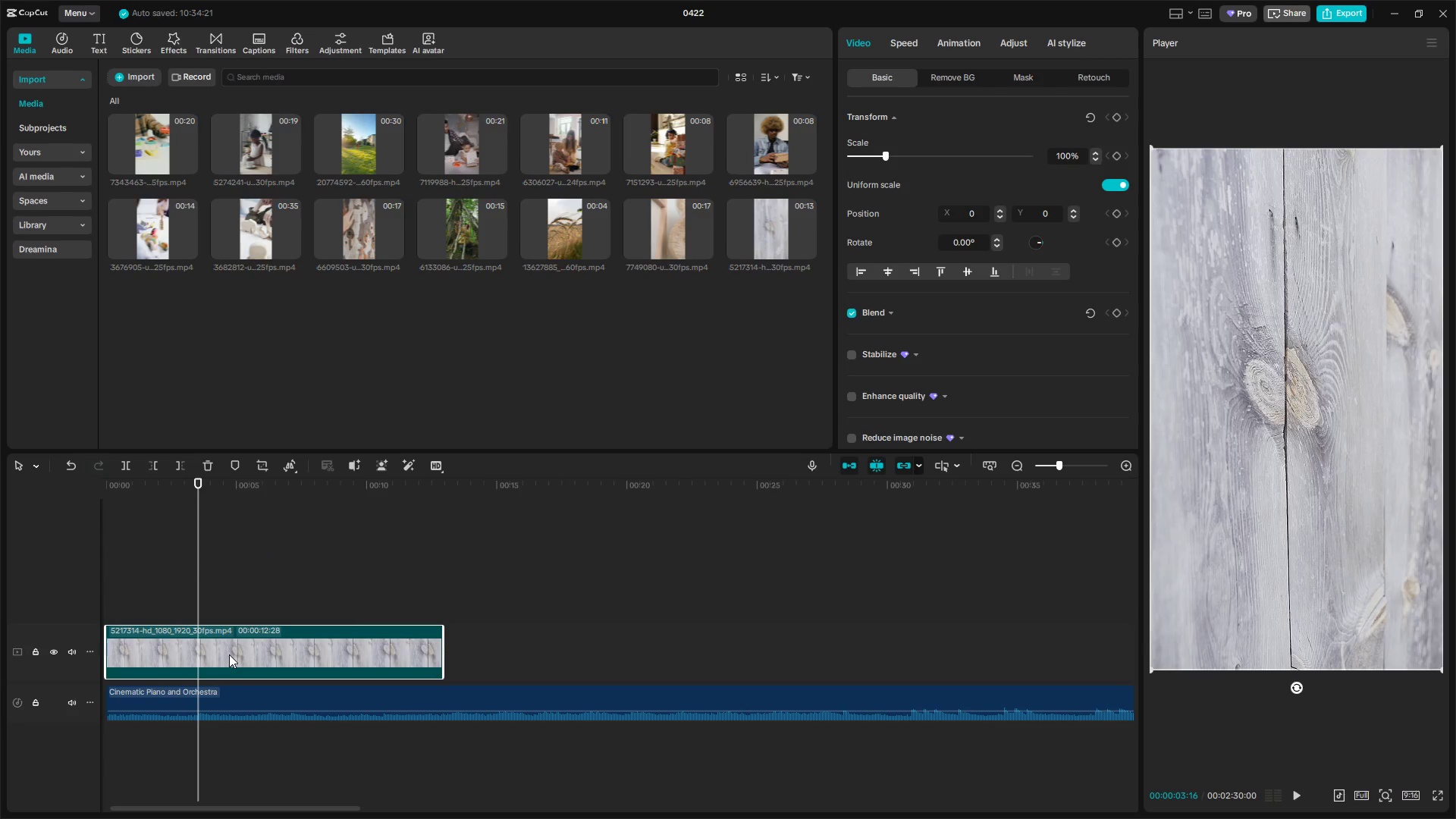 
key(W)
 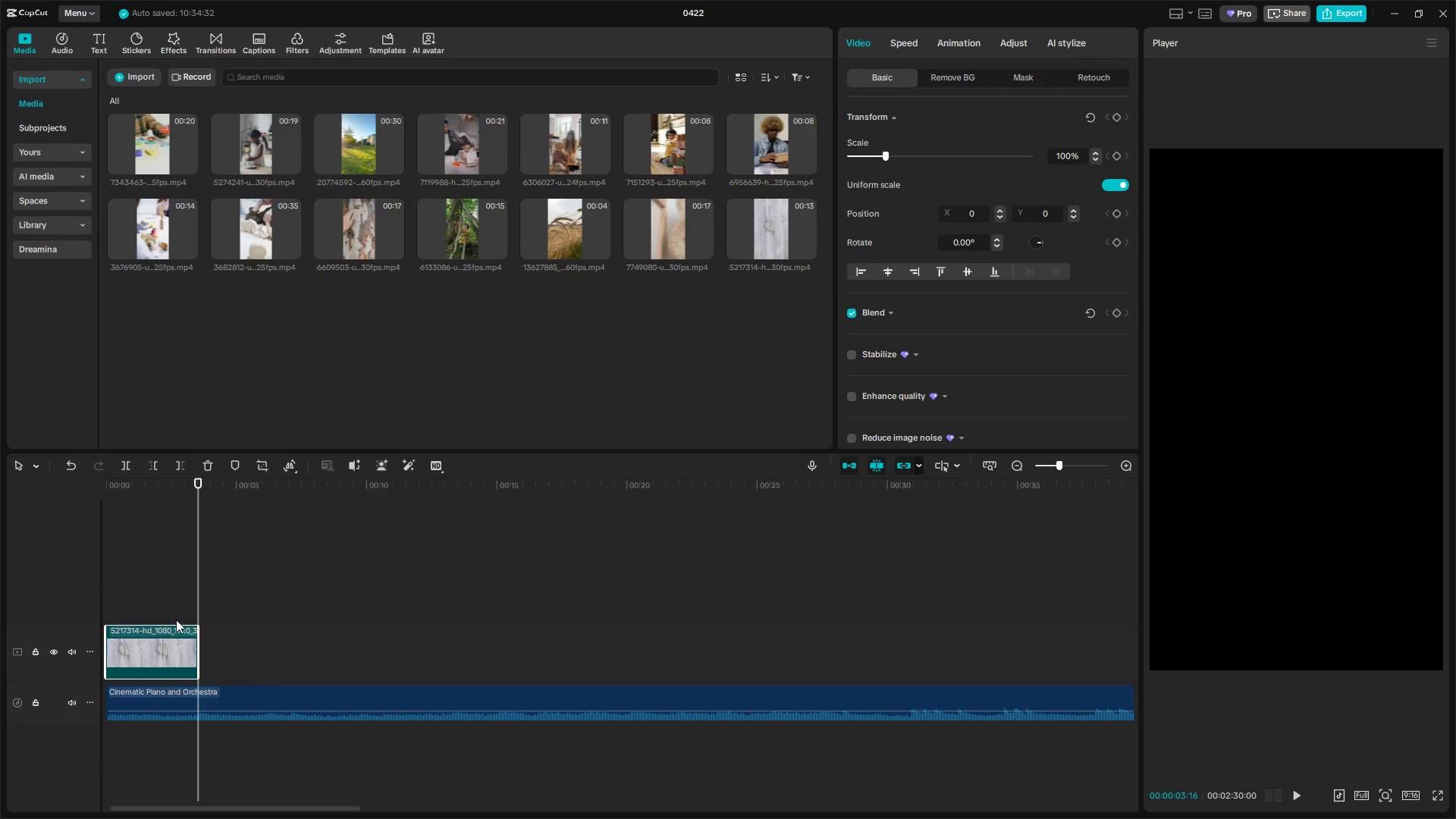 
left_click([174, 603])
 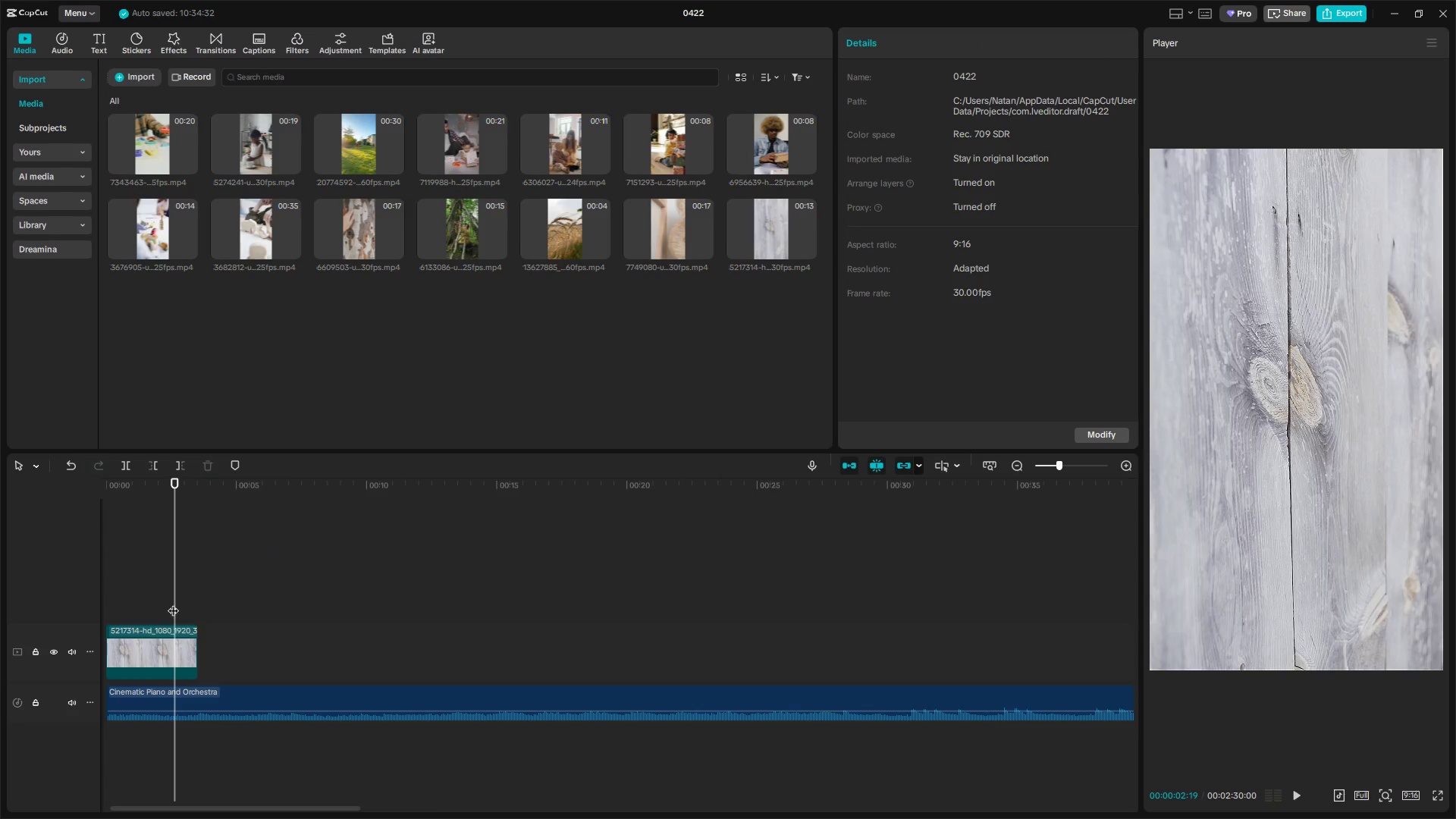 
left_click_drag(start_coordinate=[170, 603], to_coordinate=[89, 610])
 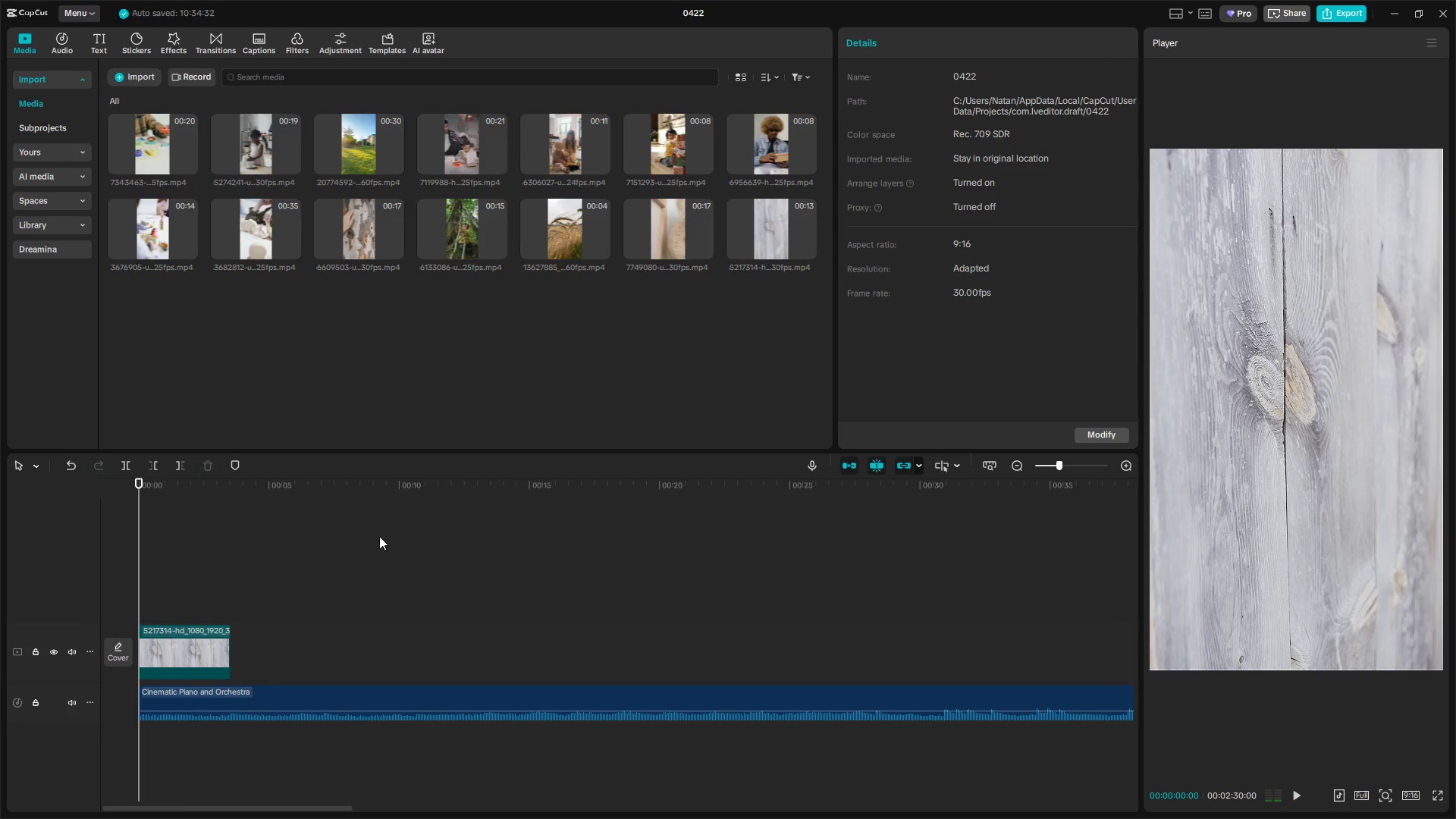 
left_click([184, 623])
 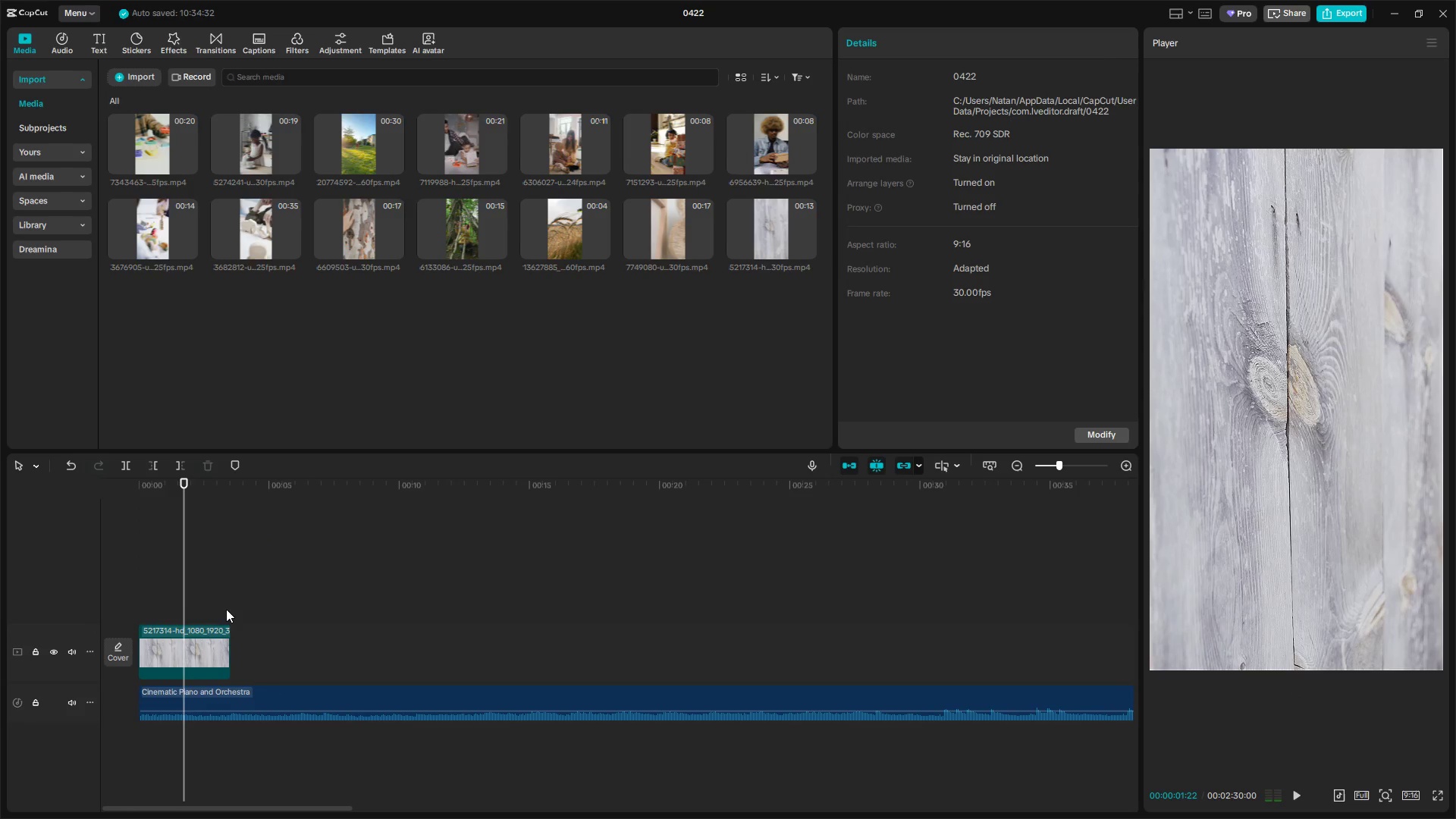 
left_click_drag(start_coordinate=[190, 595], to_coordinate=[181, 595])
 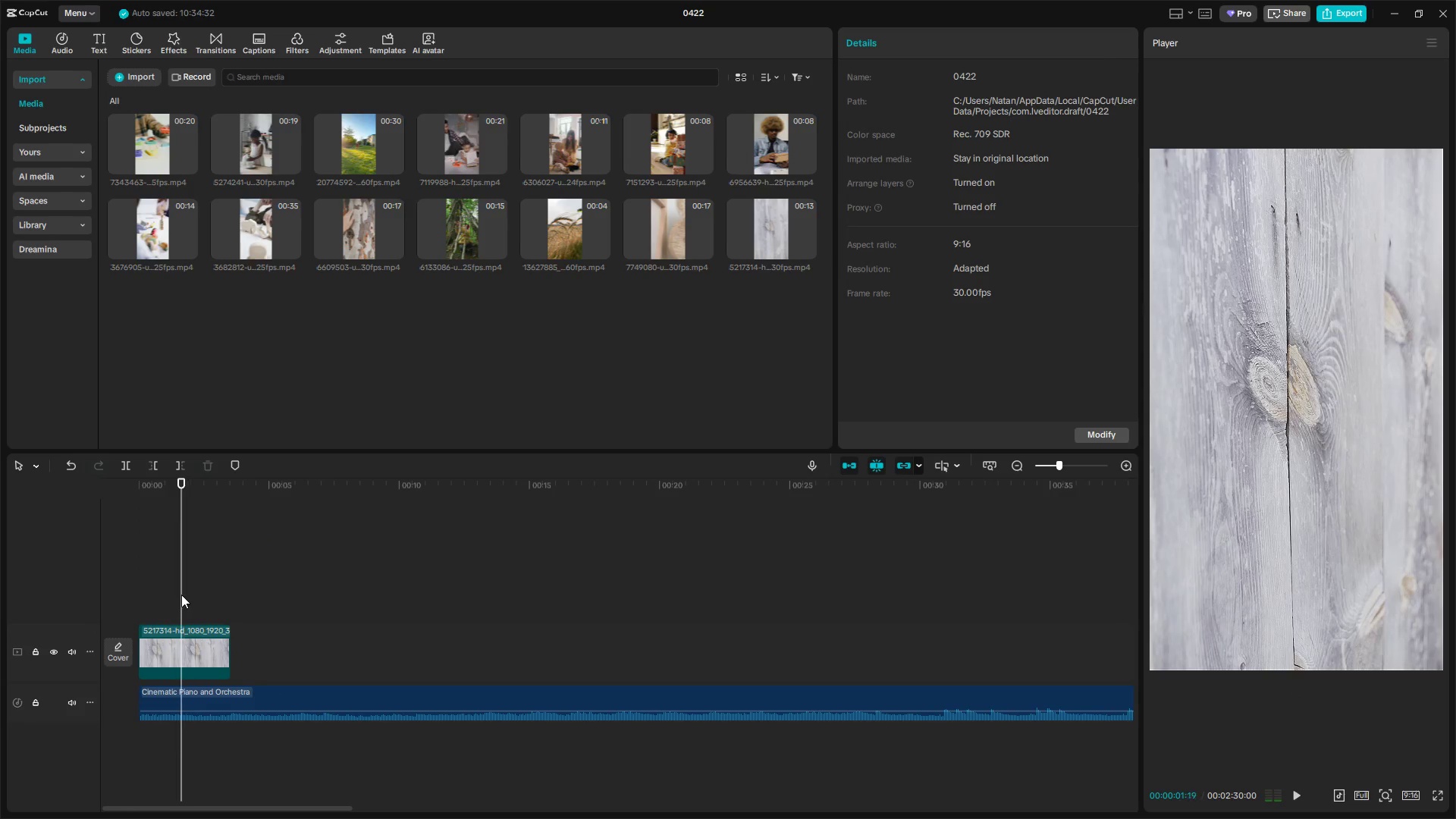 
left_click_drag(start_coordinate=[181, 595], to_coordinate=[108, 601])
 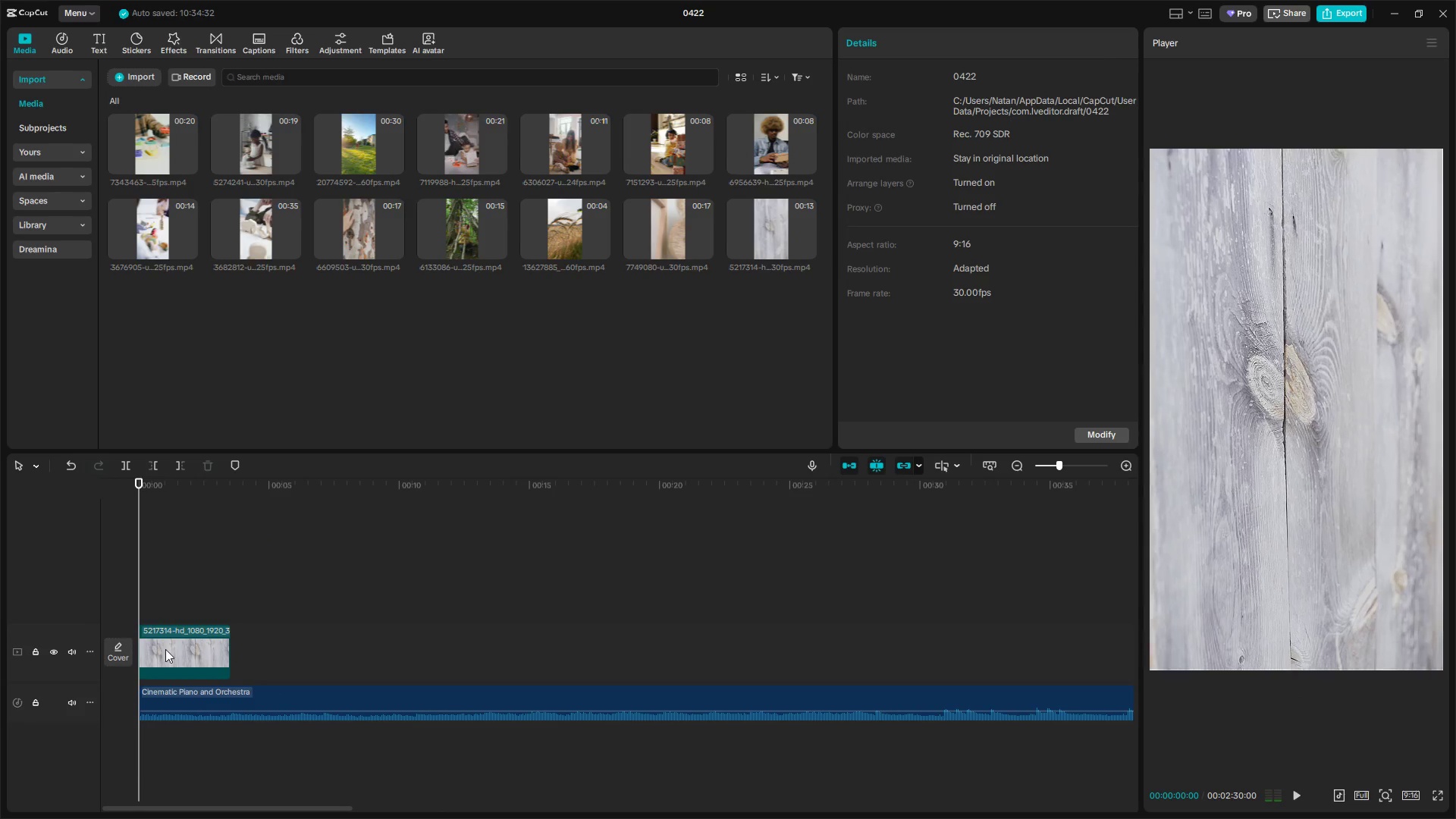 
triple_click([168, 652])
 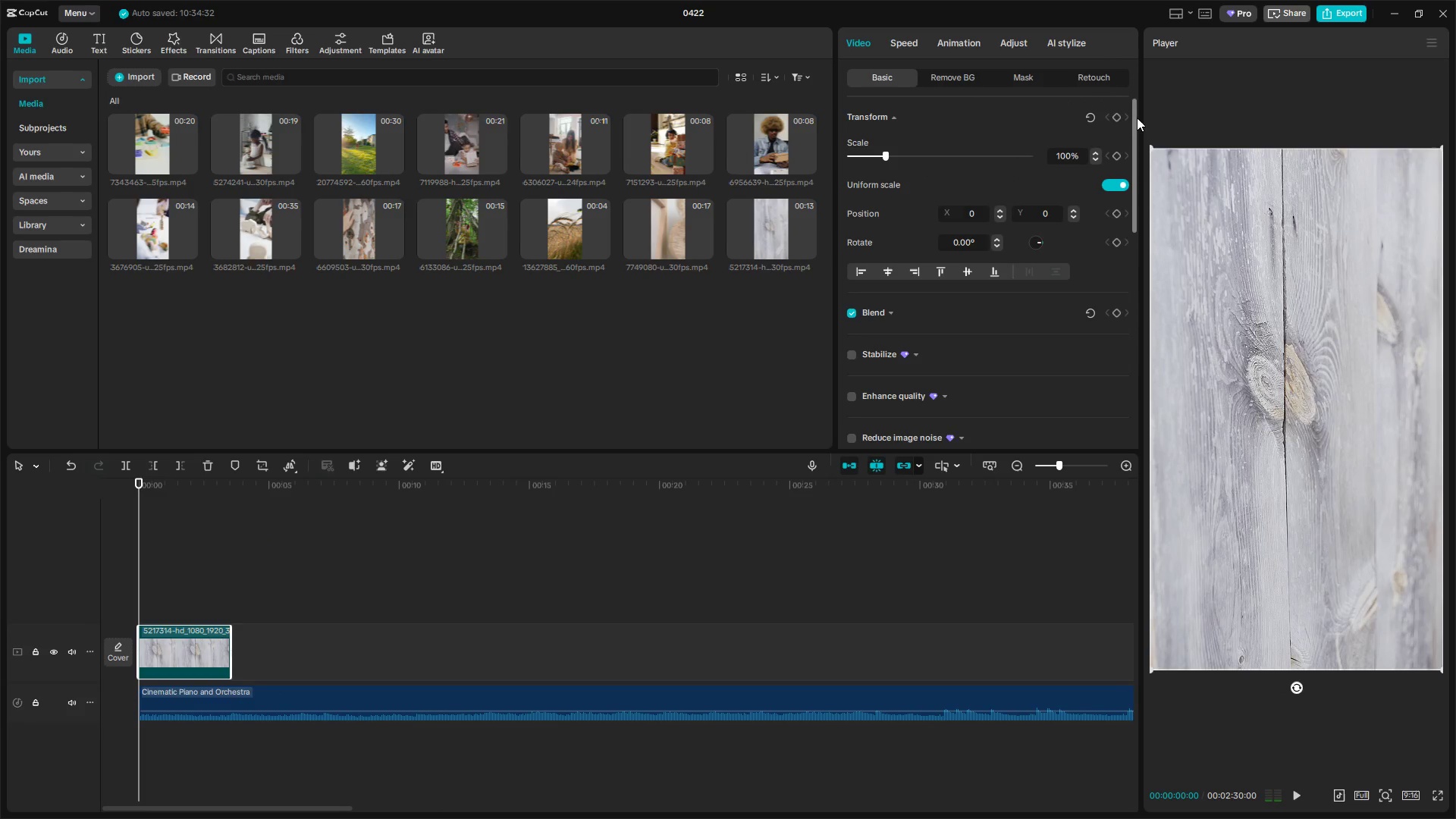 
left_click([1116, 118])
 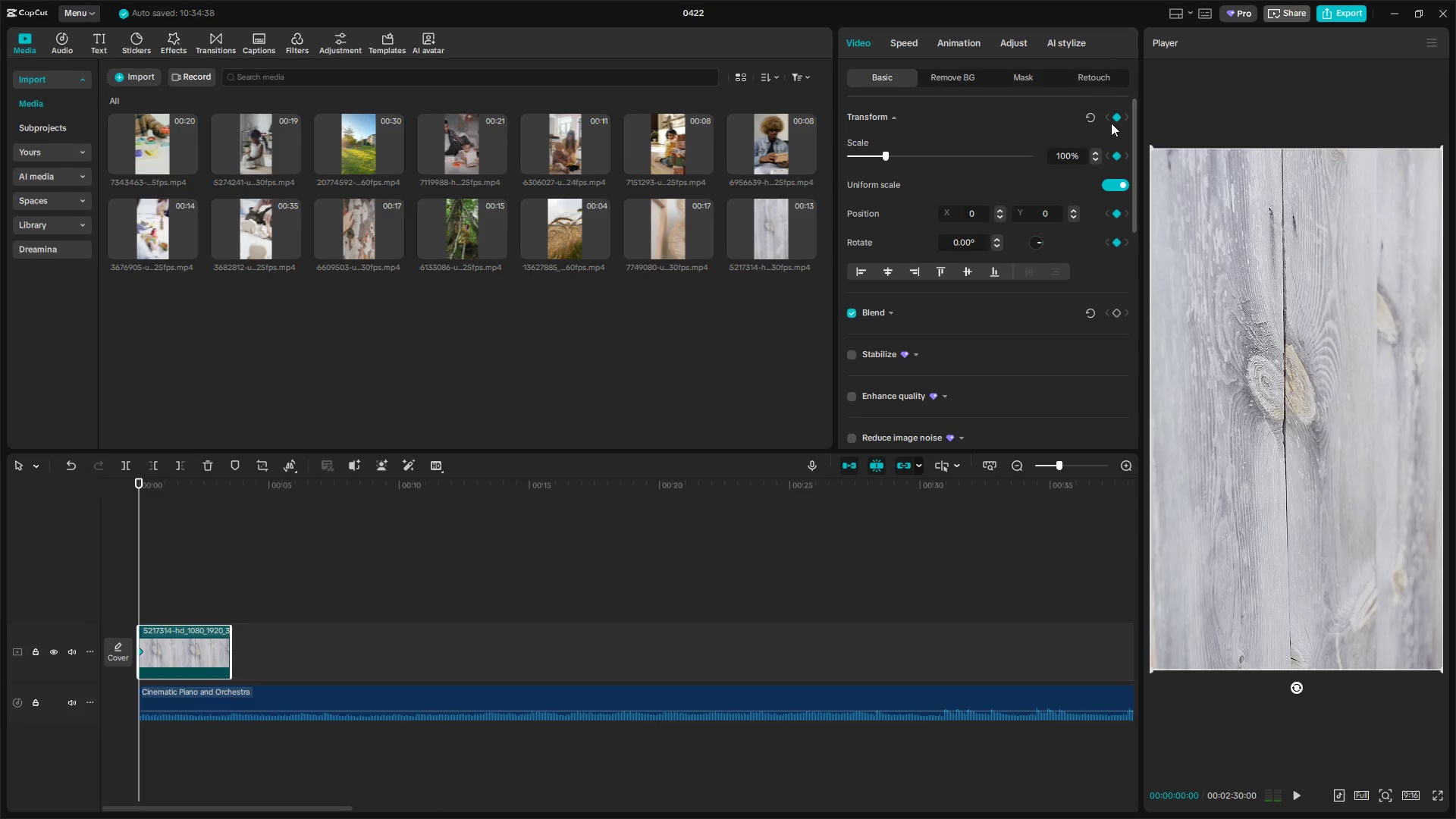 
key(Space)
 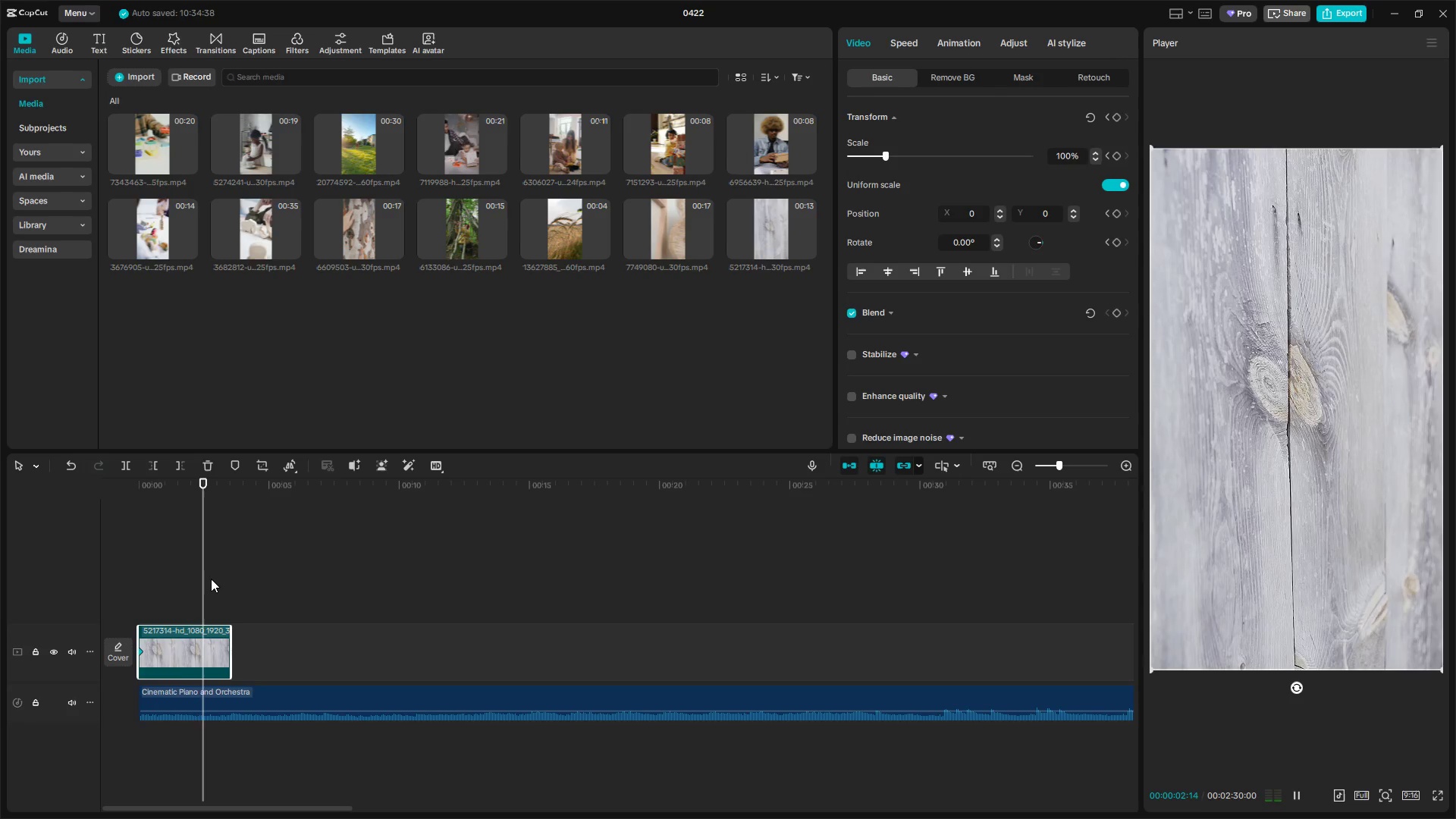 
key(Space)
 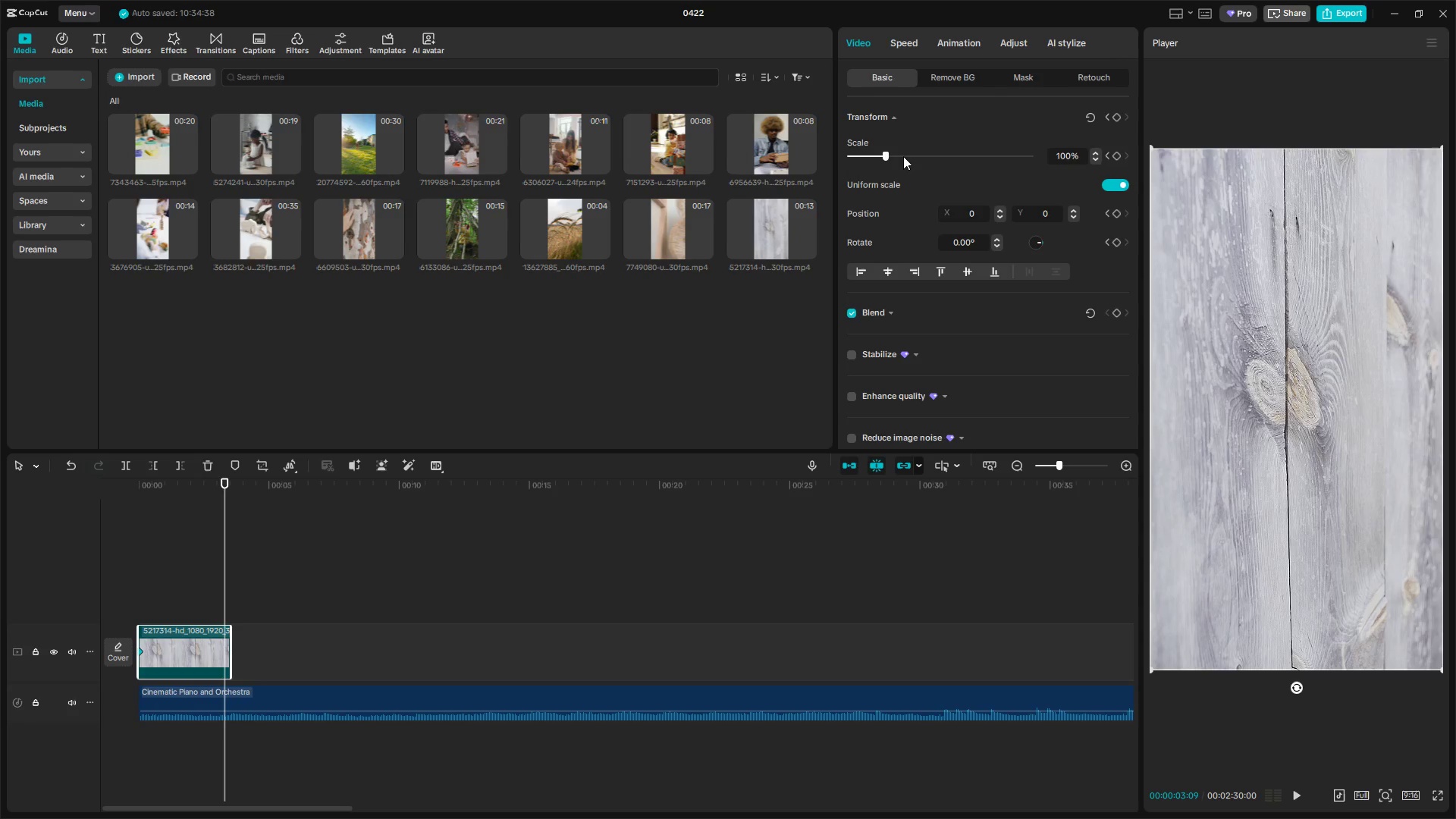 
left_click_drag(start_coordinate=[890, 152], to_coordinate=[900, 152])
 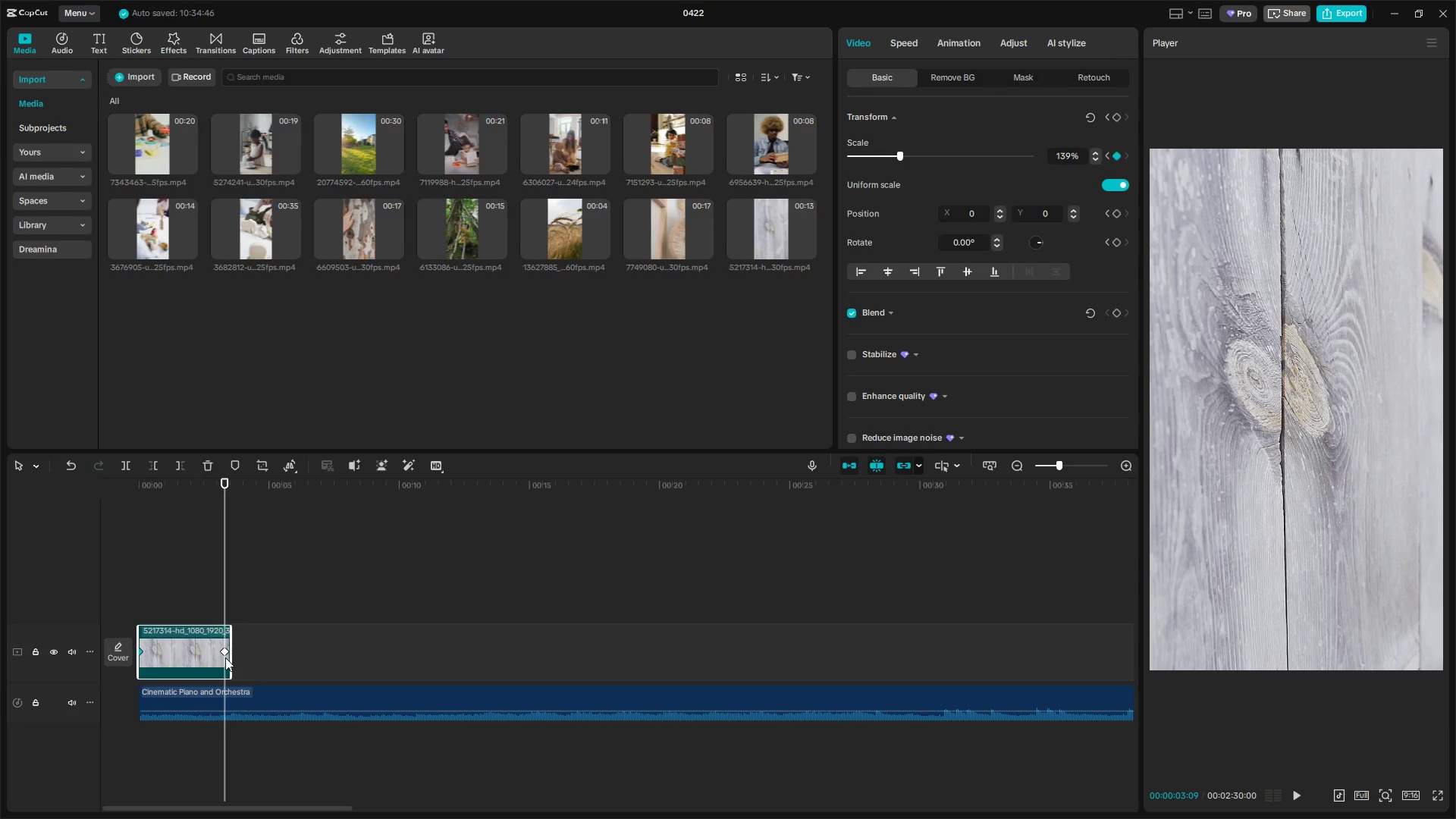 
left_click_drag(start_coordinate=[224, 651], to_coordinate=[237, 651])
 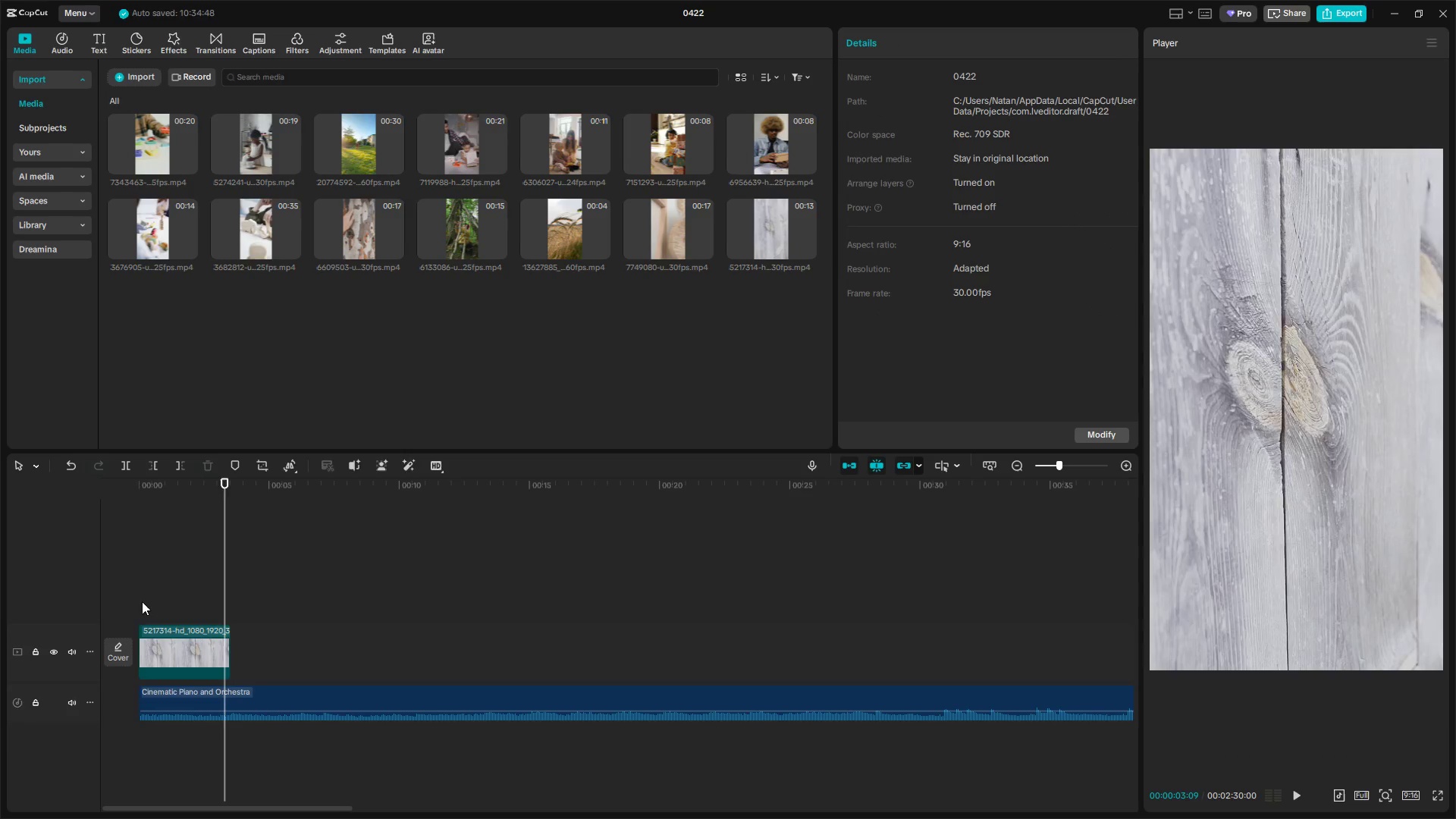 
left_click_drag(start_coordinate=[143, 604], to_coordinate=[130, 607])
 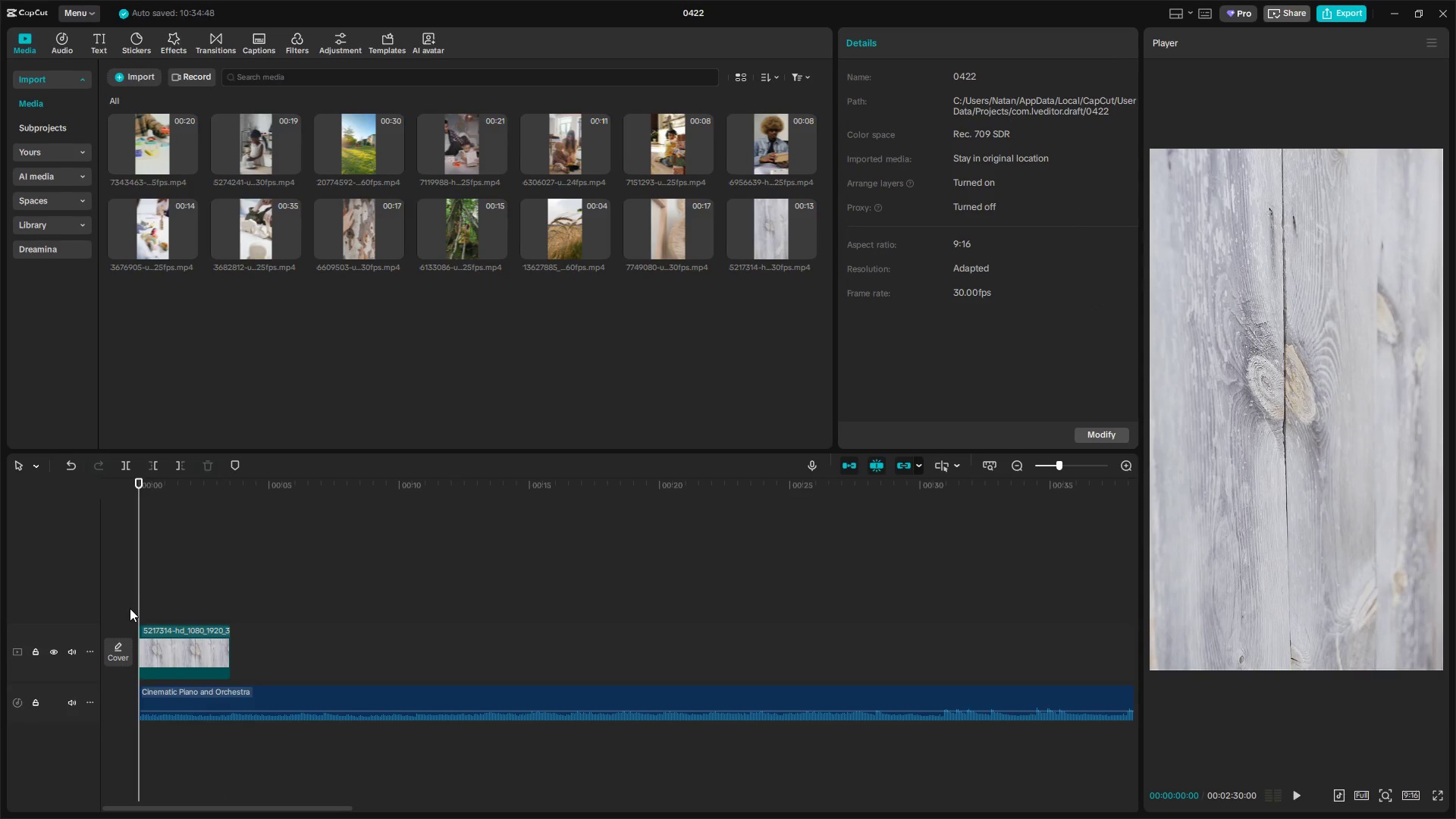 
key(Space)
 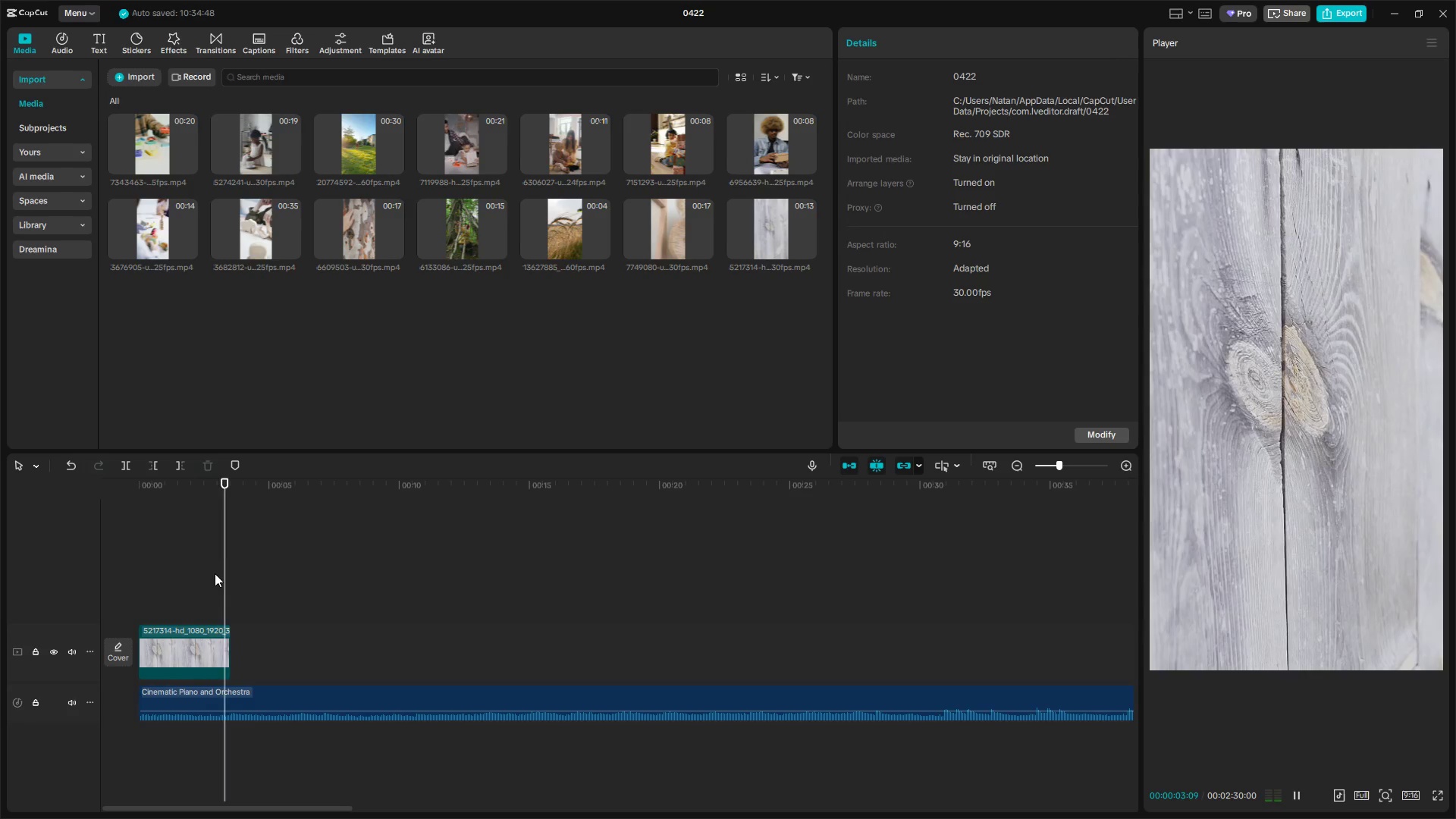 
key(Space)
 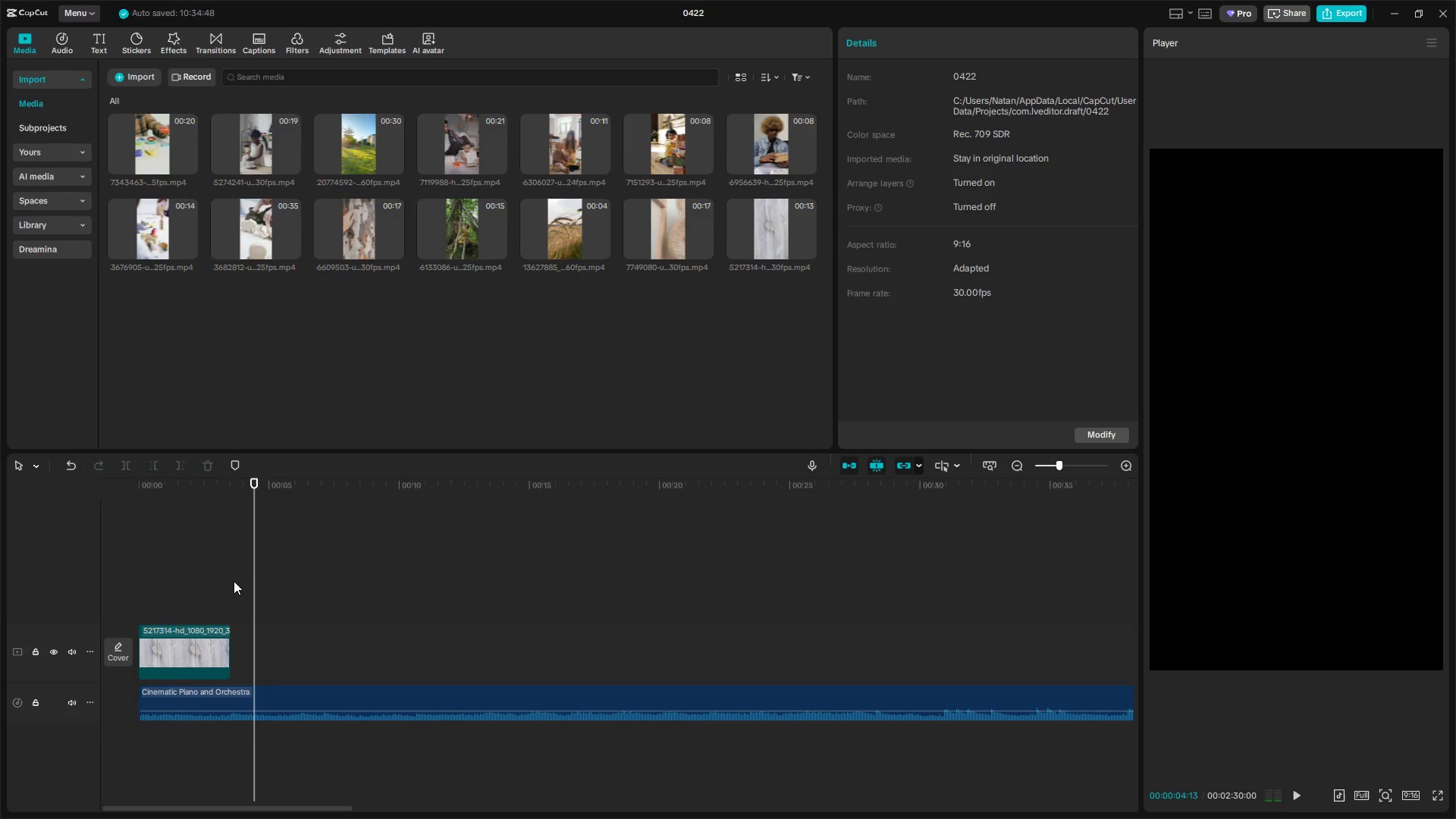 
left_click([231, 582])
 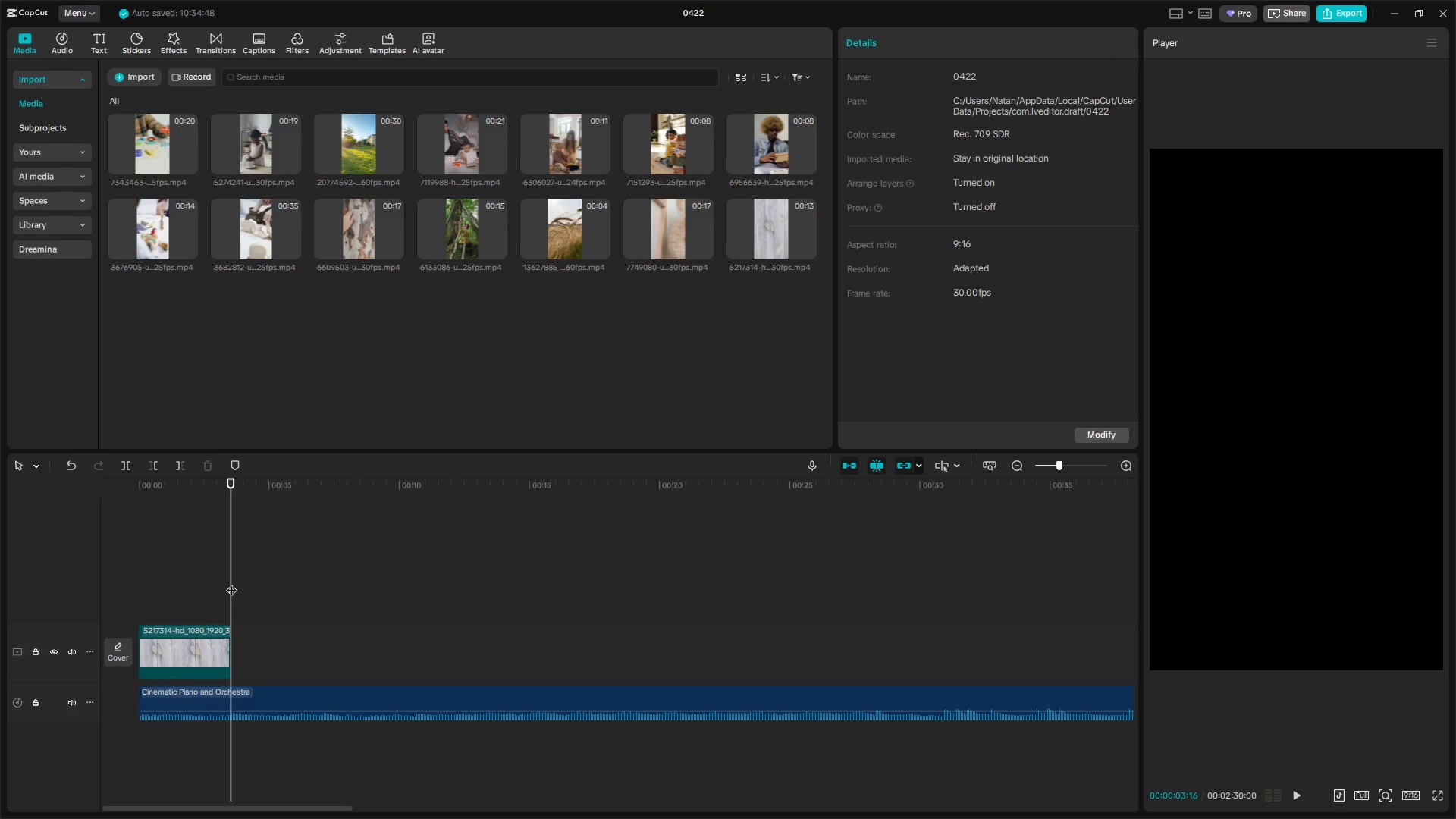 
key(Alt+AltLeft)
 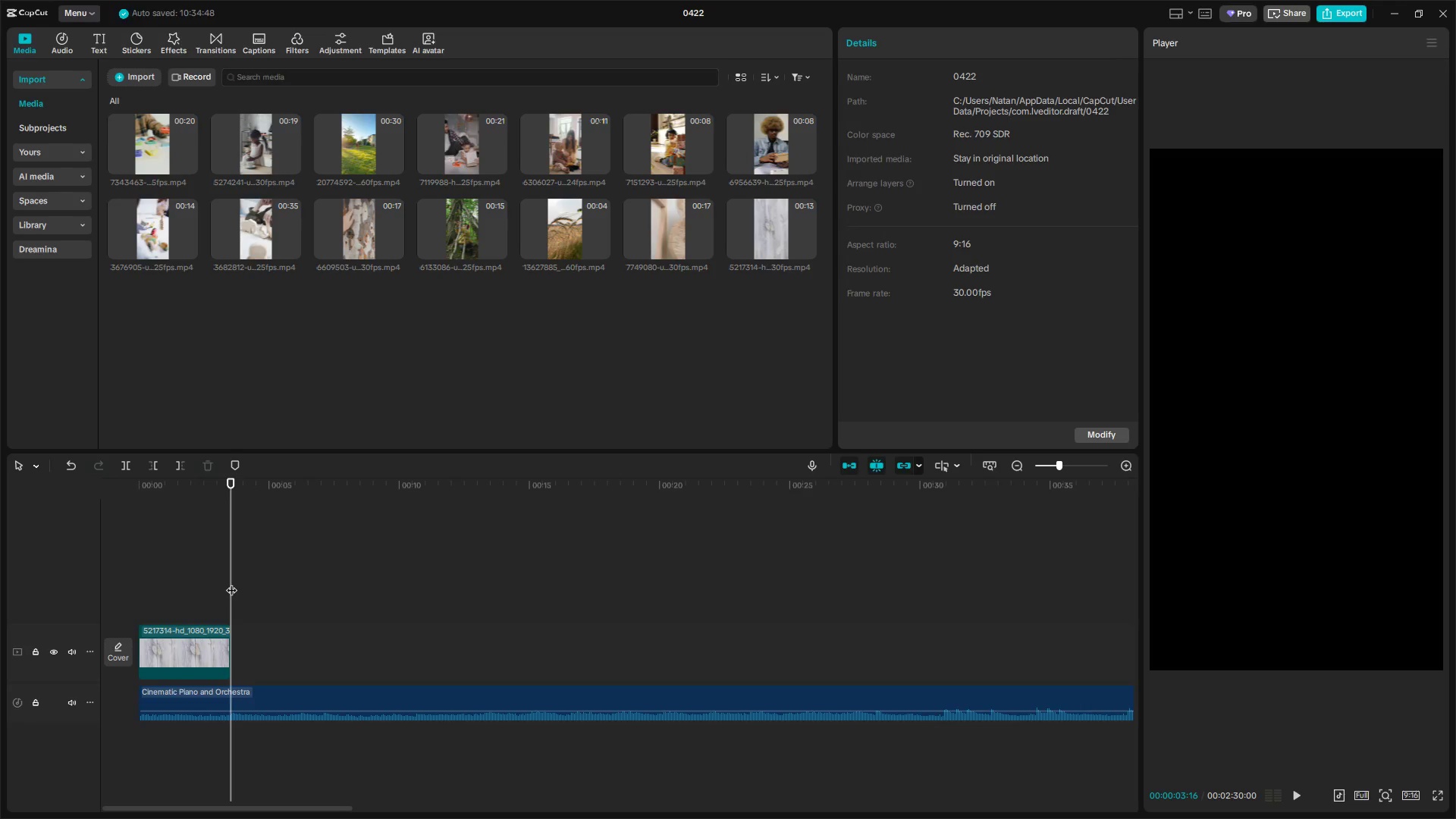 
key(Alt+Tab)
 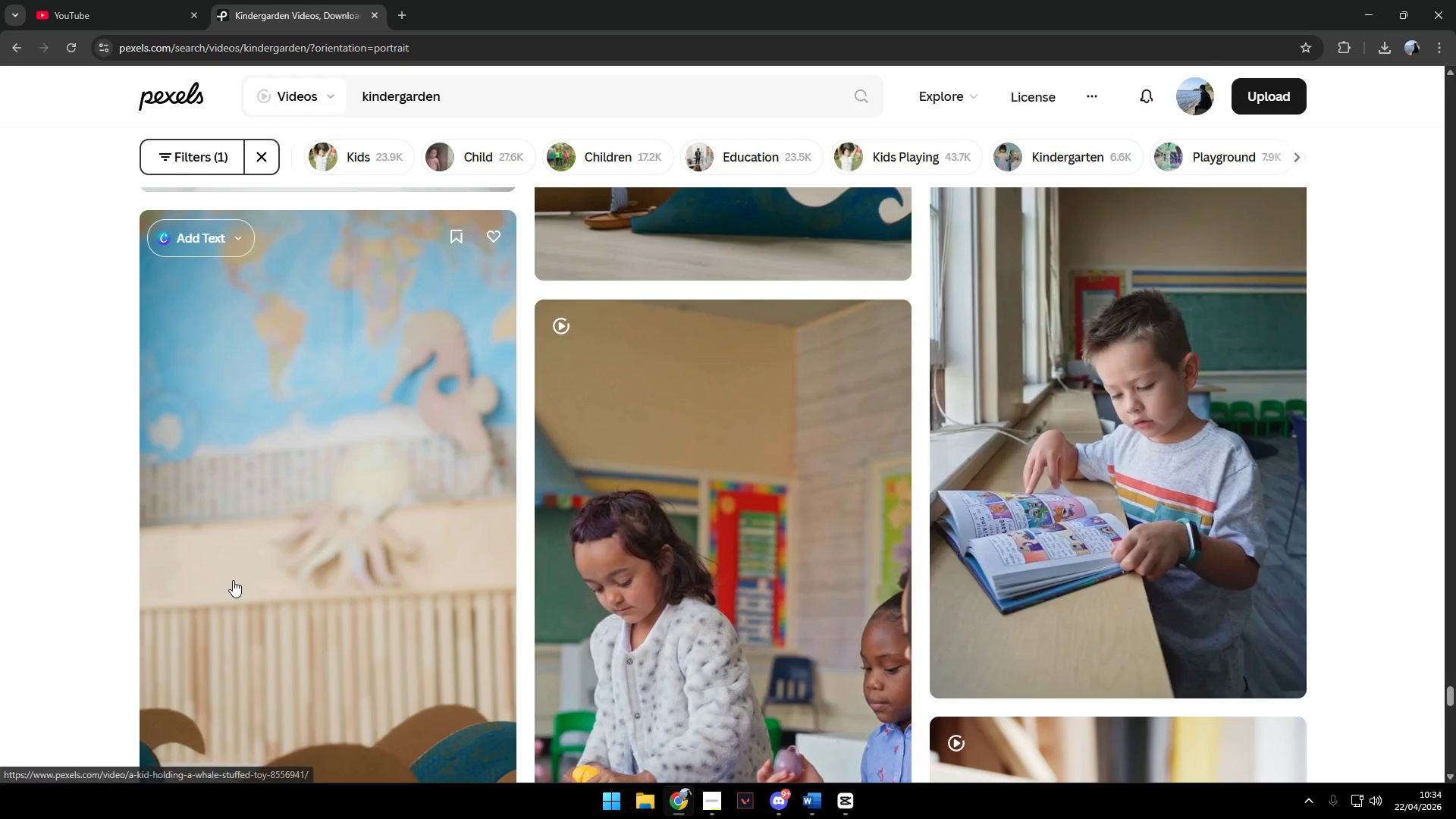 
key(Alt+AltLeft)
 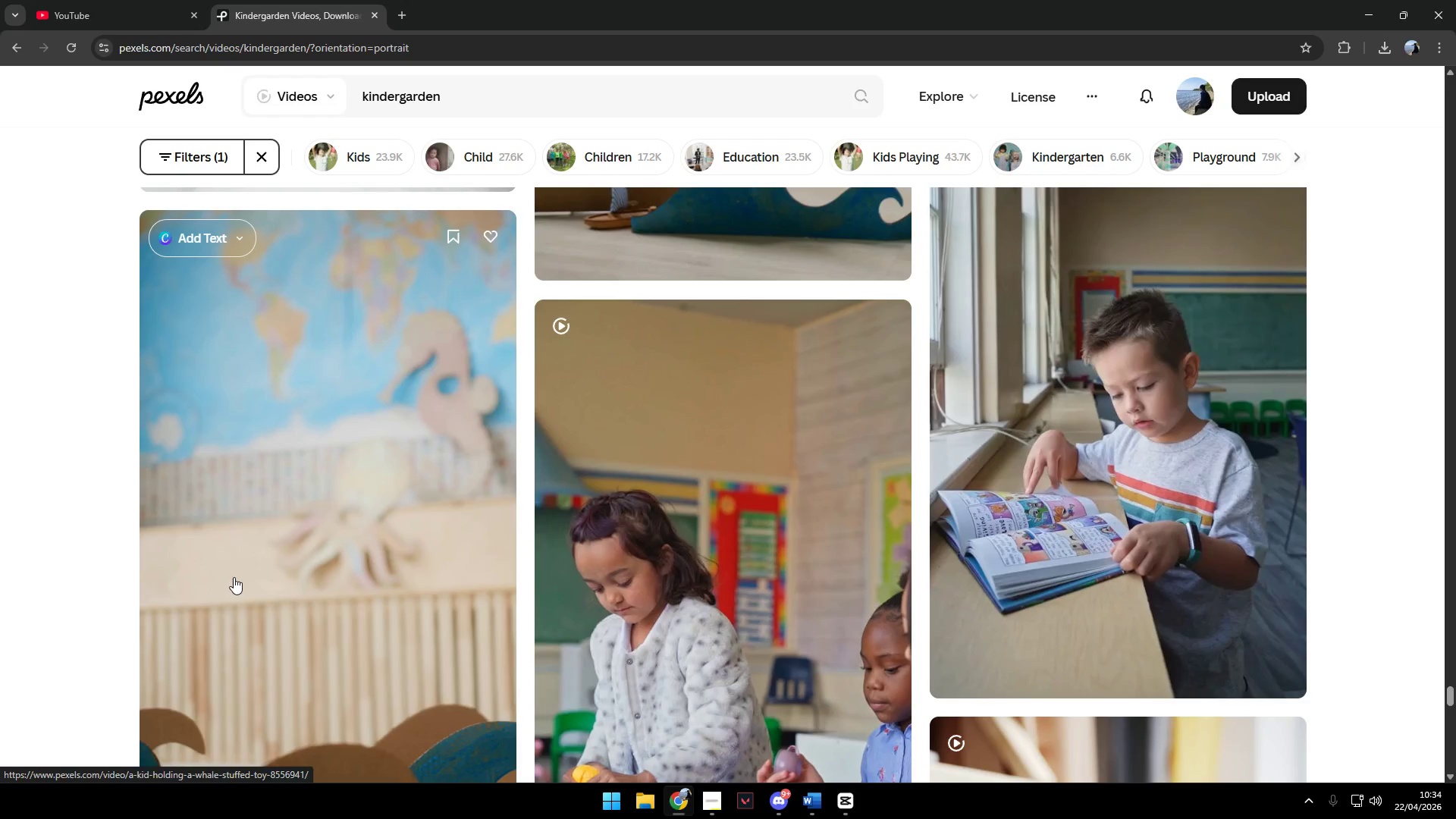 
key(Alt+Tab)
 